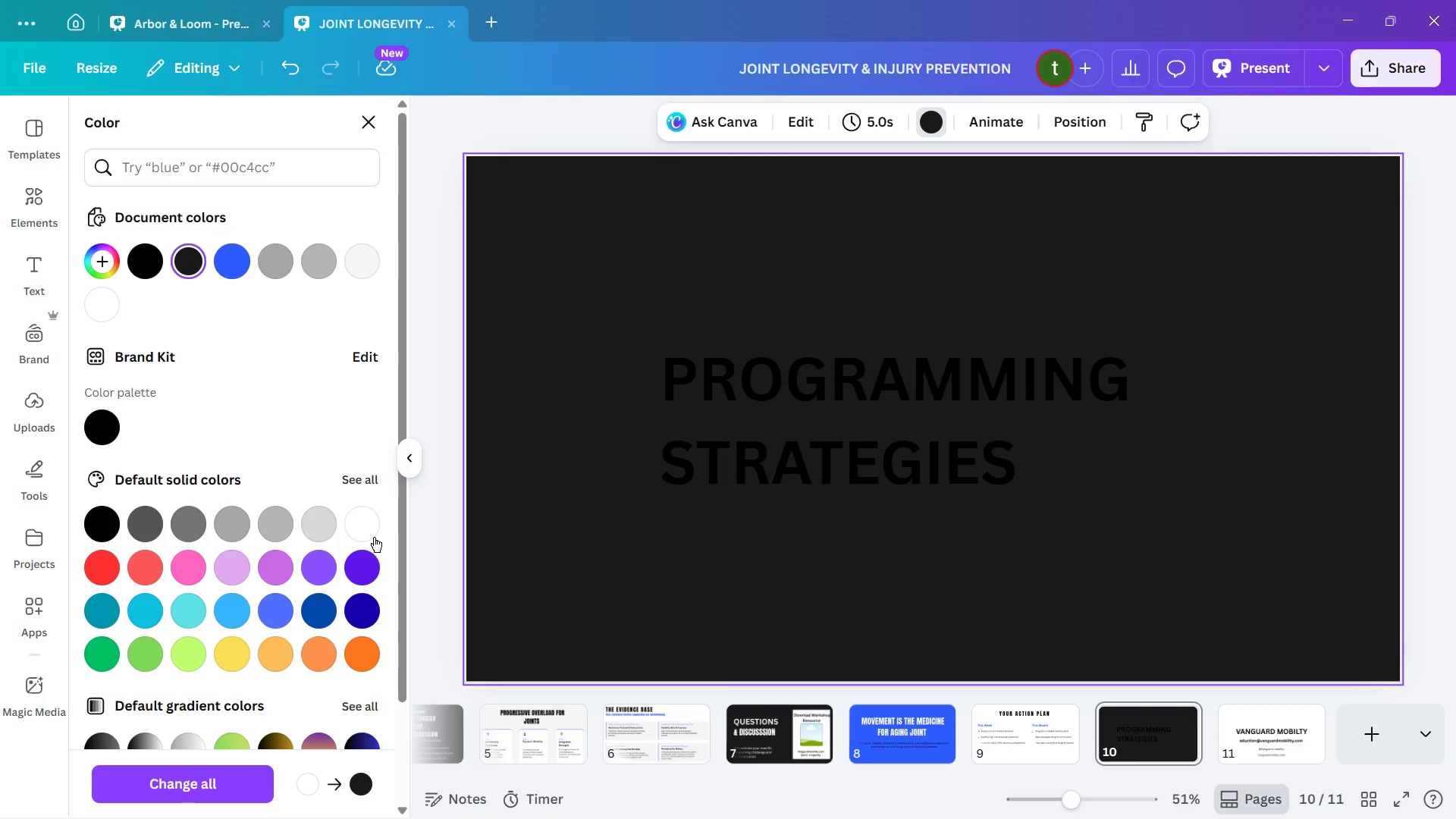 
mouse_move([340, 571])
 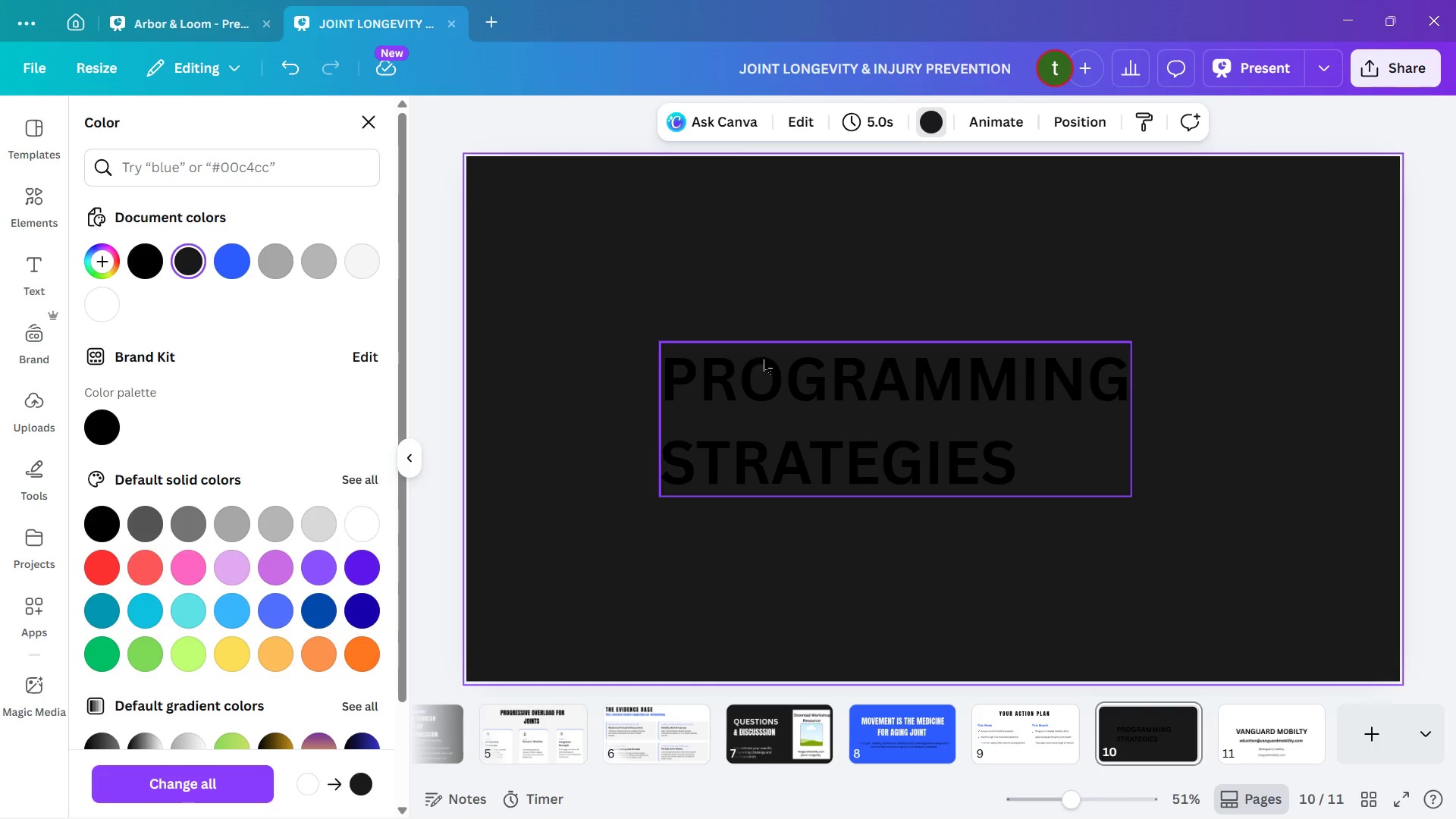 
left_click([777, 382])
 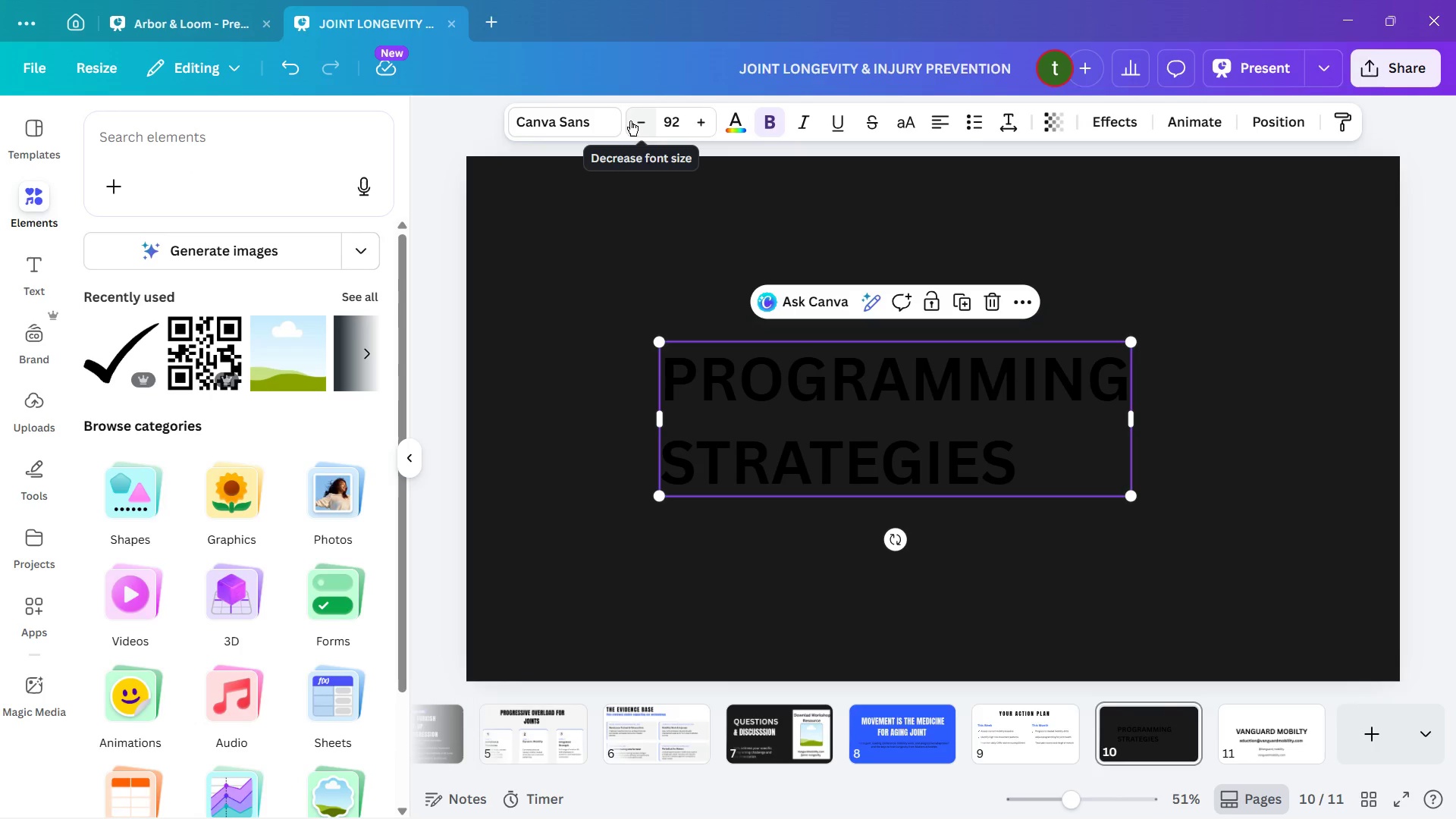 
double_click([701, 111])
 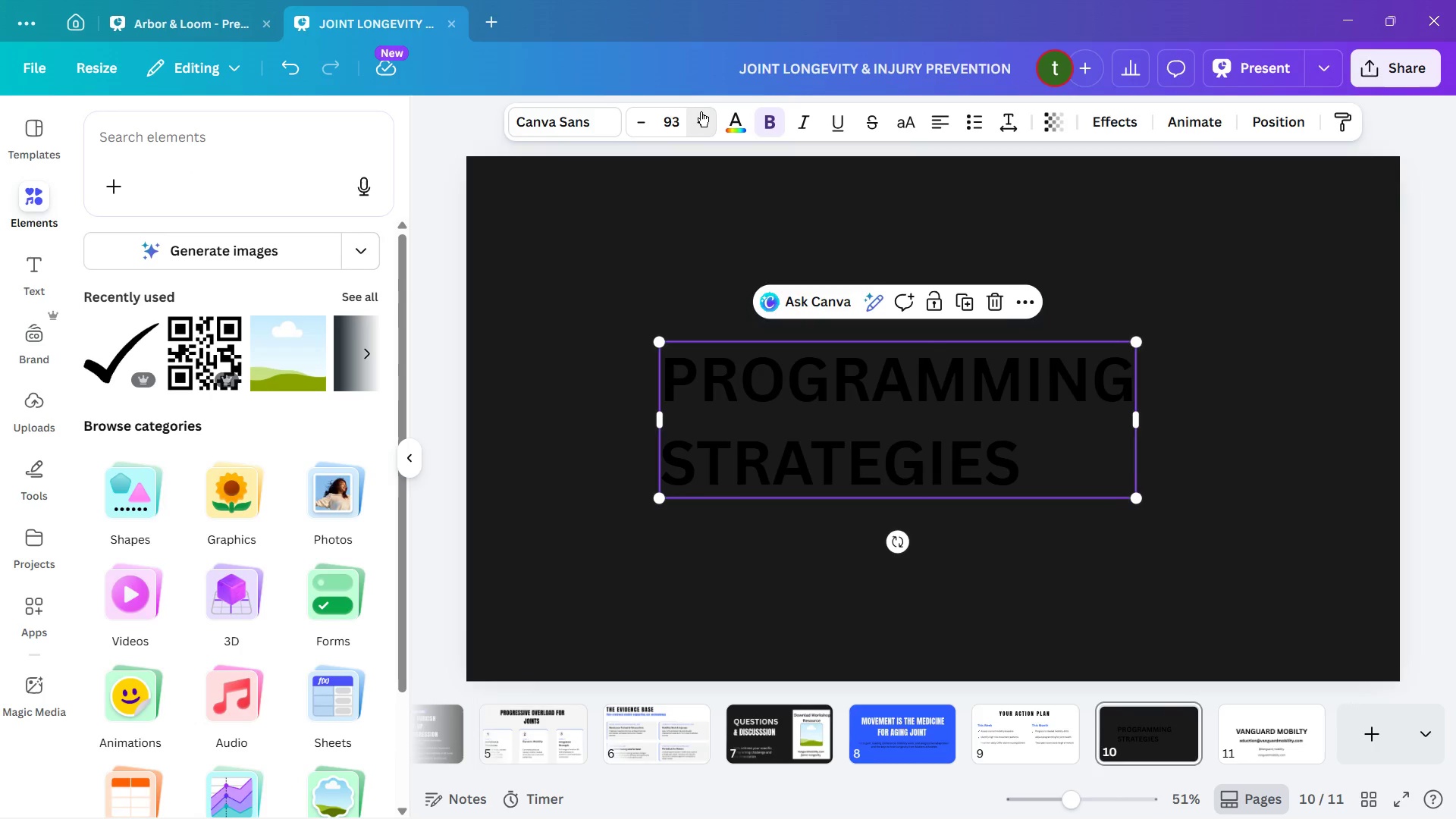 
triple_click([701, 111])
 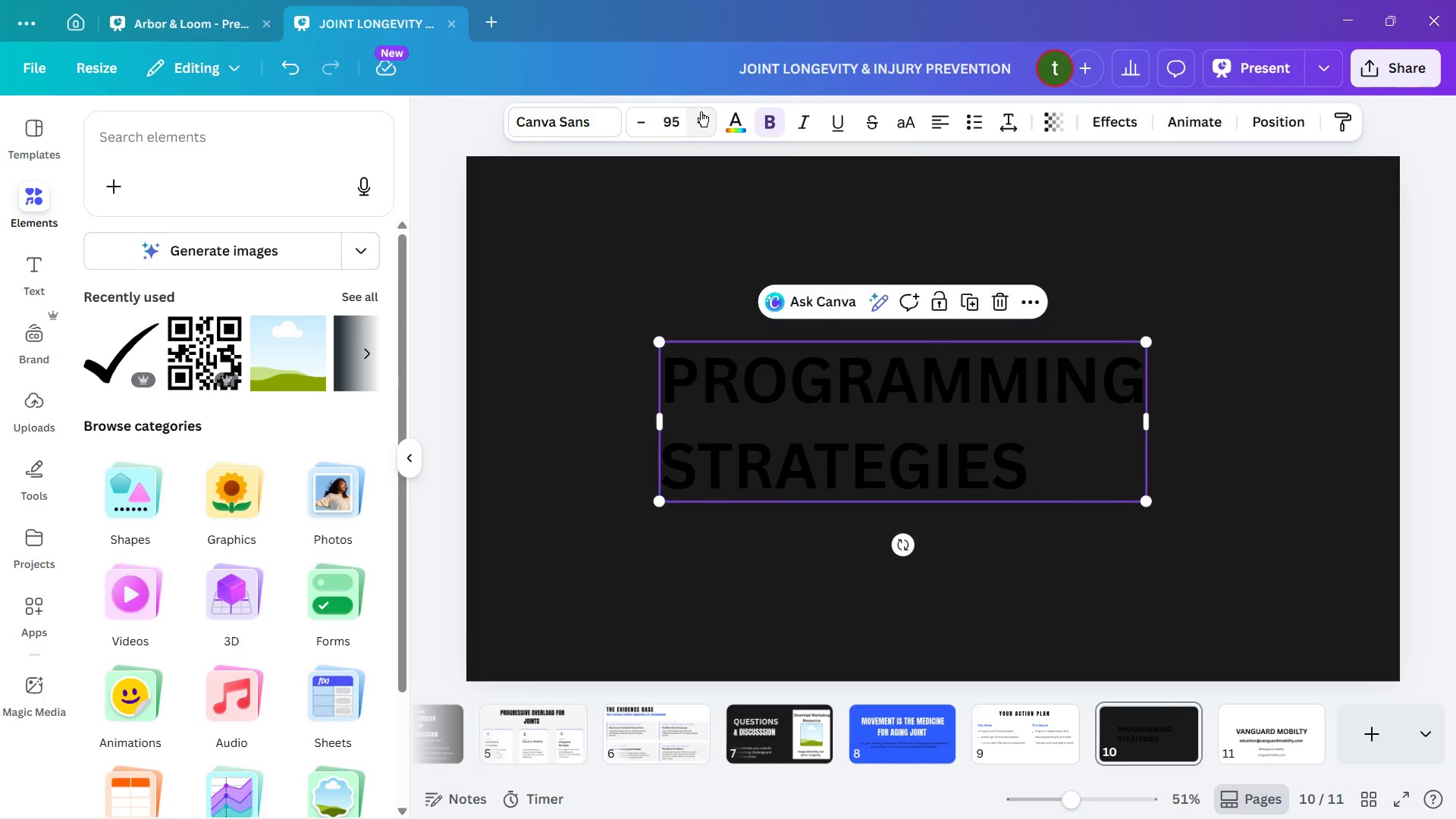 
triple_click([701, 111])
 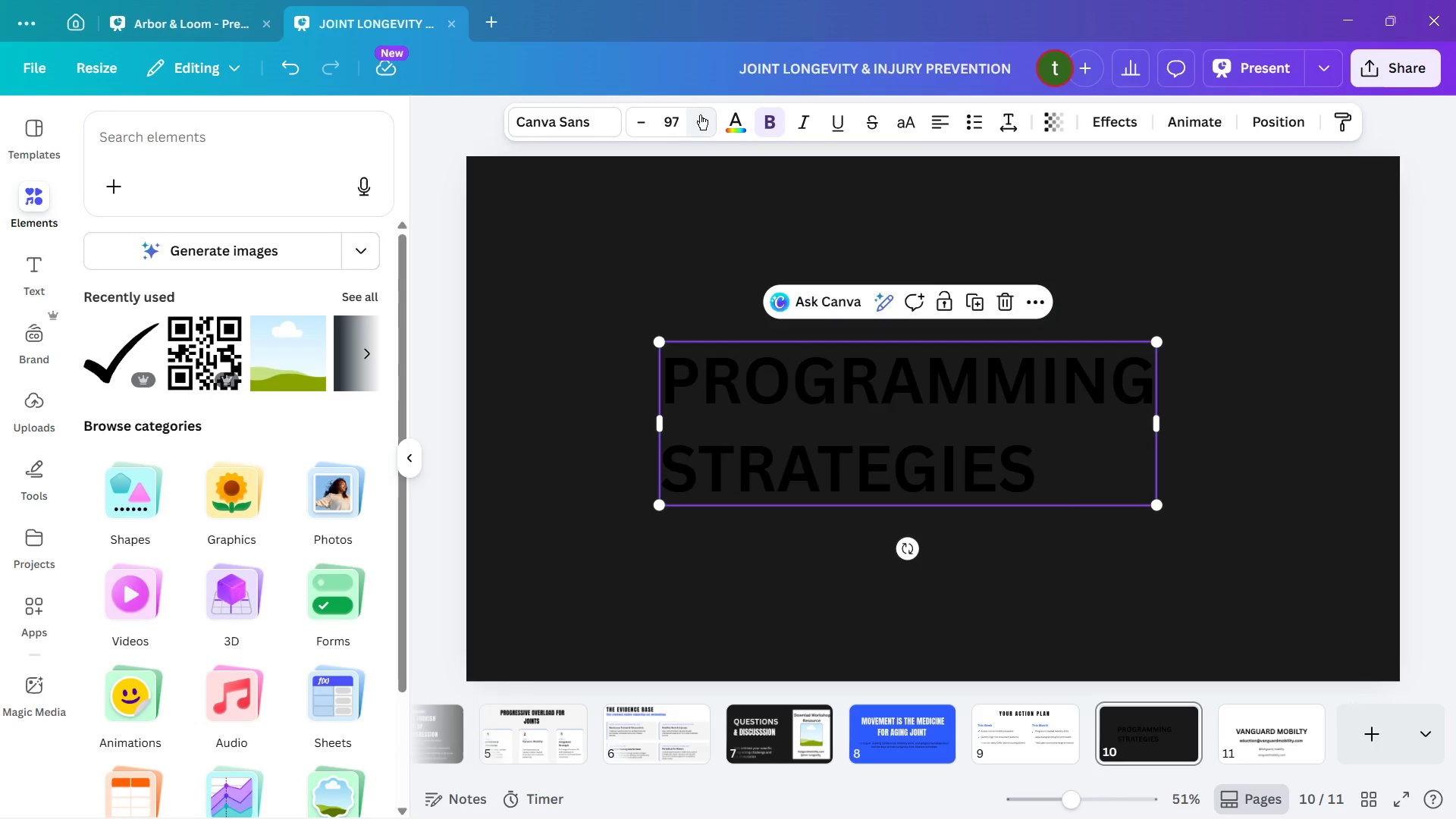 
triple_click([700, 115])
 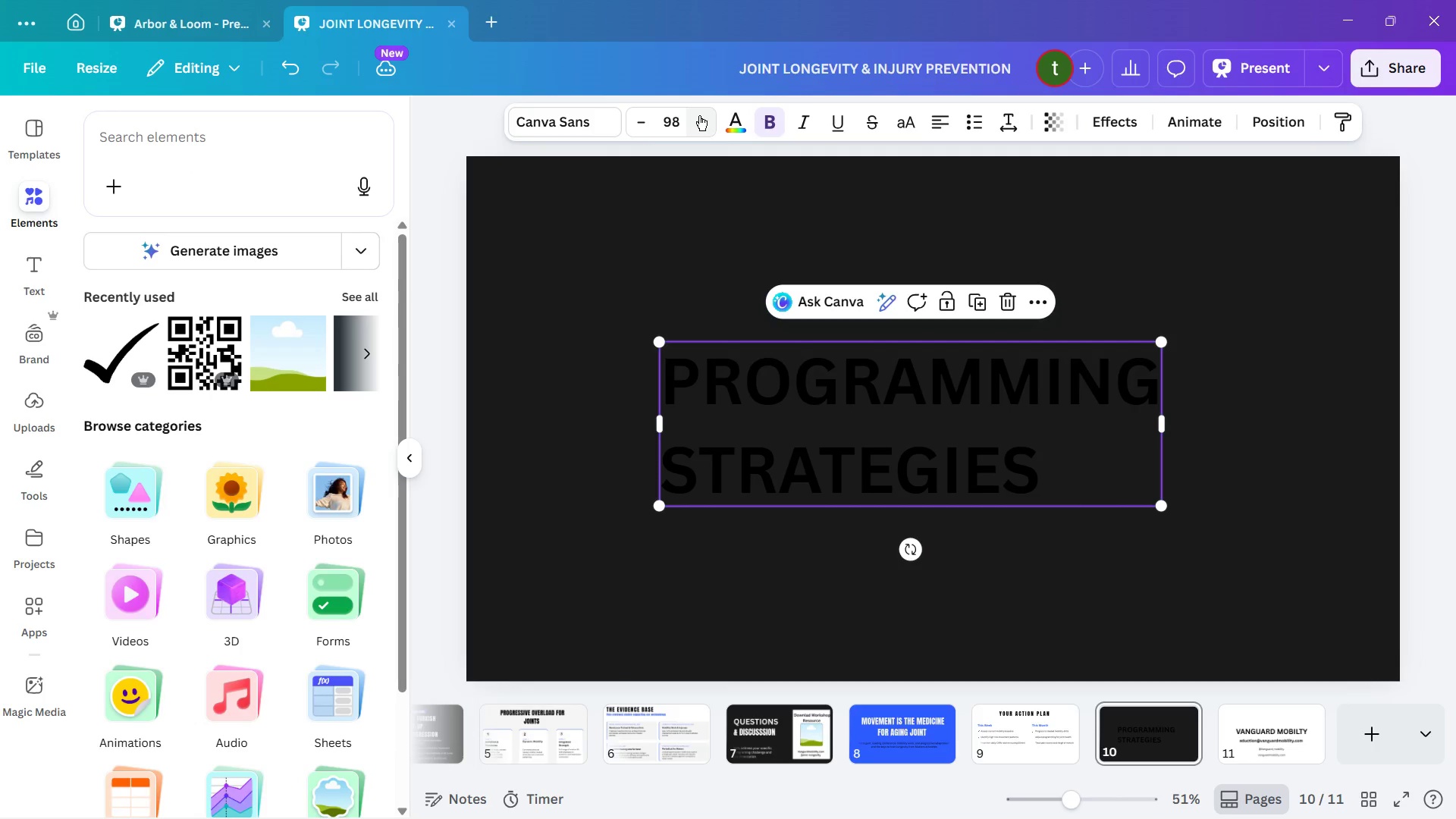 
left_click([699, 115])
 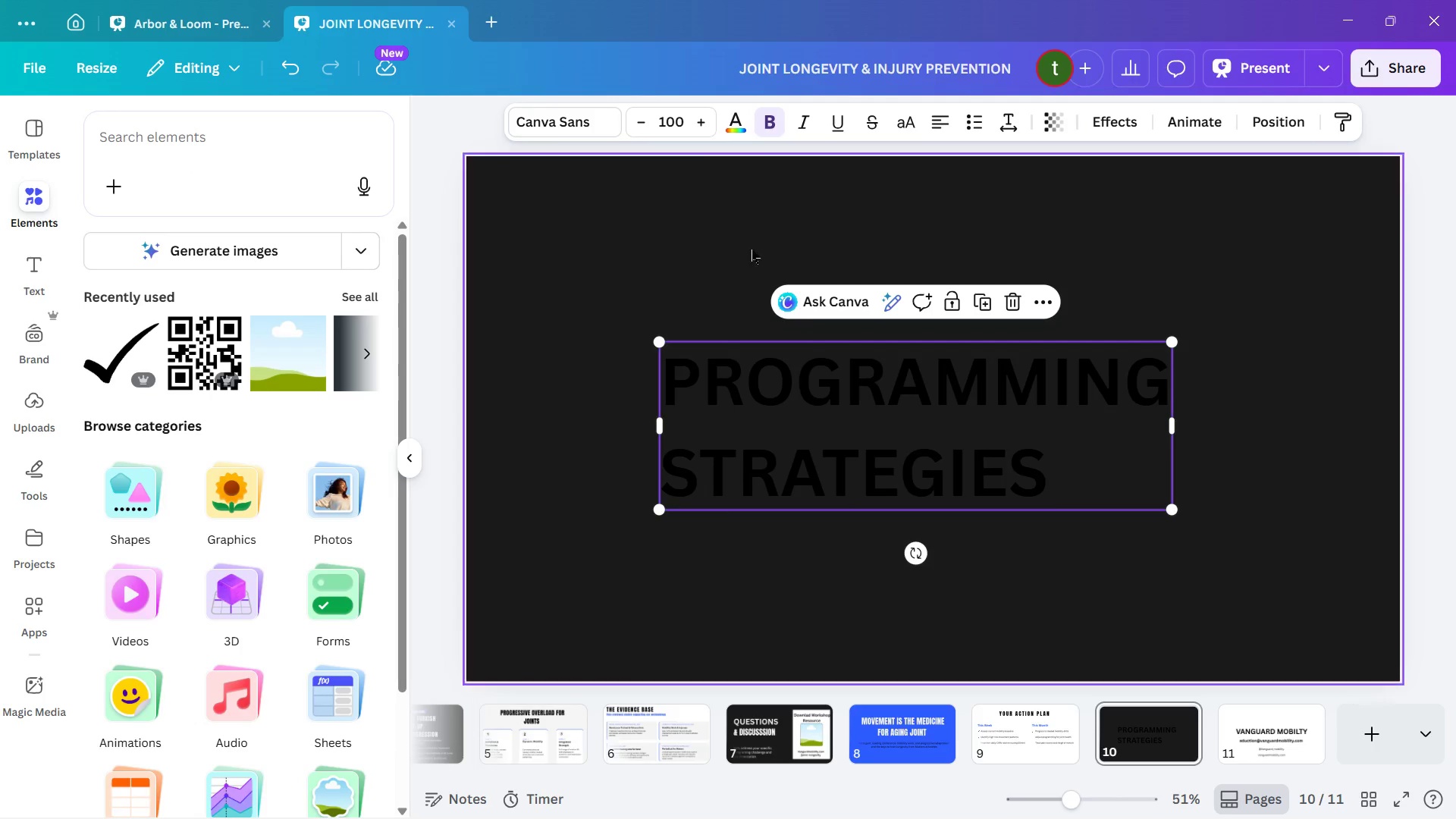 
left_click_drag(start_coordinate=[886, 388], to_coordinate=[783, 391])
 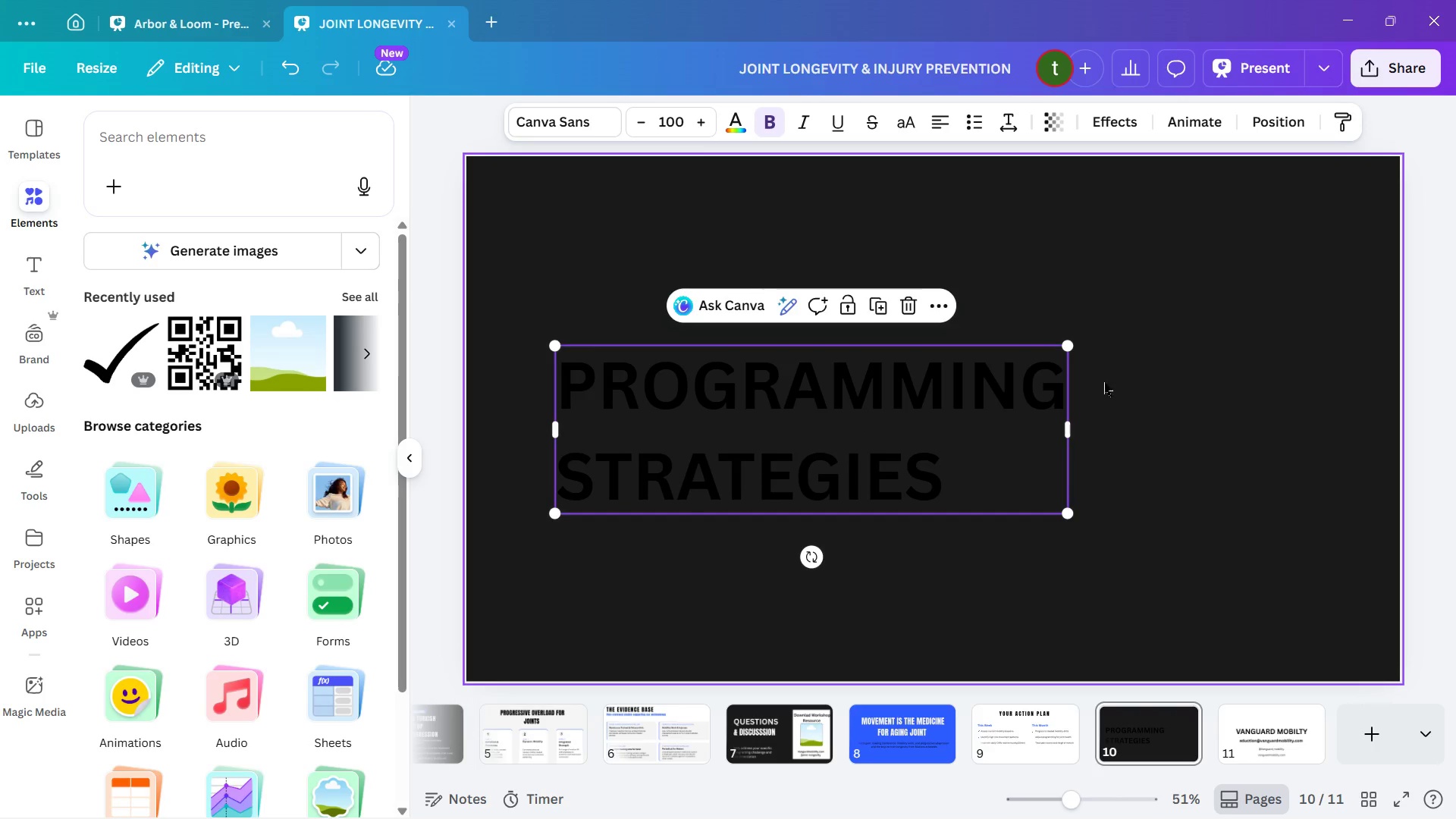 
left_click_drag(start_coordinate=[816, 413], to_coordinate=[848, 375])
 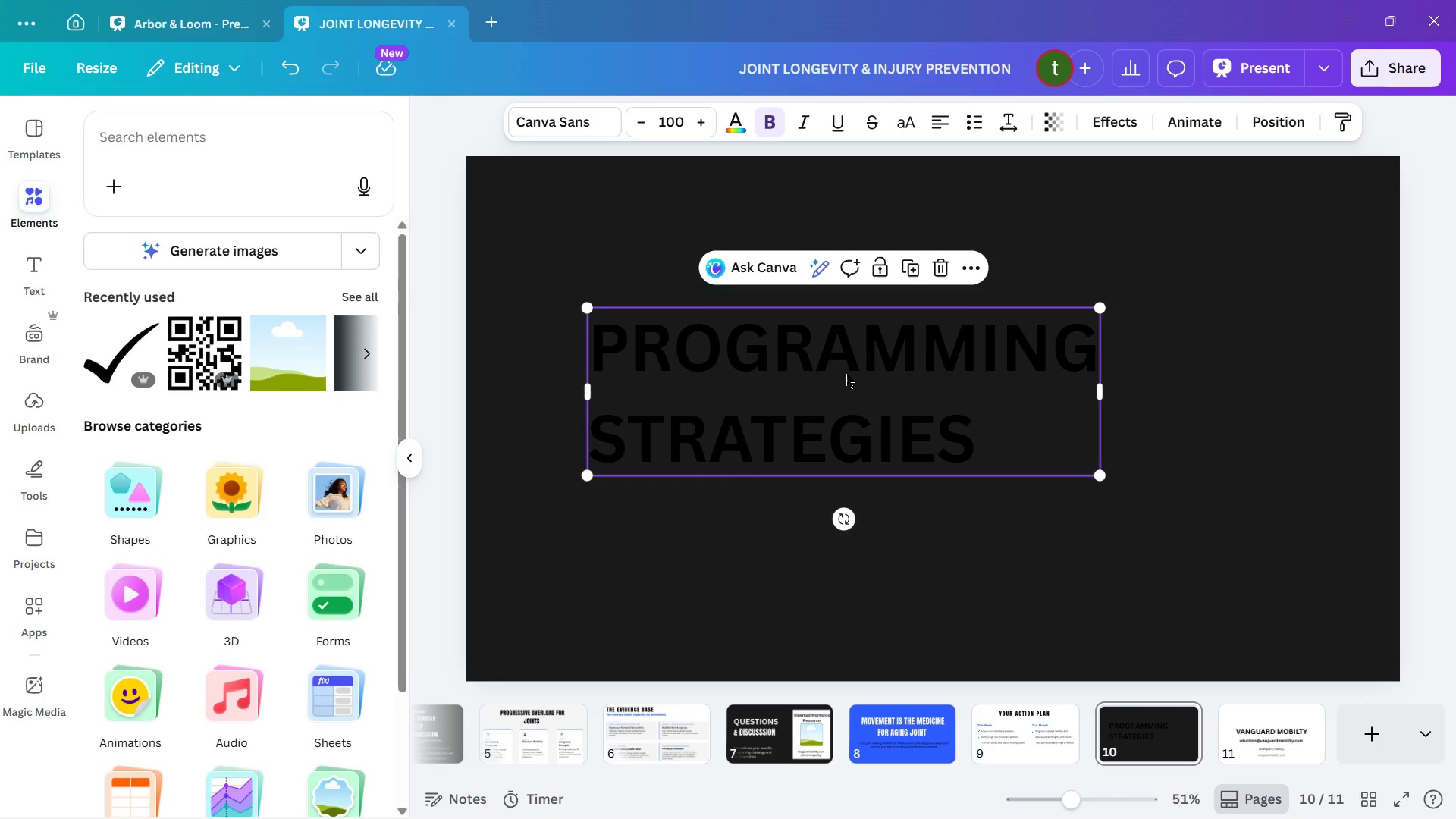 
left_click_drag(start_coordinate=[846, 374], to_coordinate=[815, 396])
 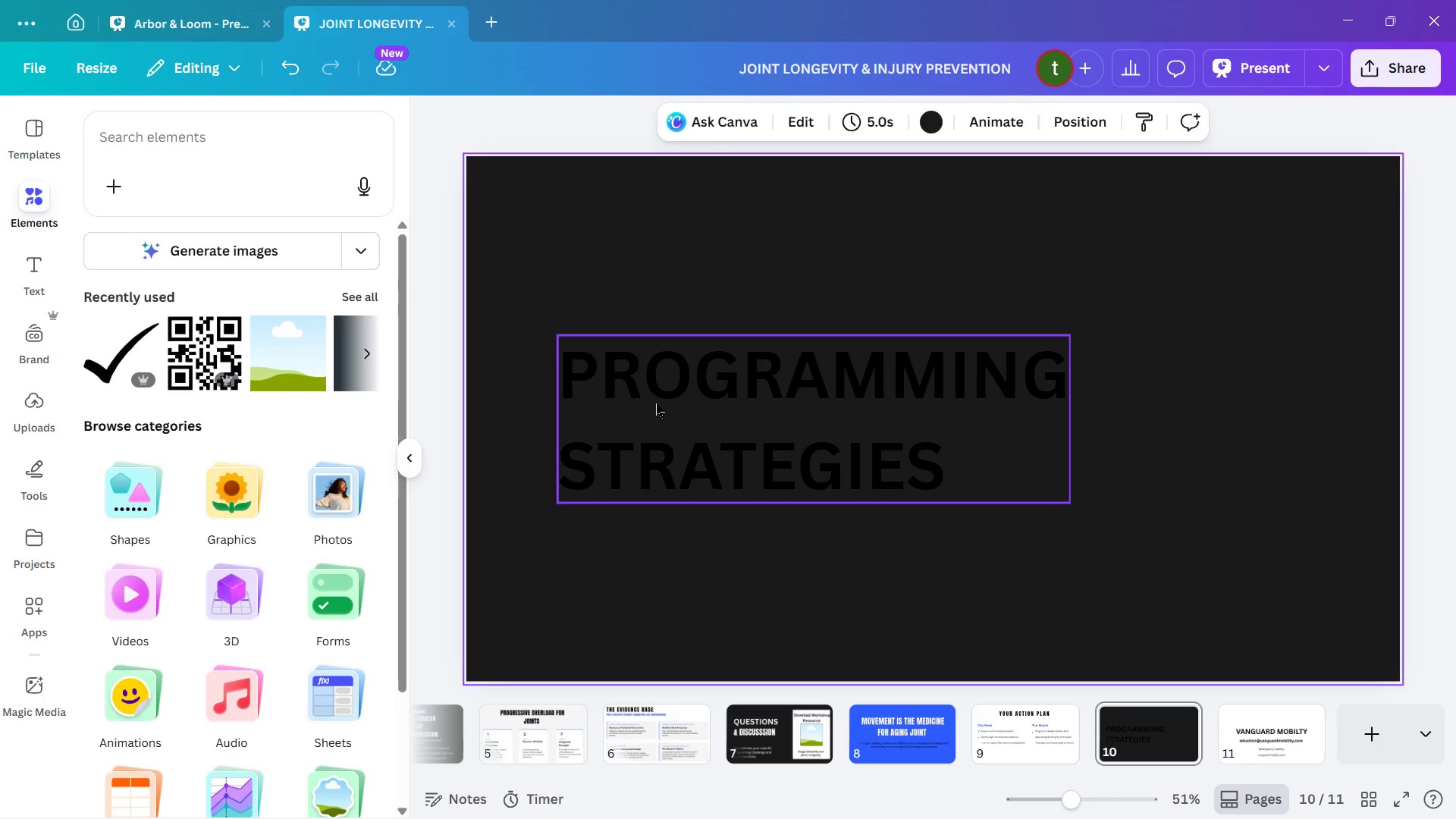 
wait(5.61)
 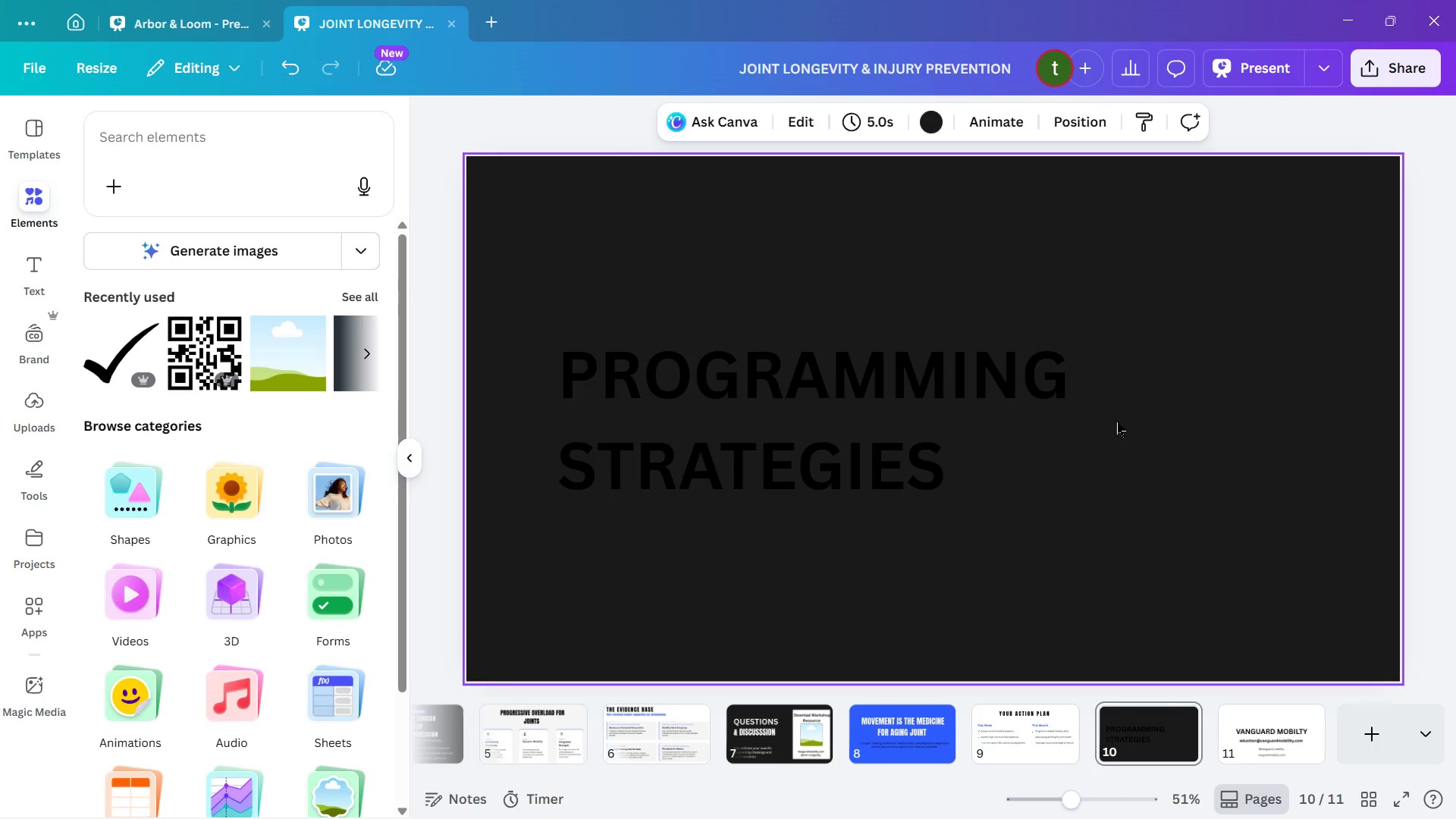 
double_click([732, 129])
 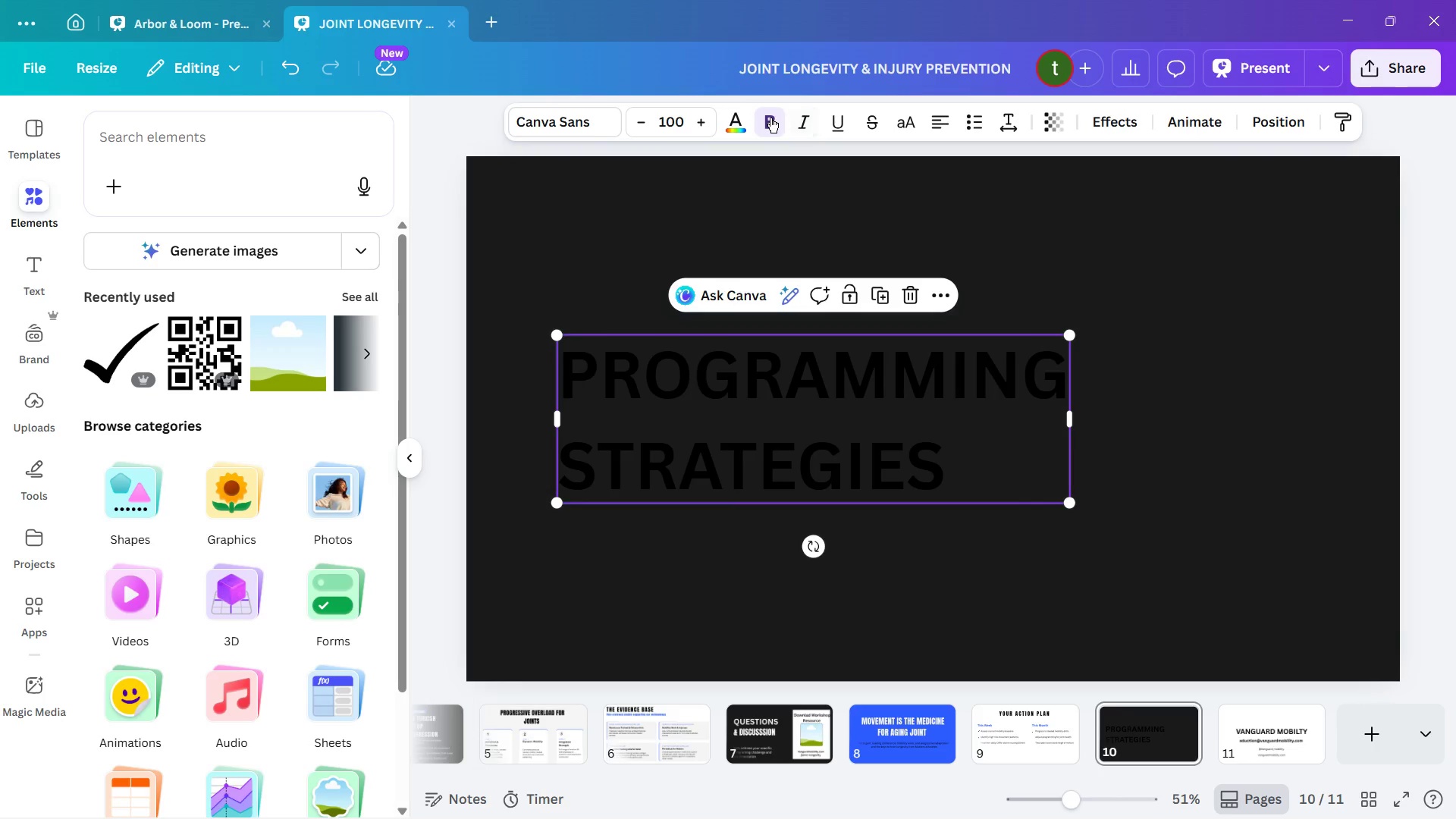 
left_click([705, 126])
 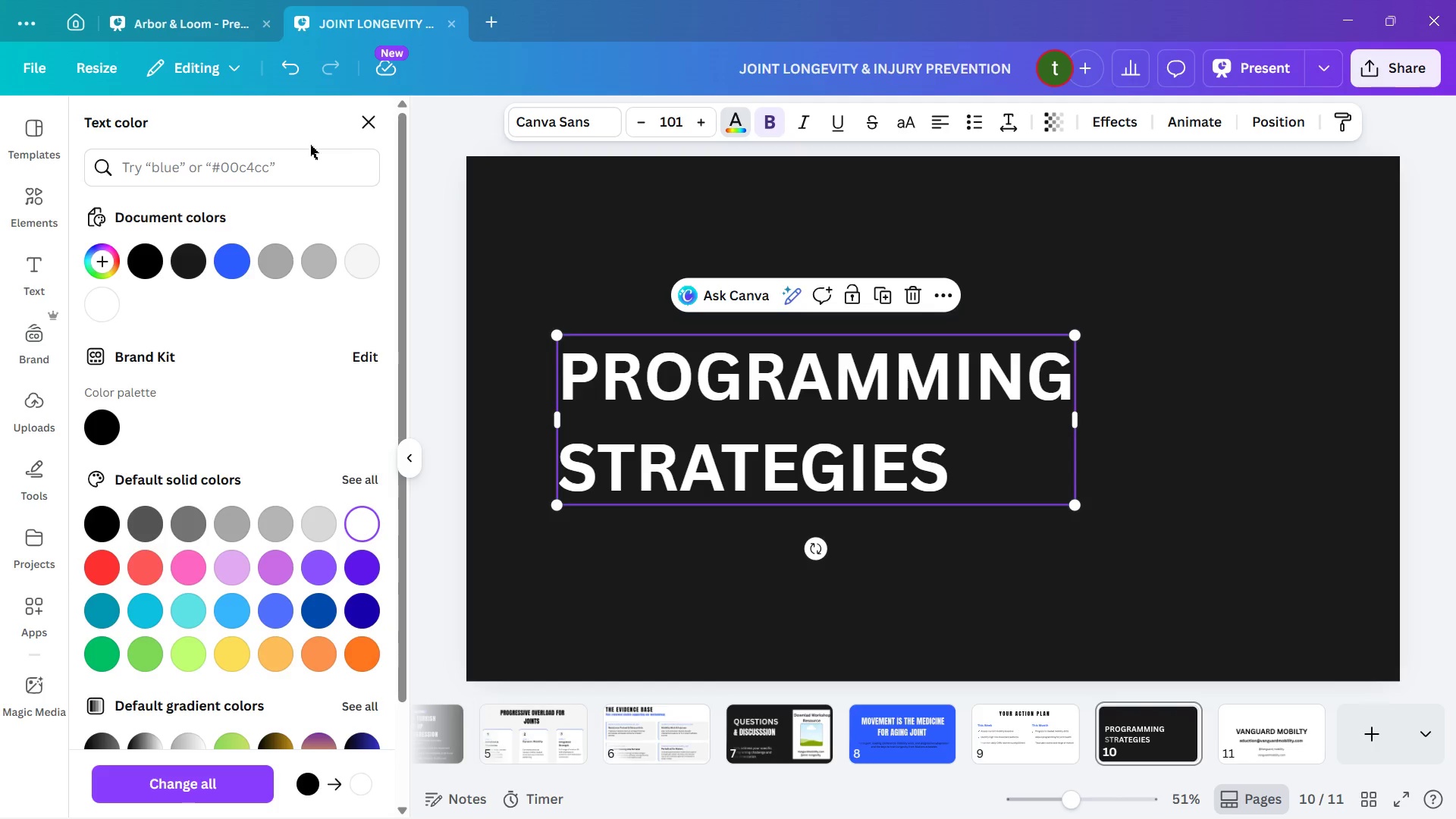 
wait(22.75)
 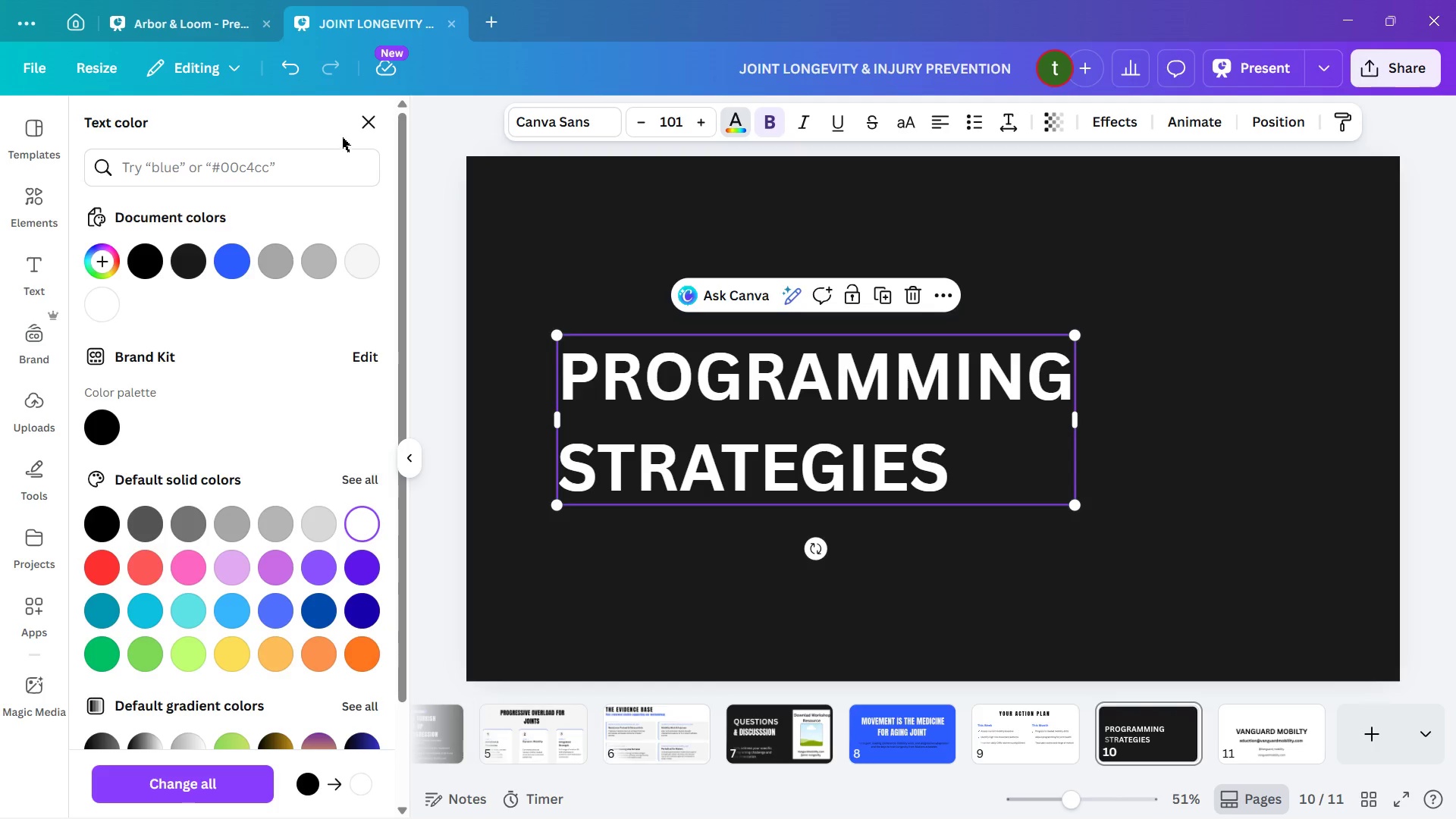 
key(Control+D)
 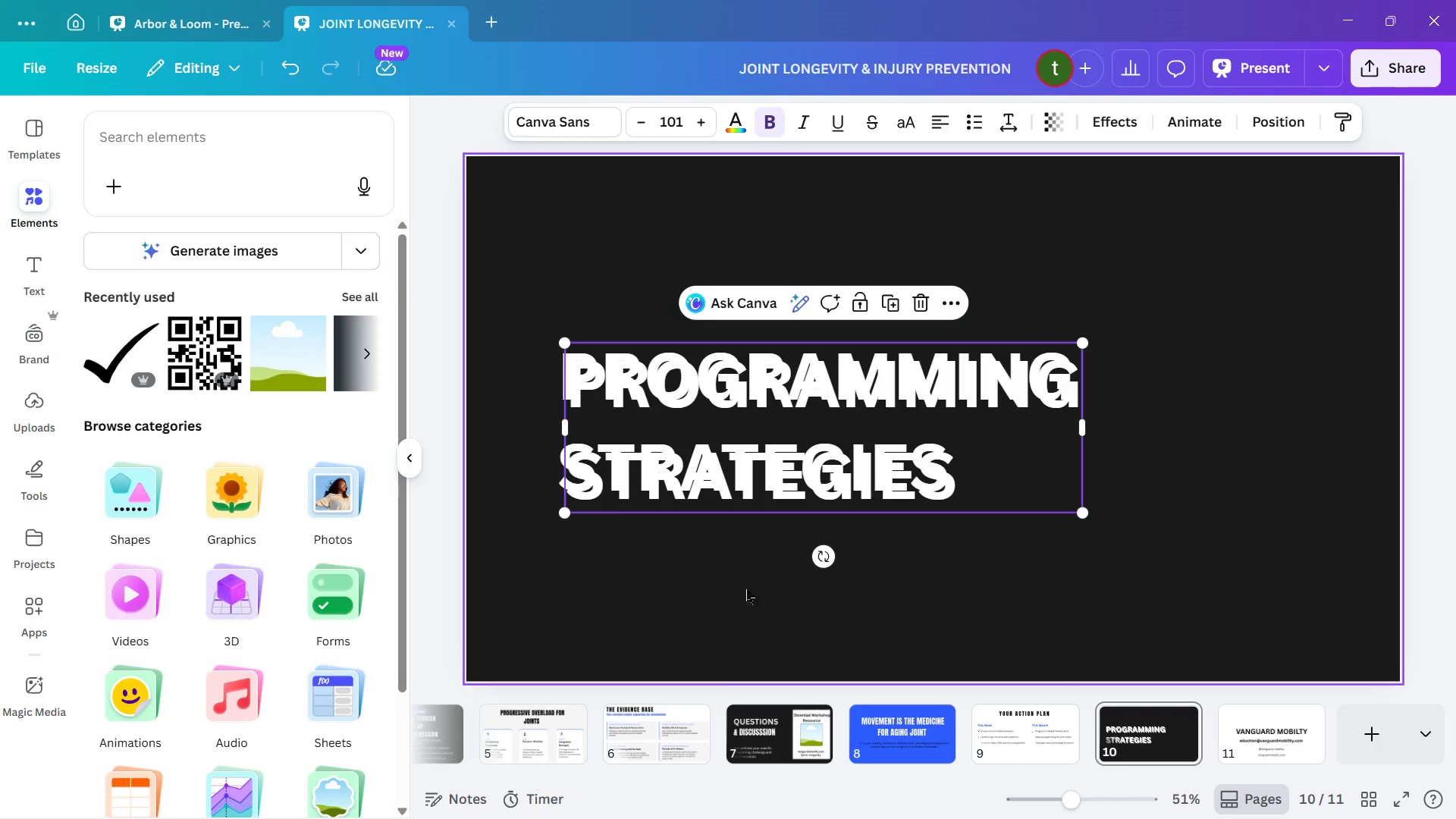 
mouse_move([817, 485])
 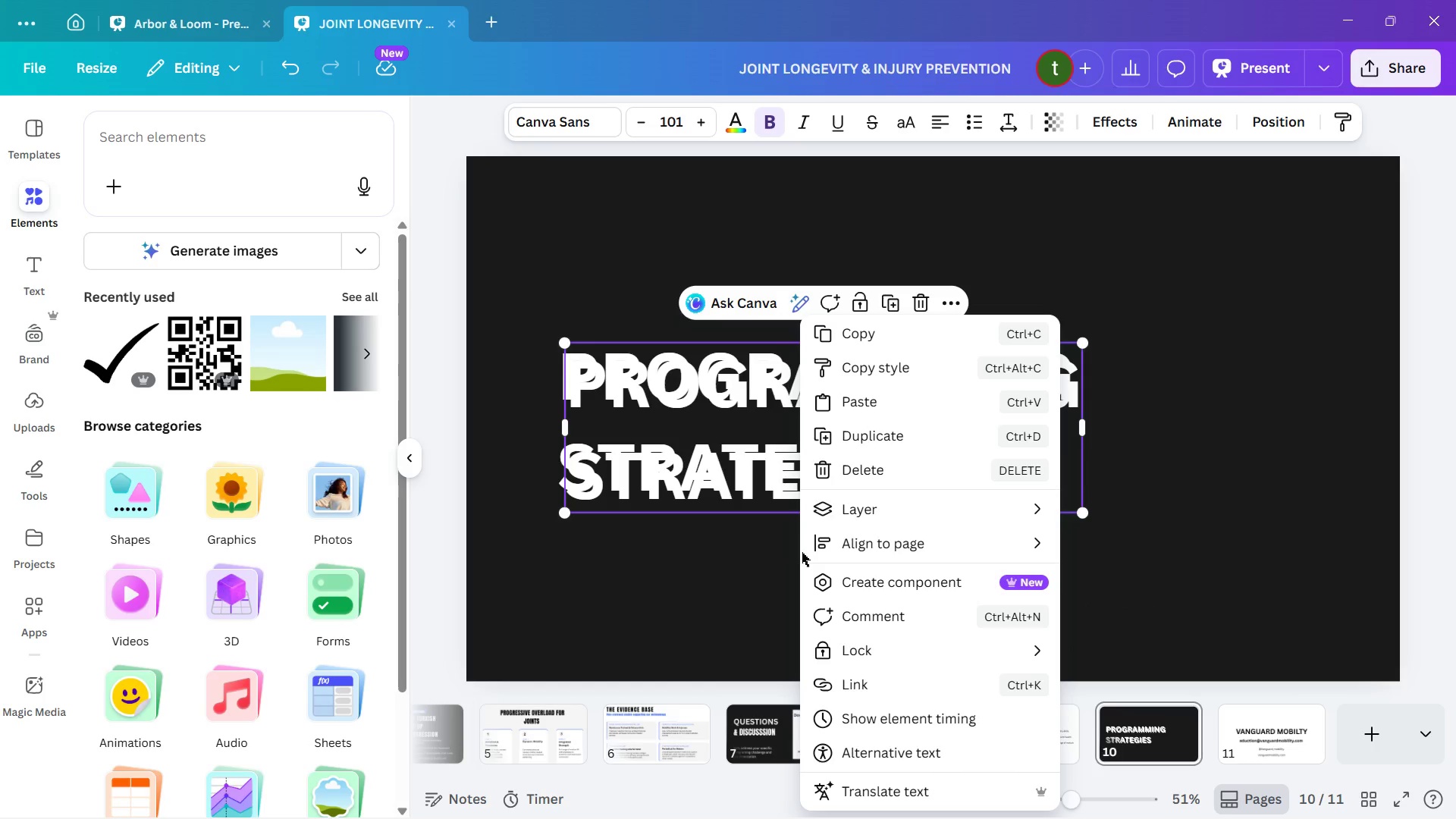 
wait(8.82)
 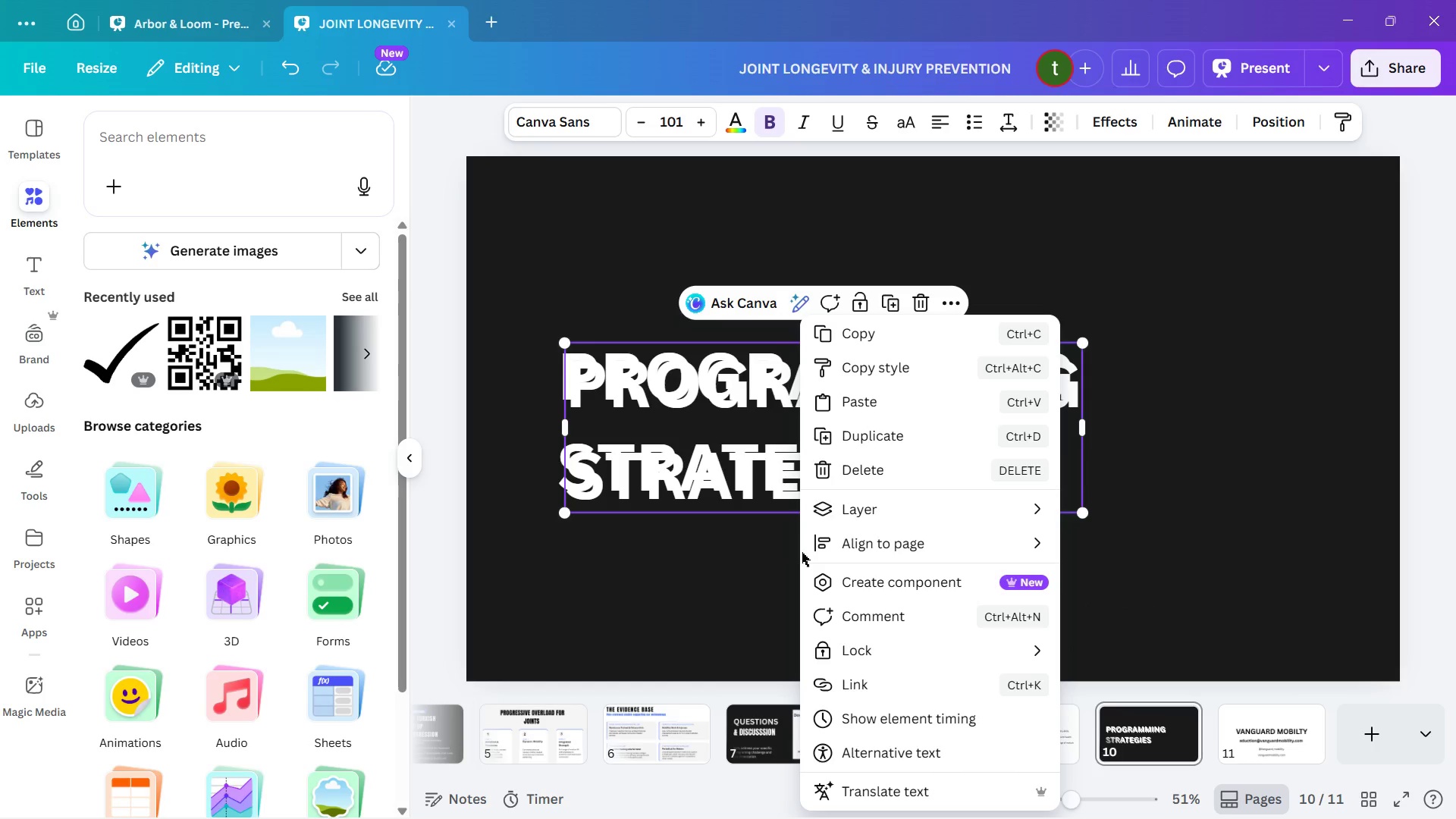 
left_click_drag(start_coordinate=[899, 471], to_coordinate=[896, 478])
 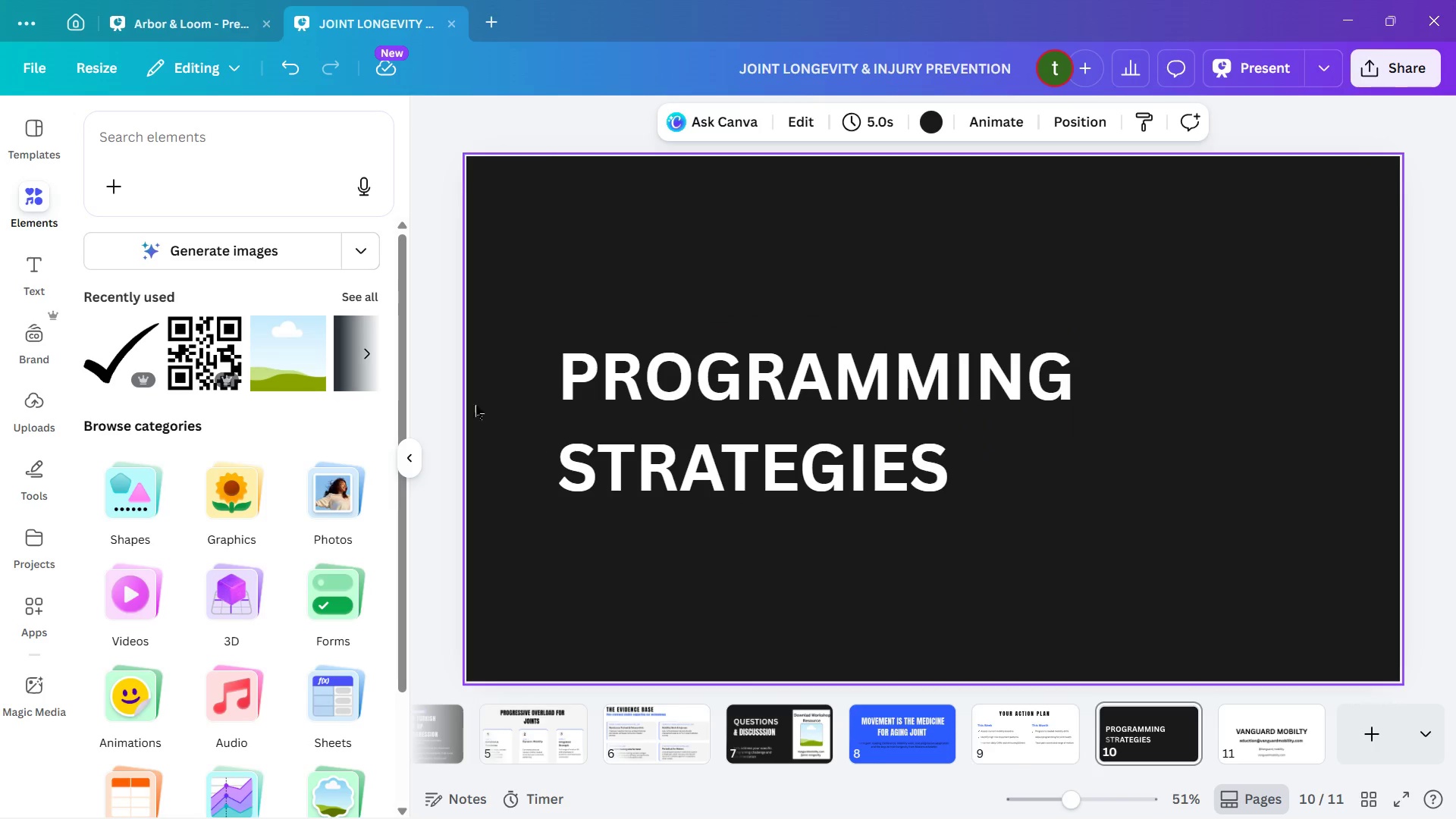 
scroll: coordinate [319, 628], scroll_direction: down, amount: 1.0
 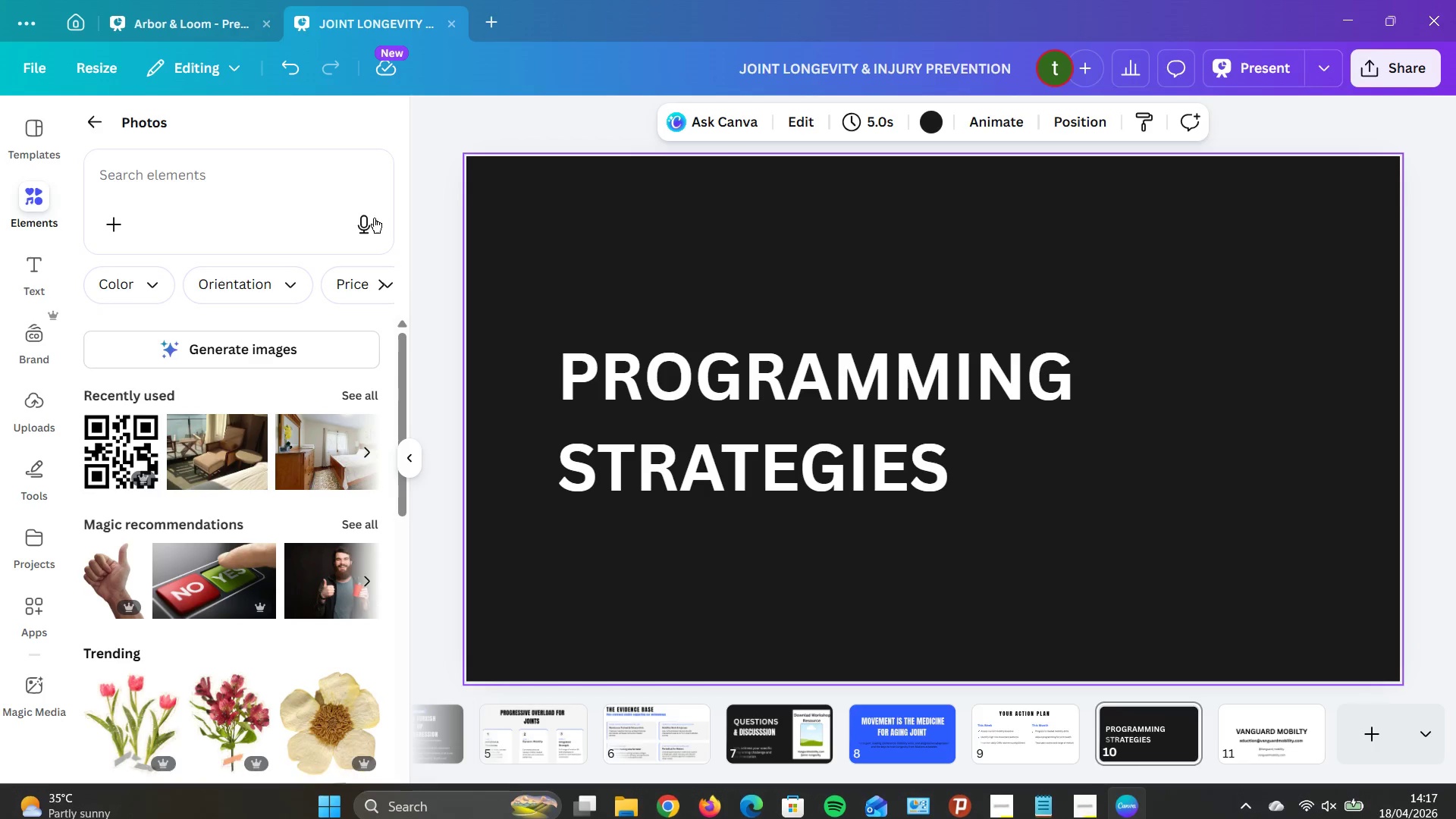 
wait(6.56)
 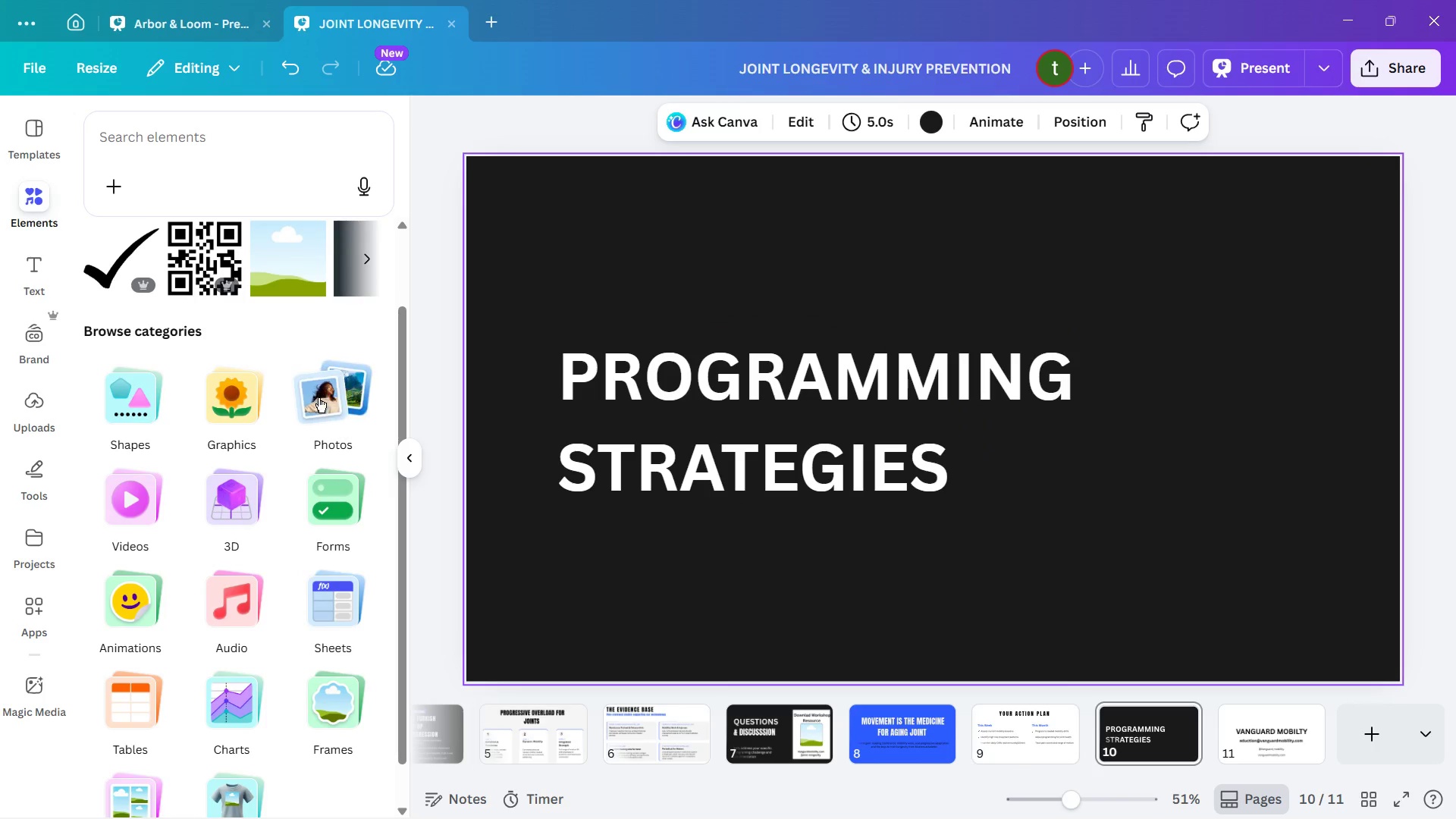 
left_click([93, 127])
 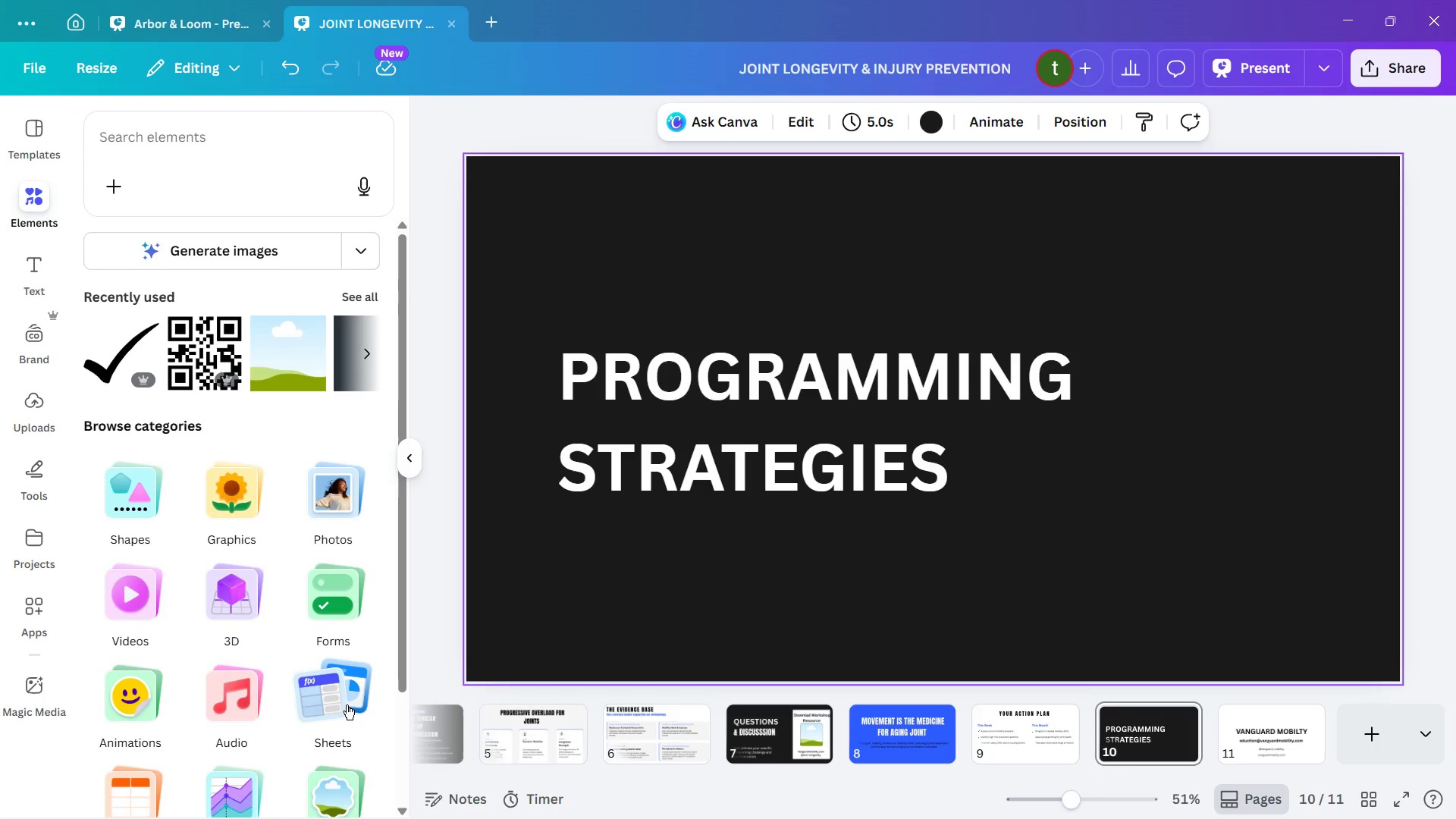 
left_click([354, 813])
 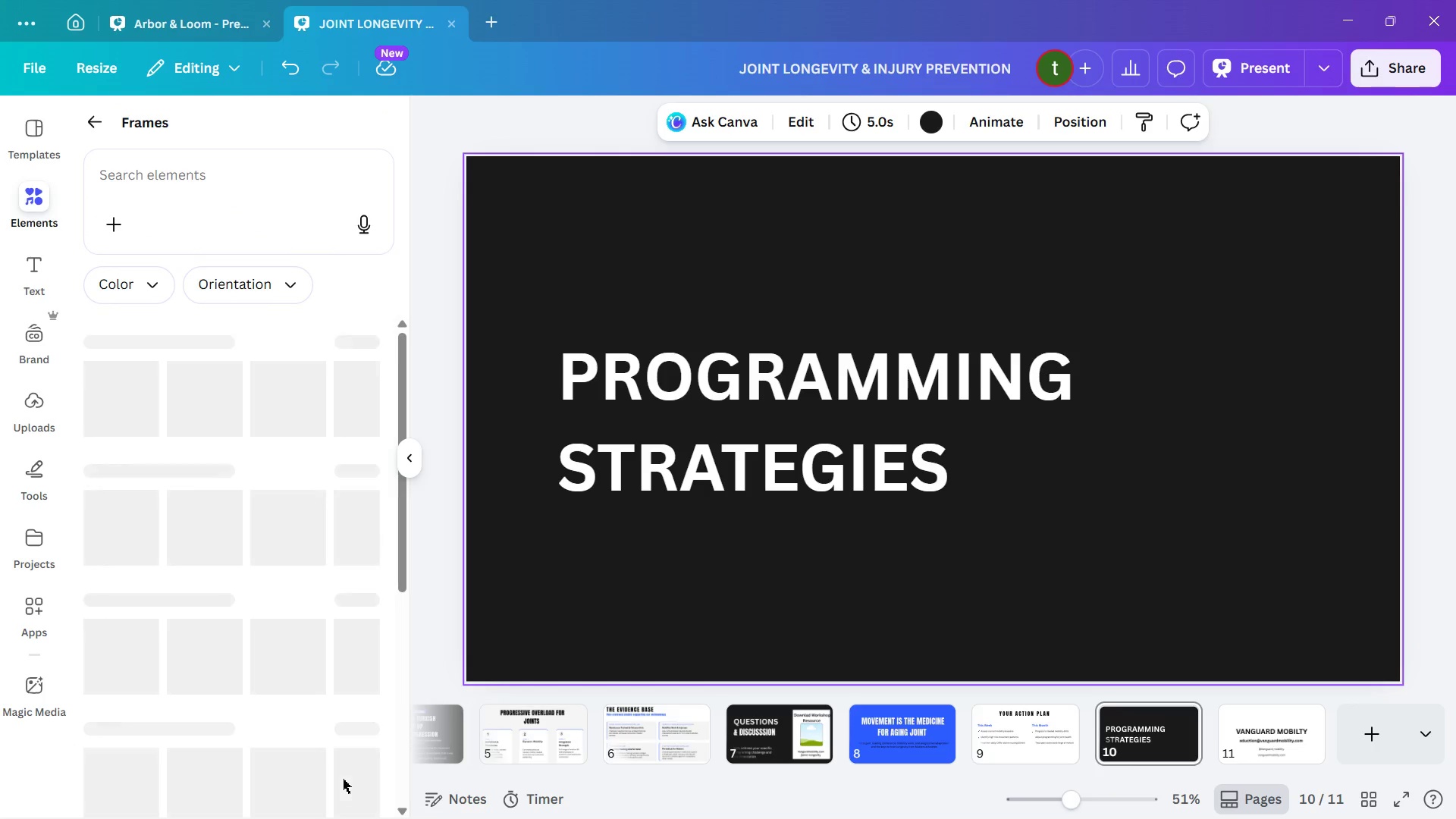 
mouse_move([312, 718])
 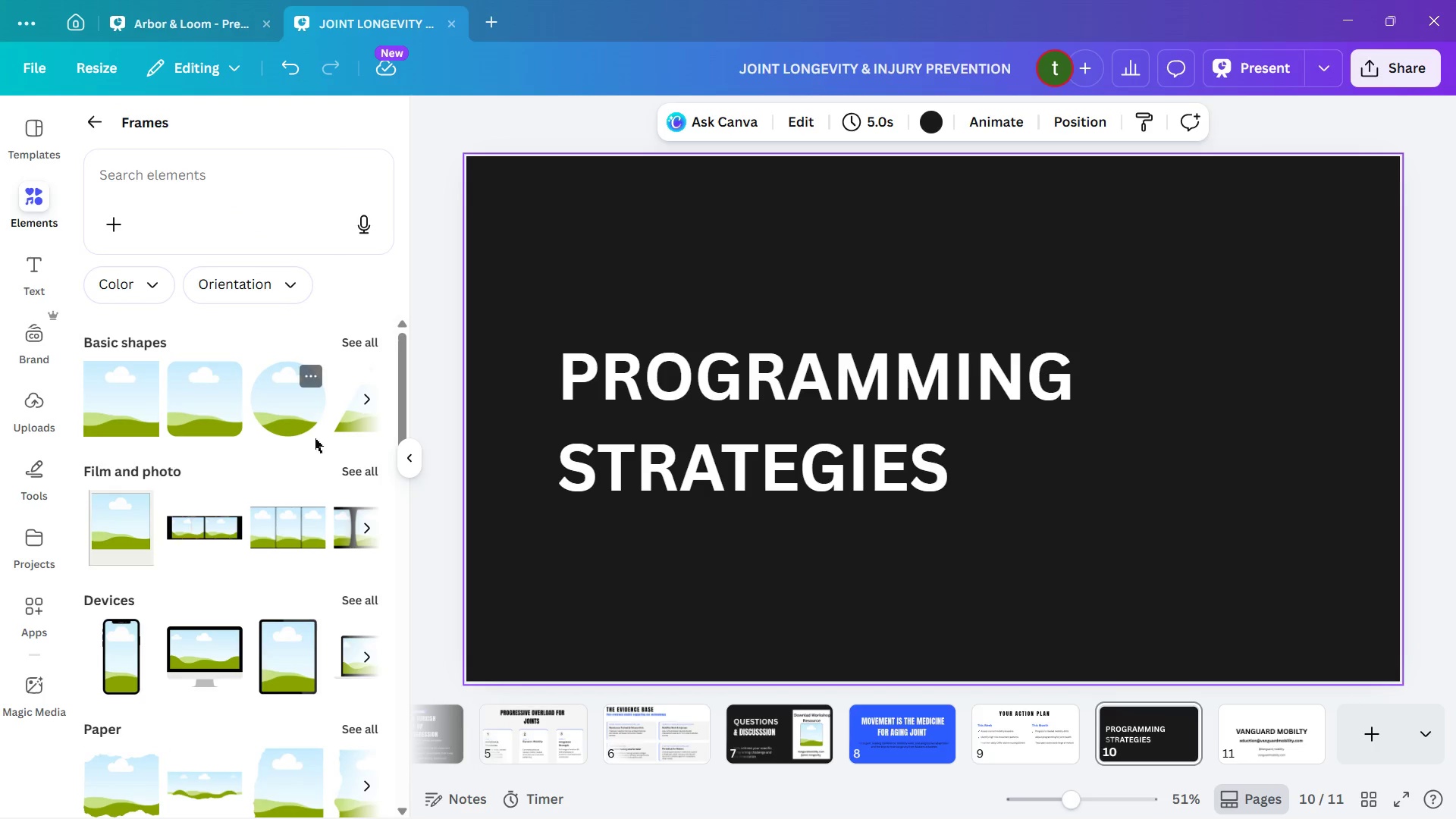 
scroll: coordinate [310, 463], scroll_direction: down, amount: 20.0
 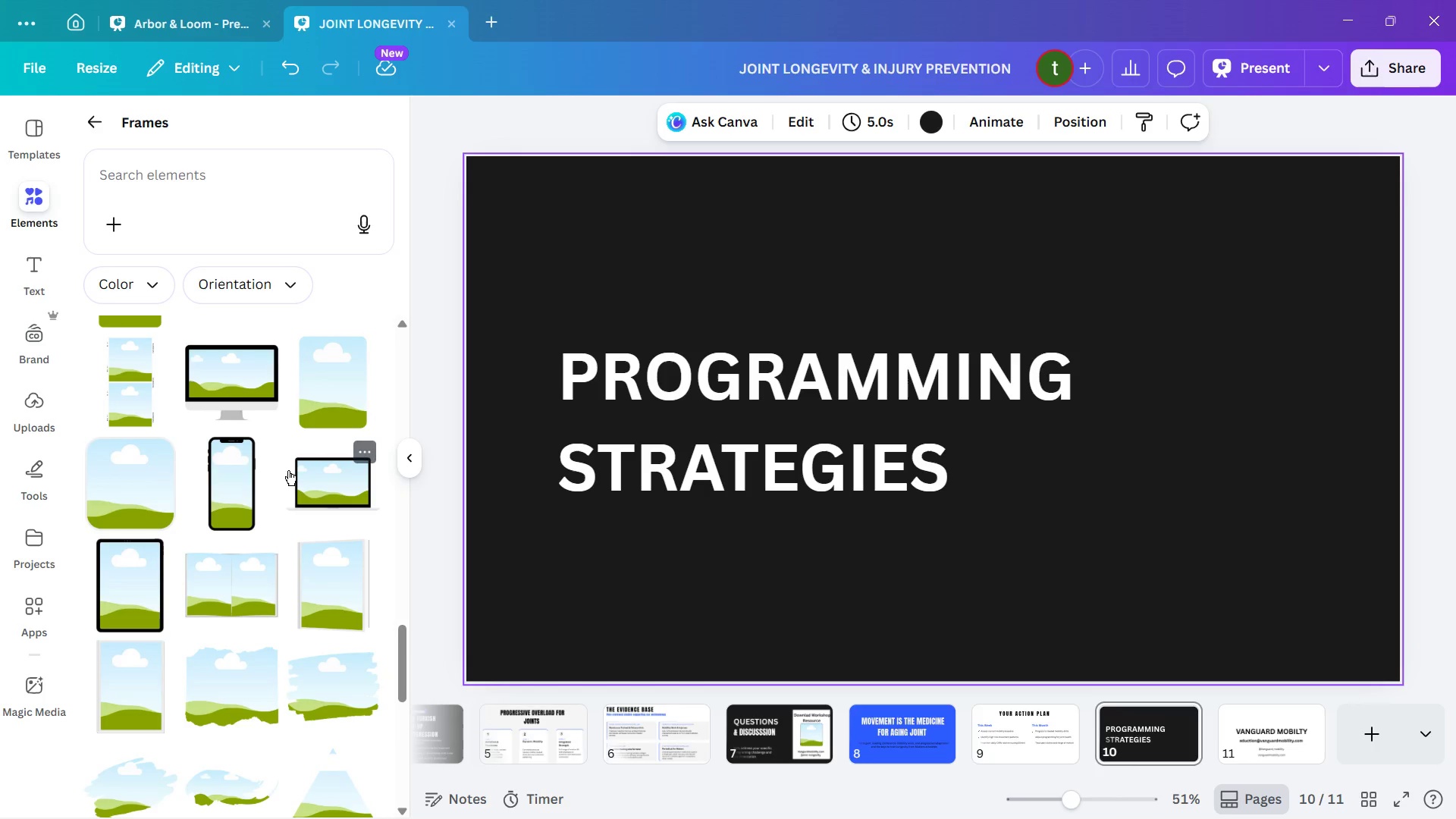 
scroll: coordinate [269, 481], scroll_direction: up, amount: 1.0
 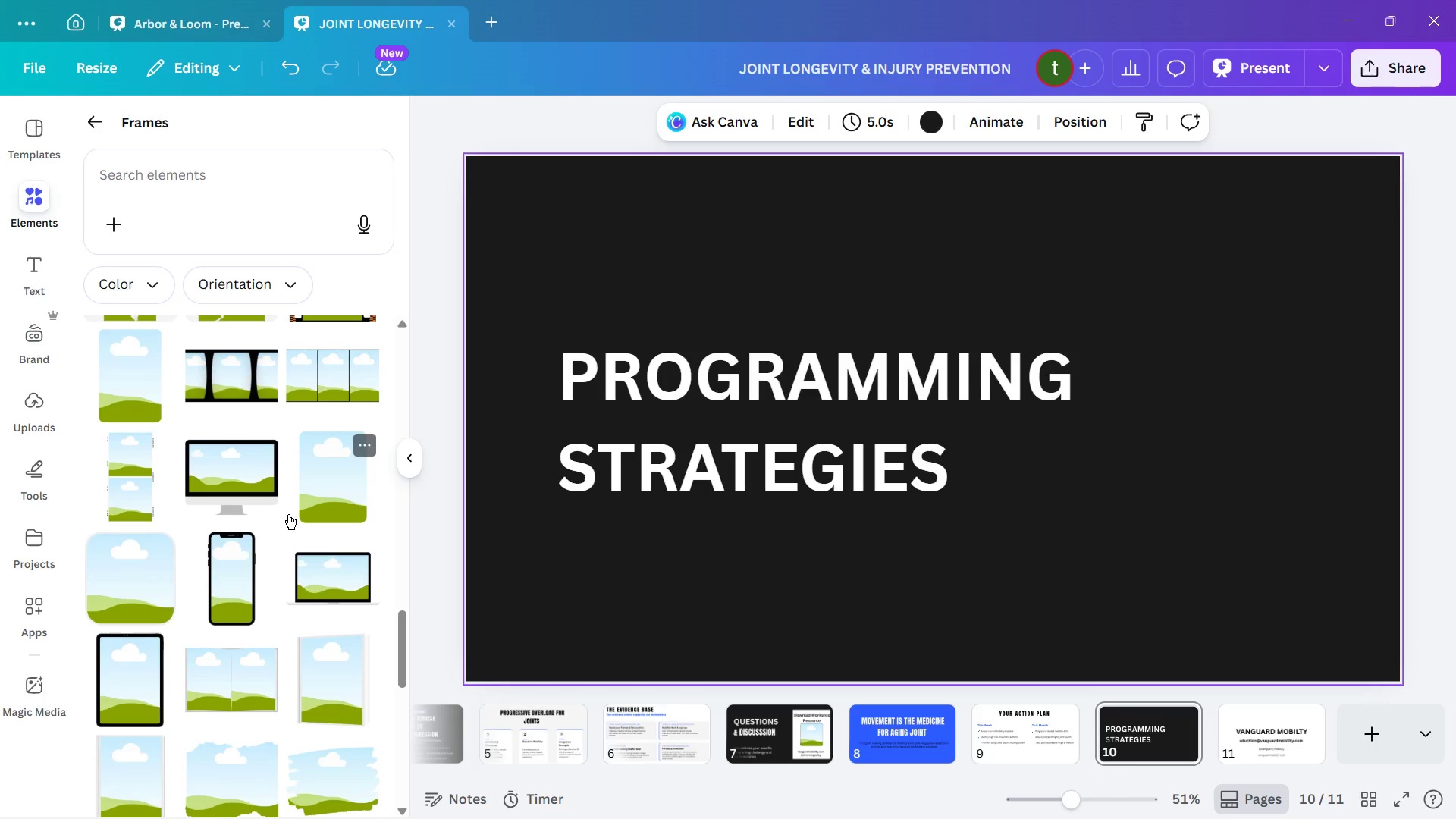 
wait(8.43)
 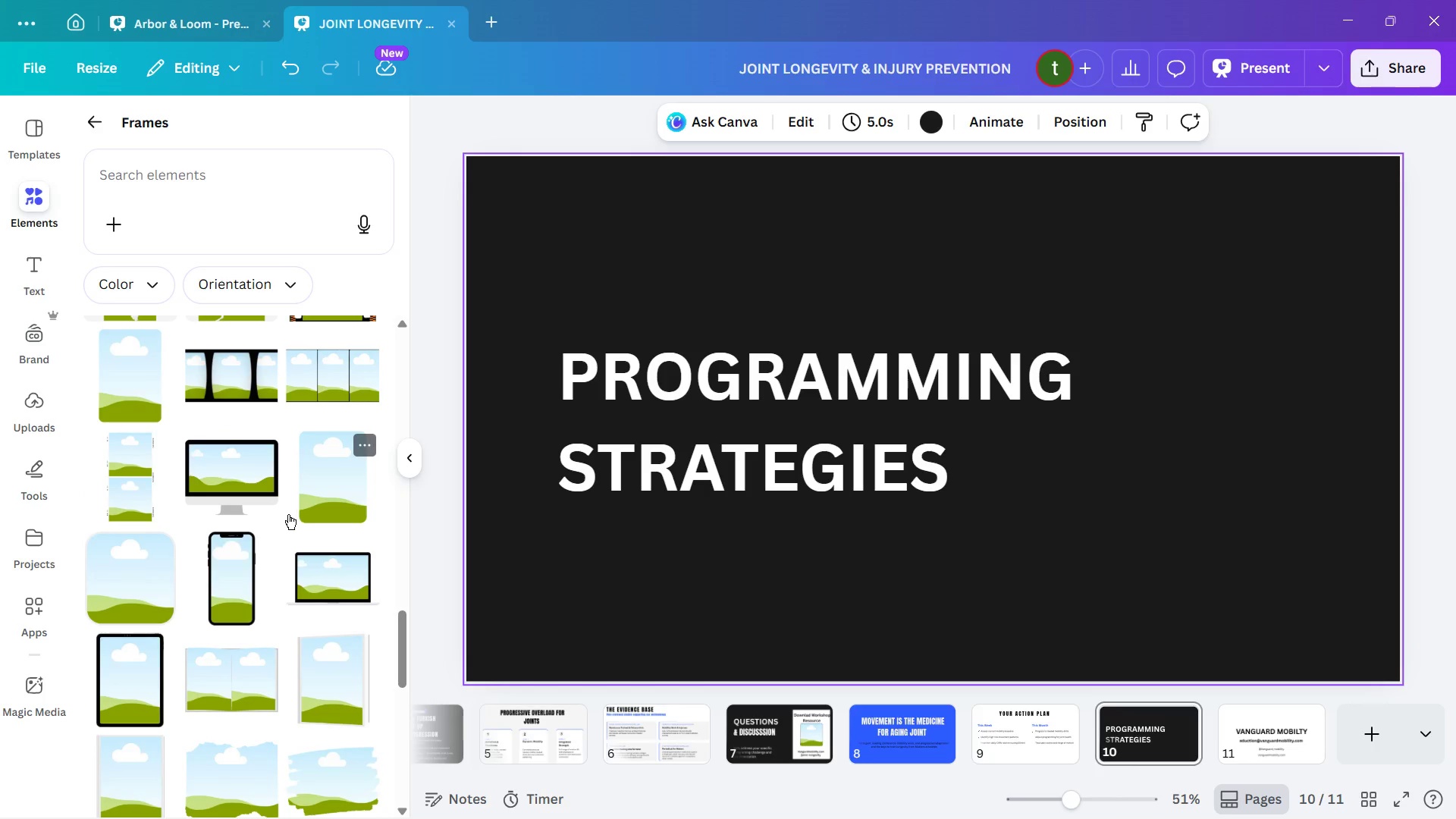 
scroll: coordinate [221, 451], scroll_direction: down, amount: 8.0
 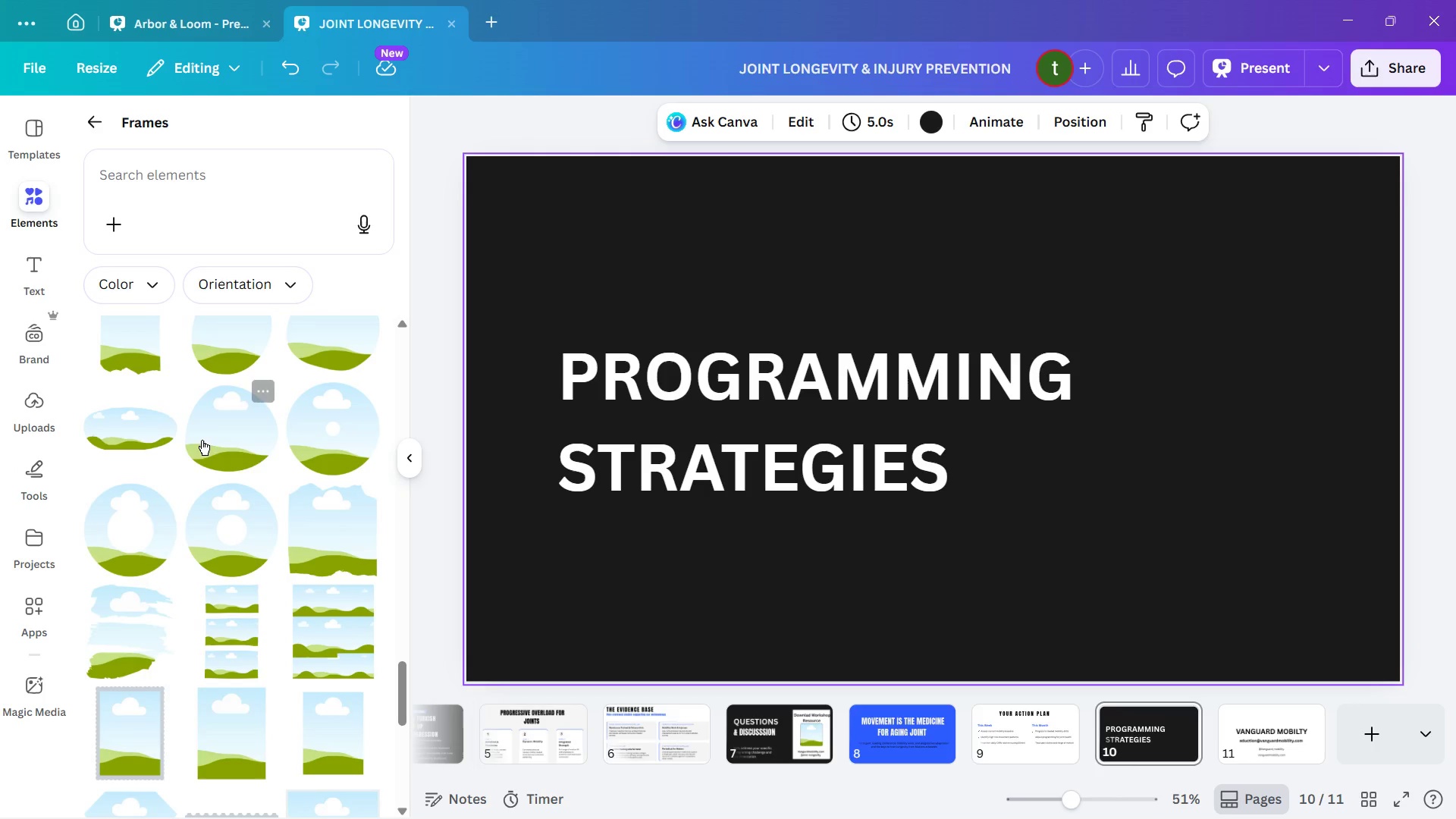 
scroll: coordinate [200, 431], scroll_direction: up, amount: 4.0
 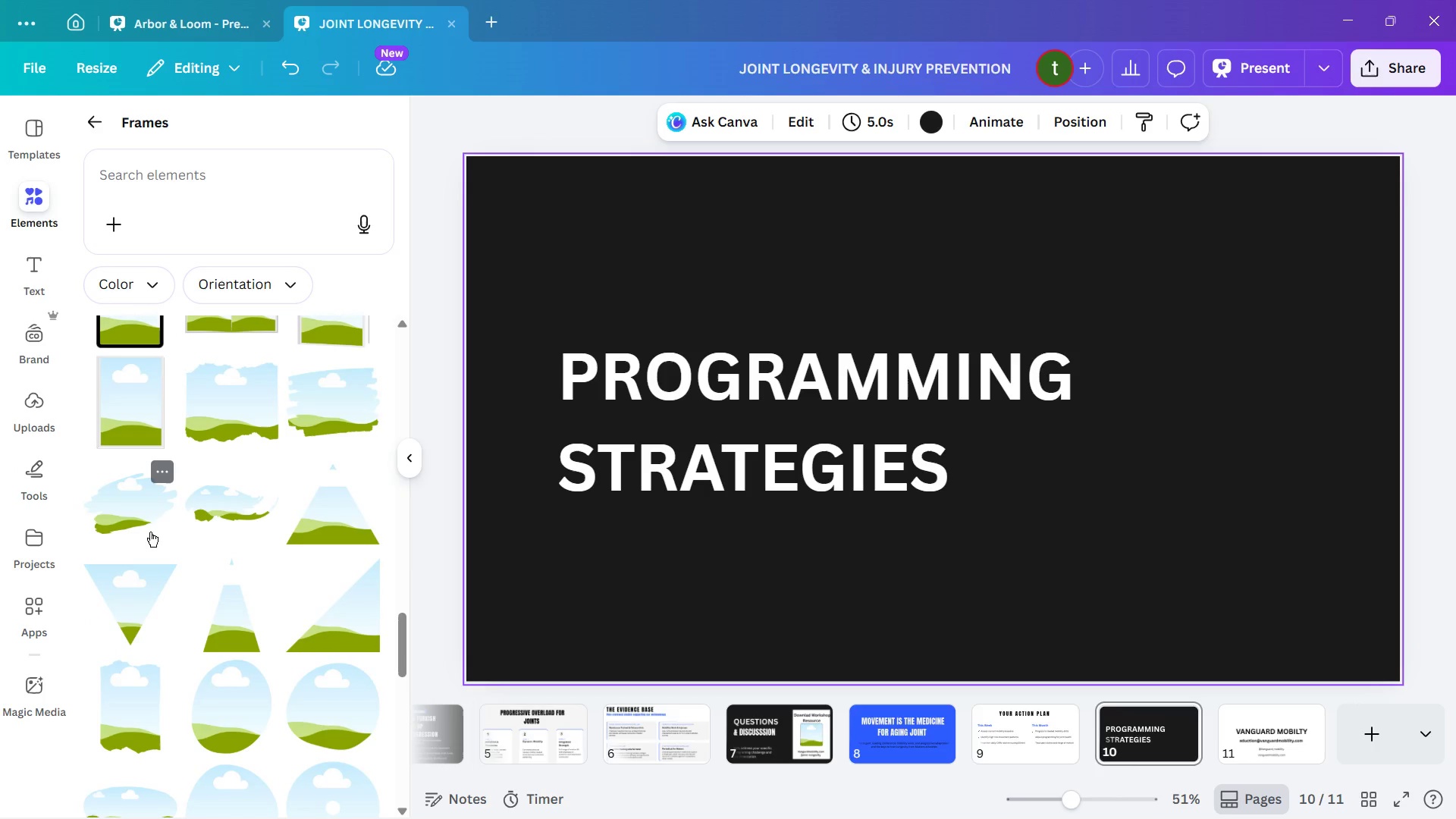 
mouse_move([133, 523])
 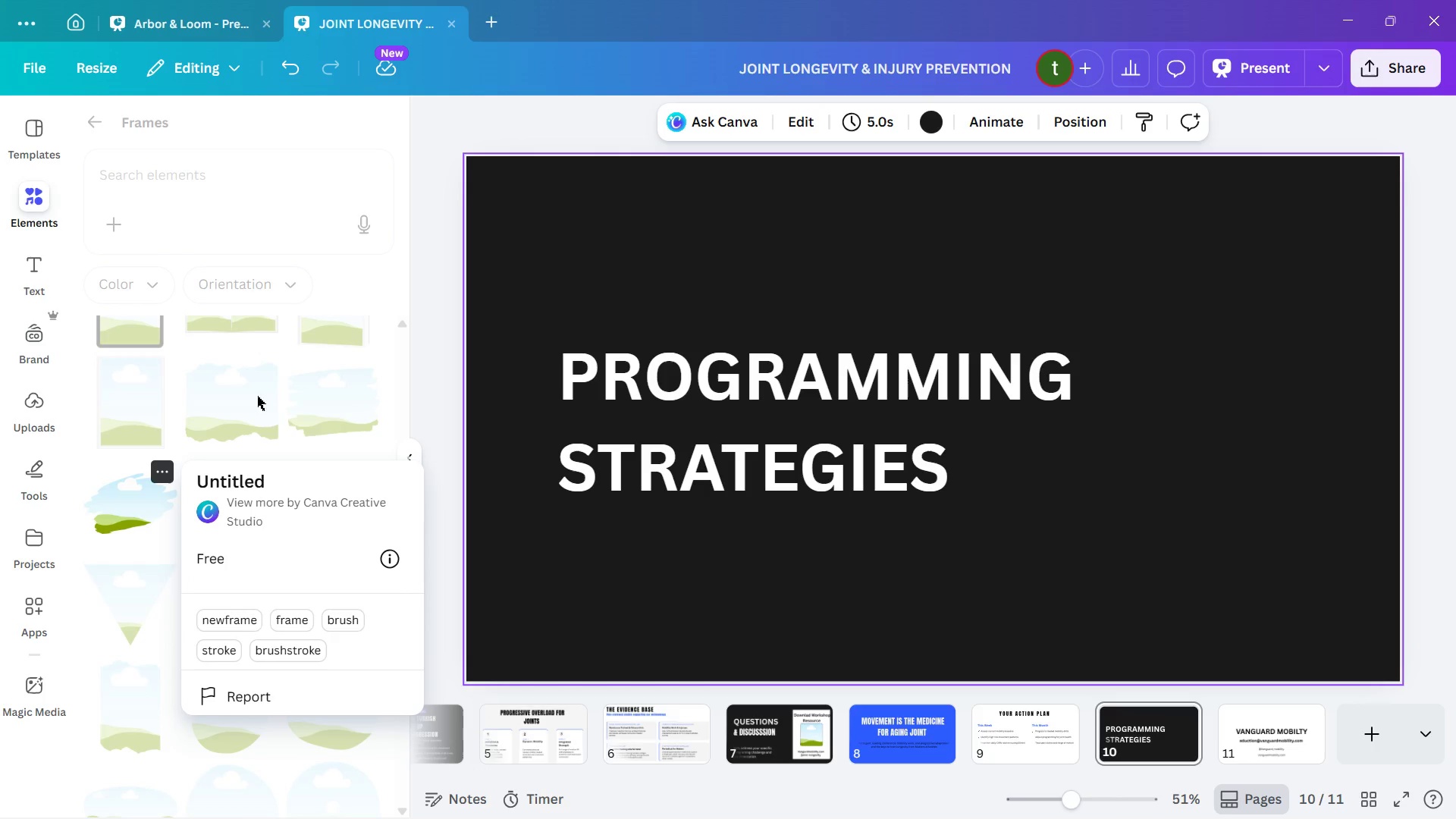 
wait(6.92)
 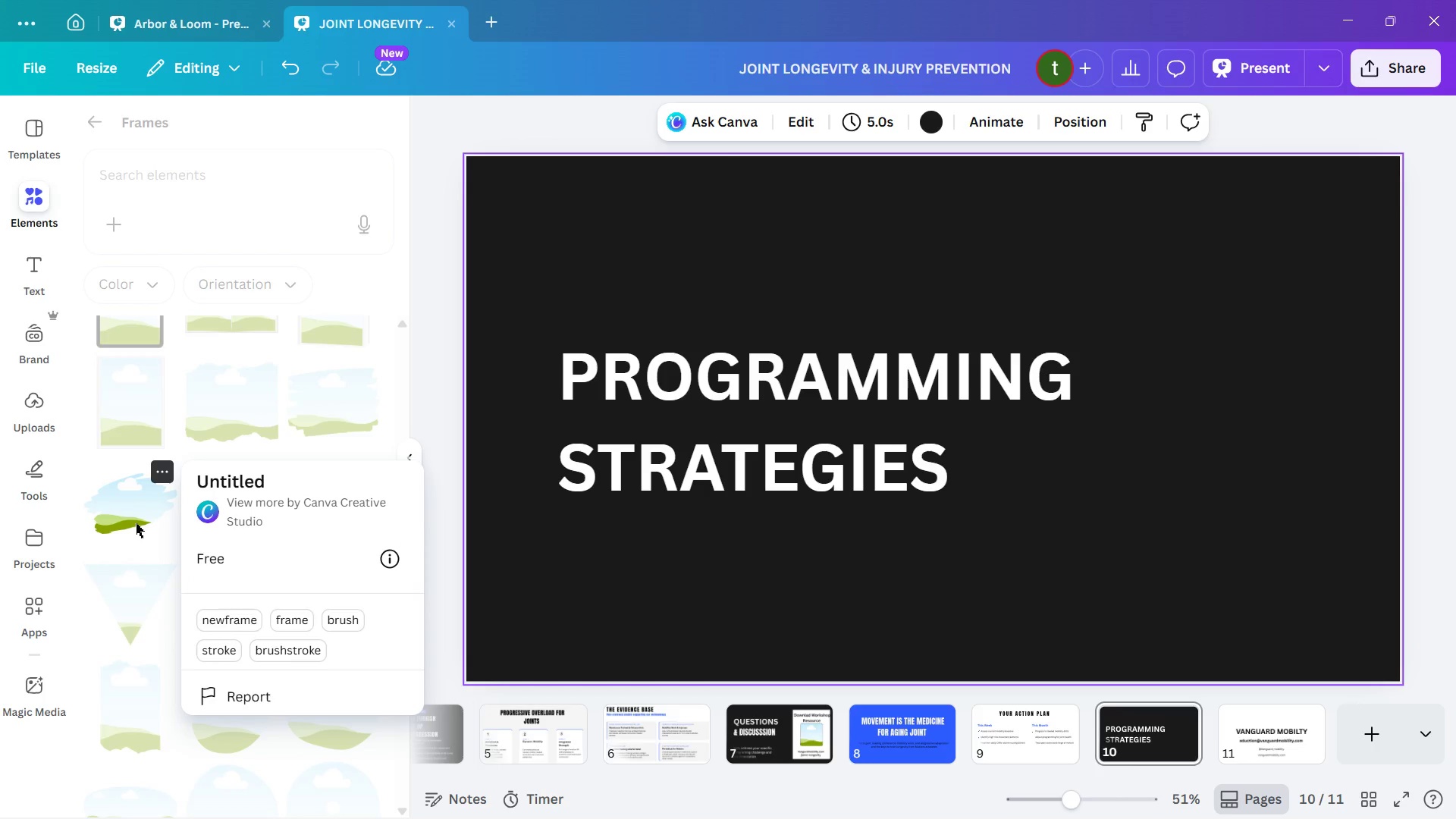 
mouse_move([365, 410])
 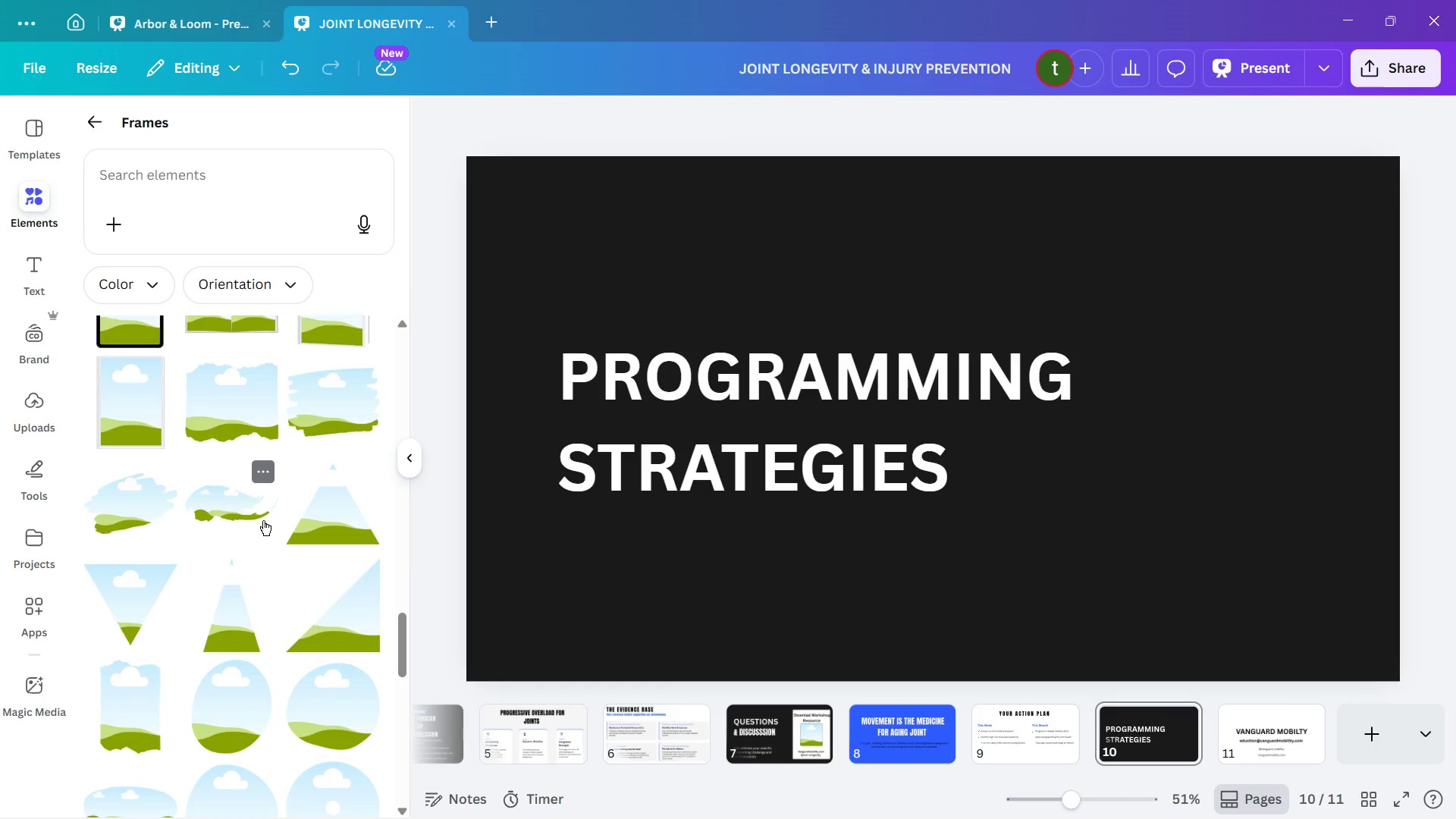 
right_click([263, 521])
 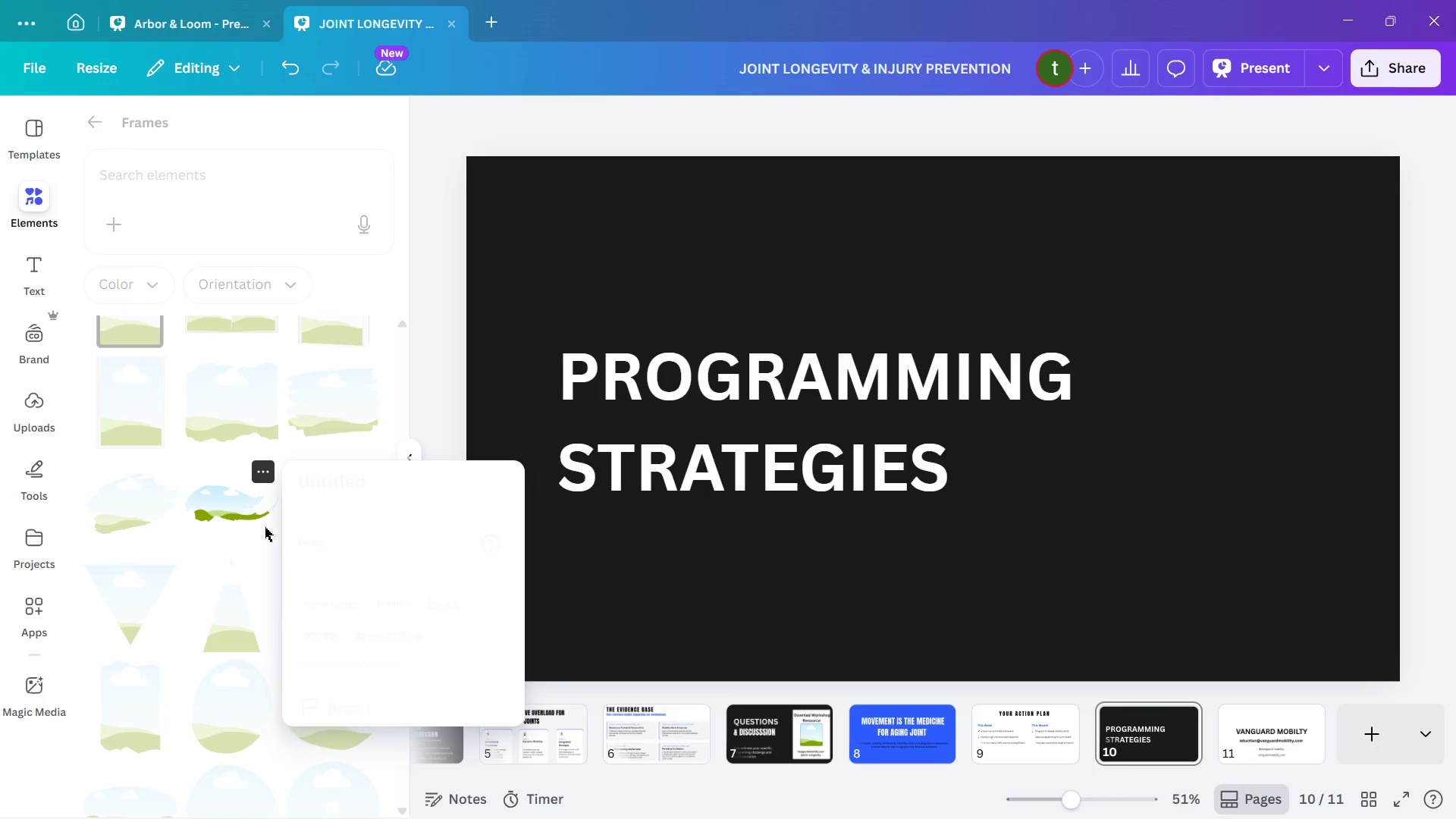 
left_click([265, 527])
 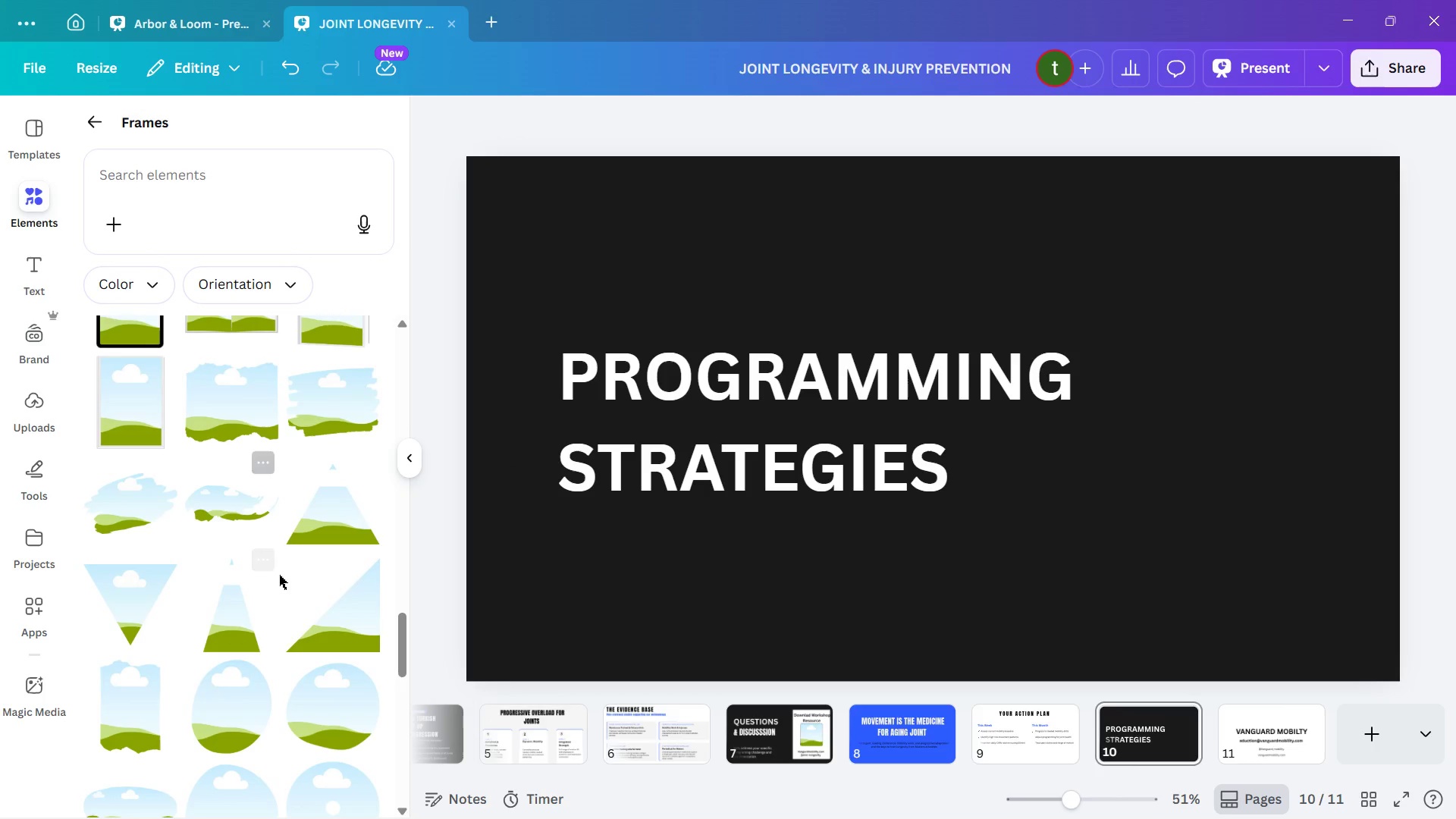 
scroll: coordinate [281, 627], scroll_direction: down, amount: 2.0
 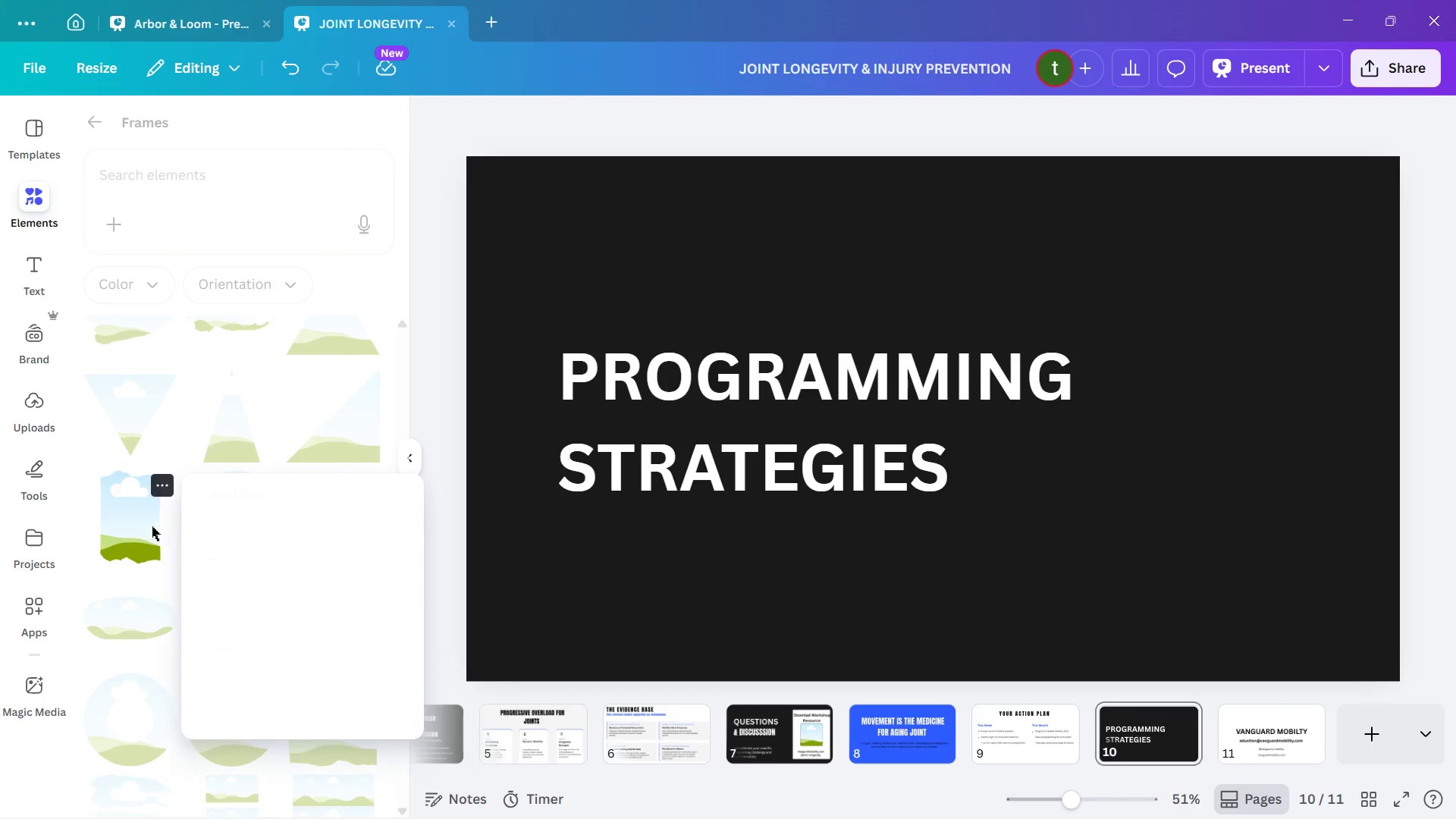 
mouse_move([115, 463])
 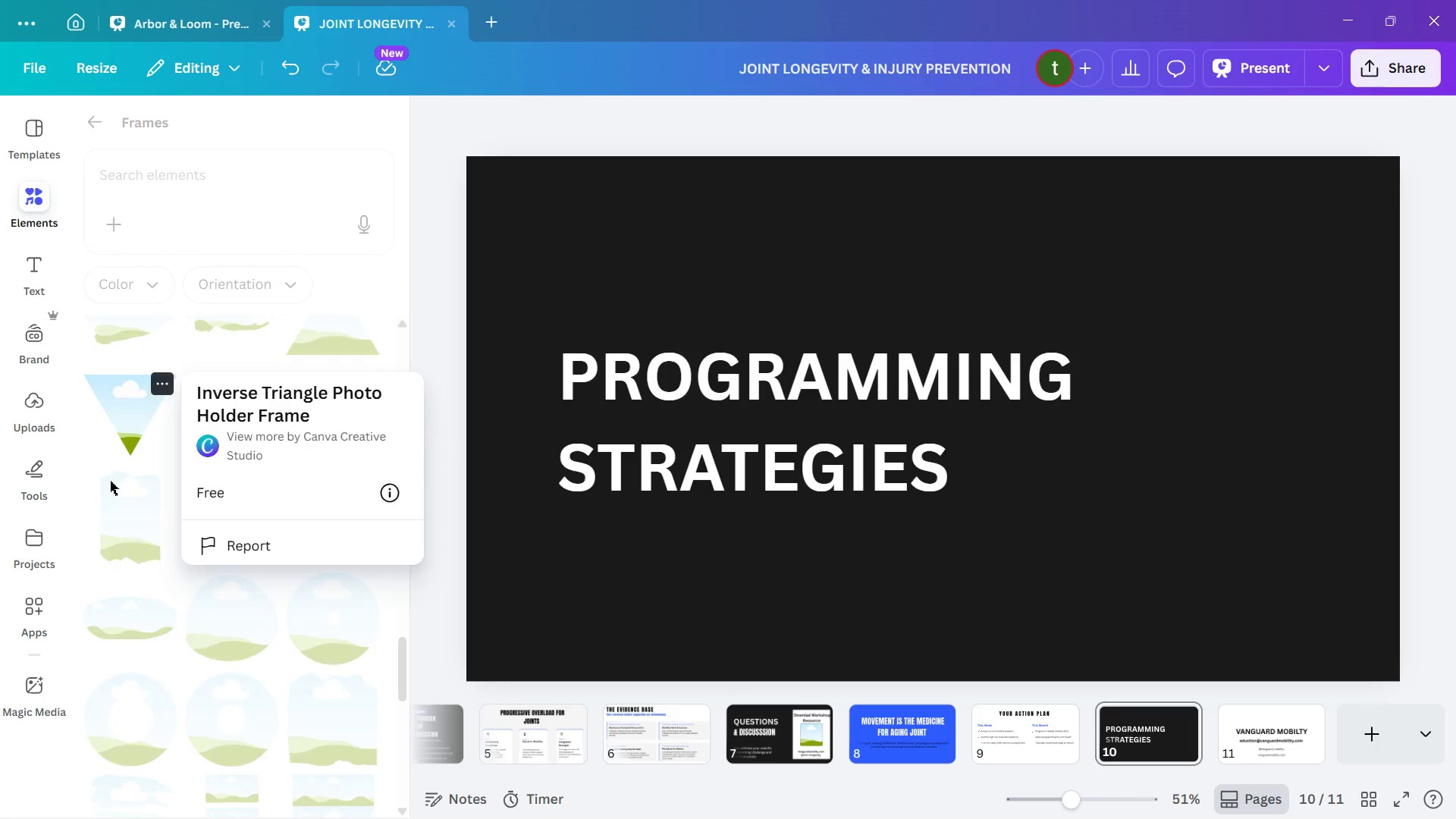 
mouse_move([93, 509])
 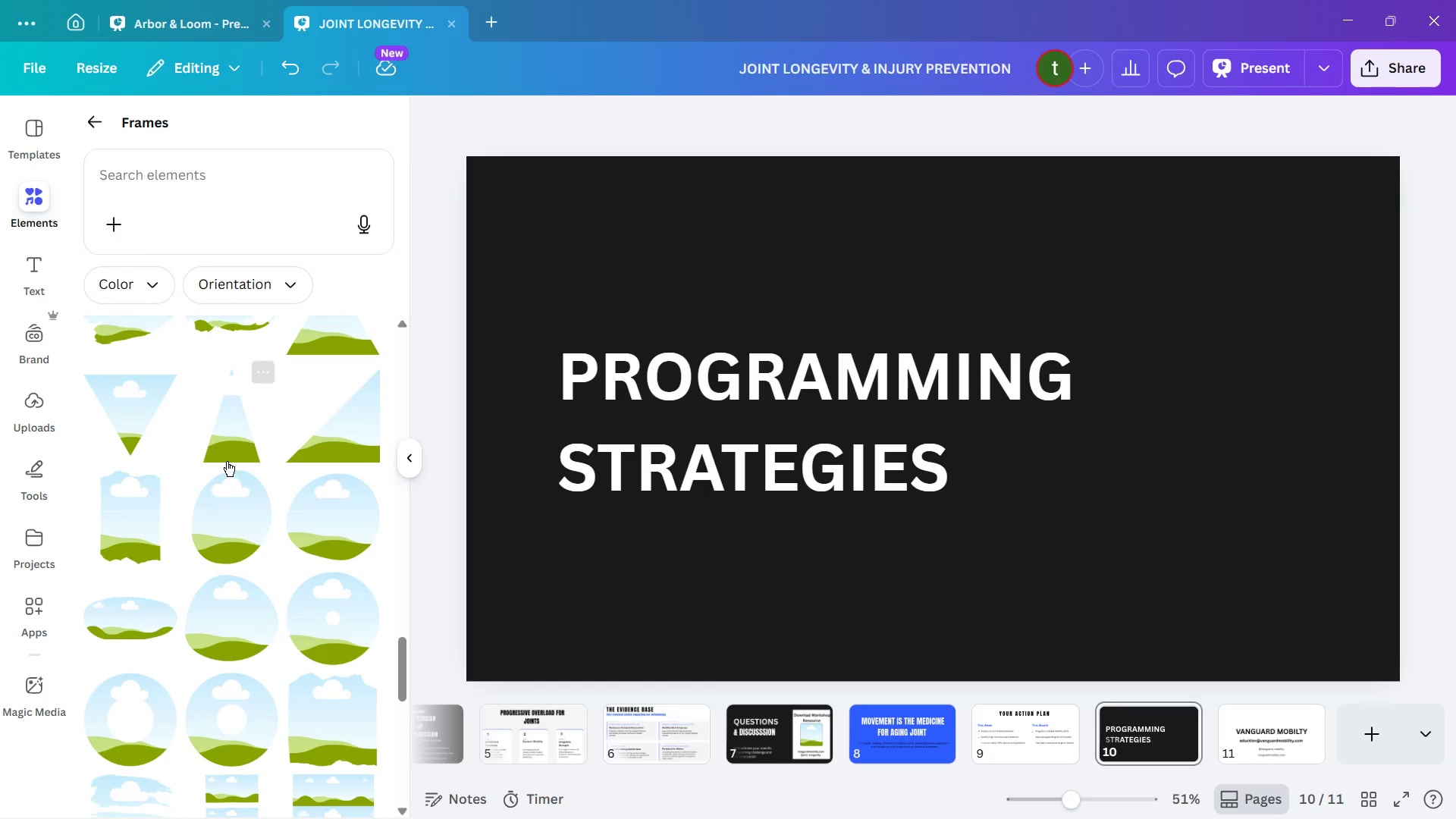 
left_click([228, 453])
 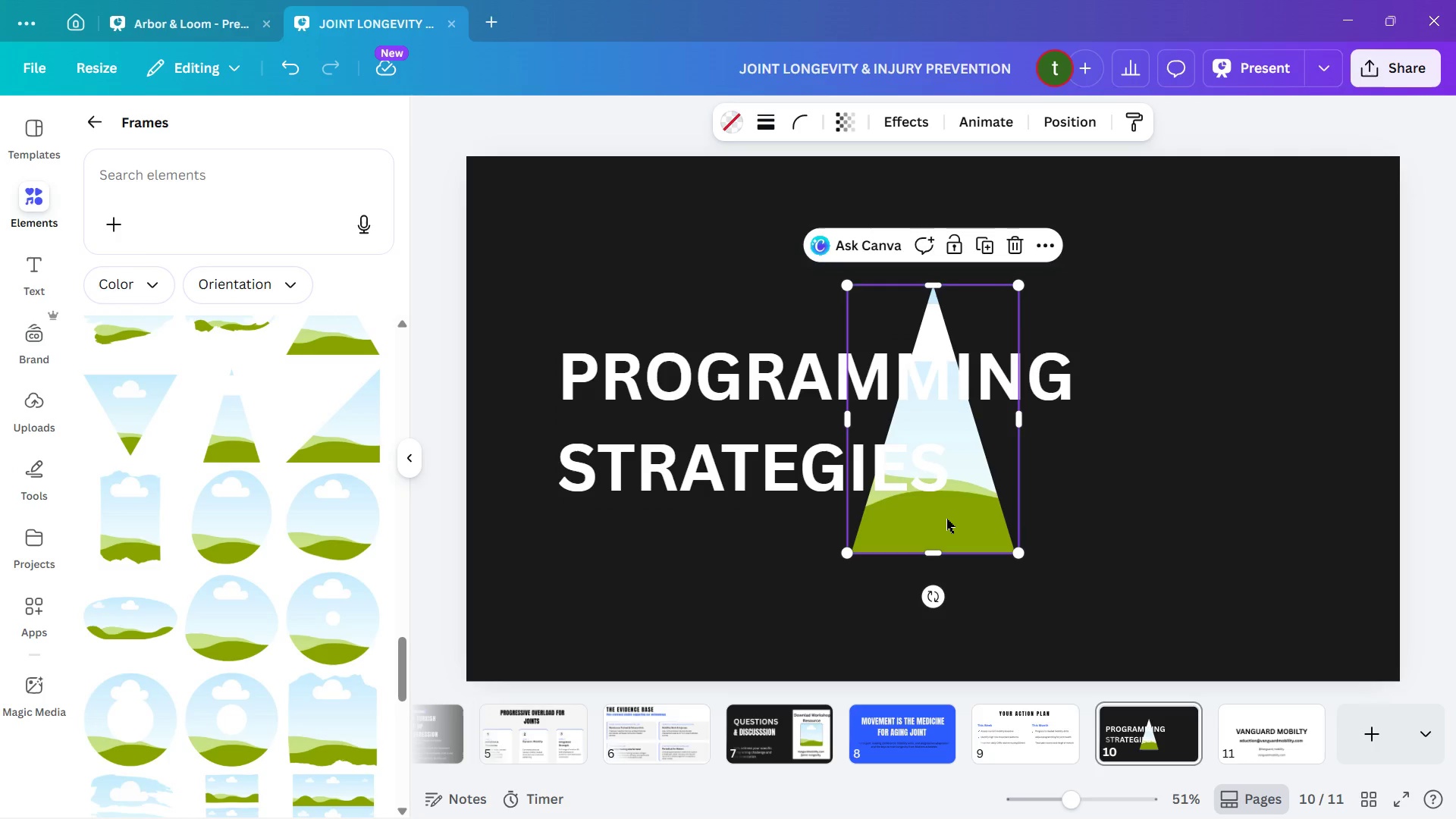 
left_click_drag(start_coordinate=[949, 522], to_coordinate=[945, 683])
 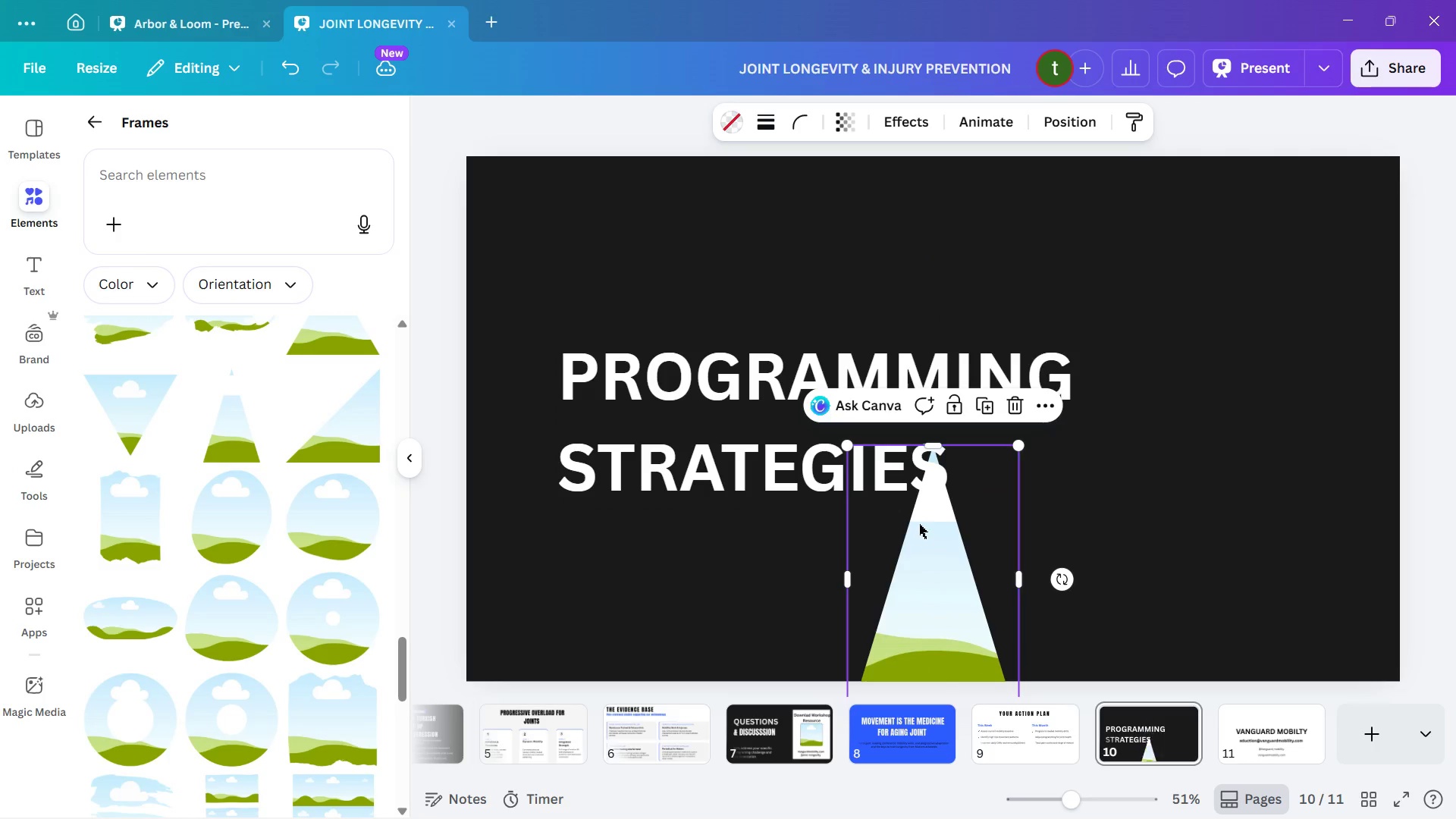 
left_click([920, 526])
 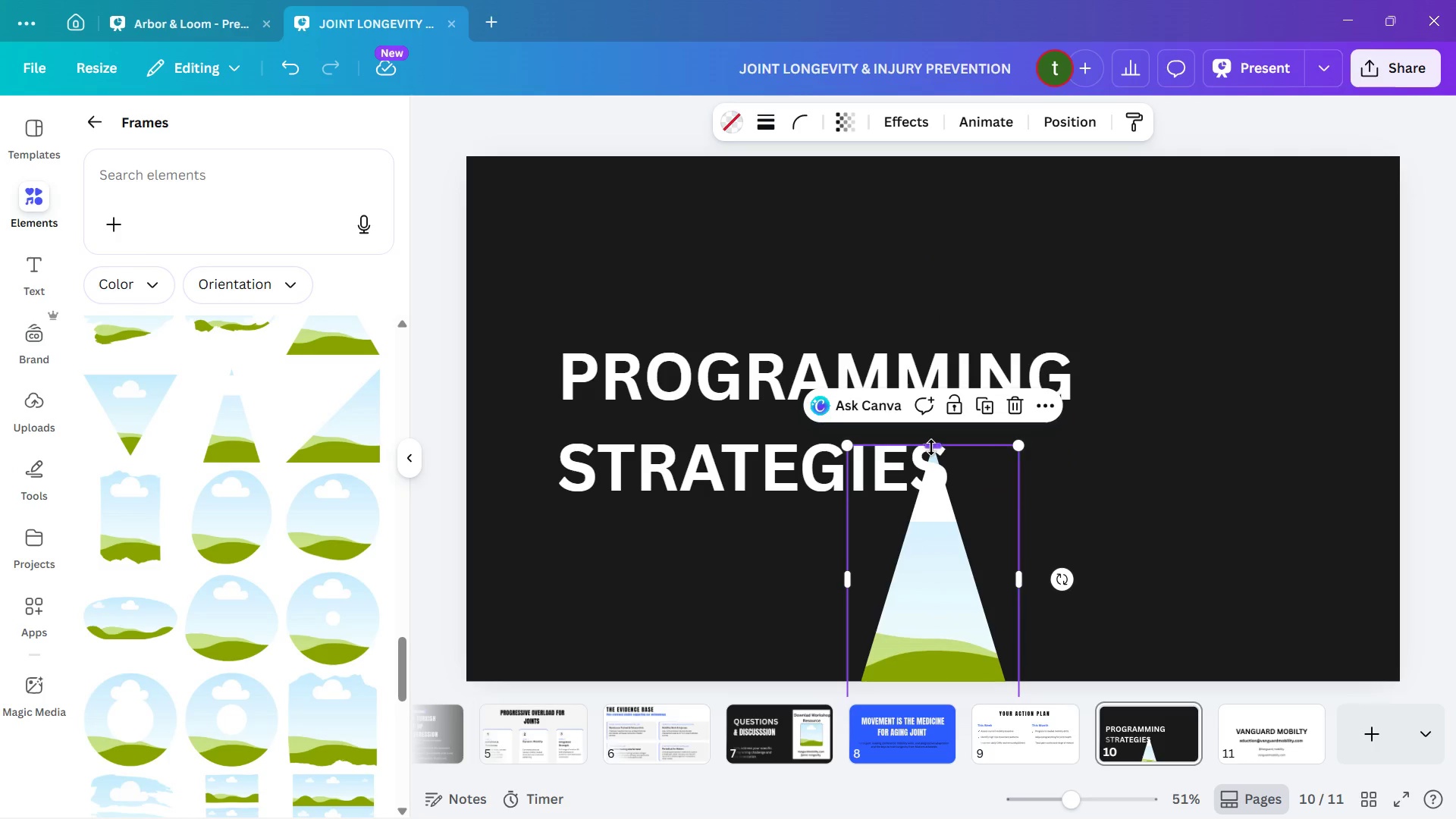 
left_click_drag(start_coordinate=[932, 447], to_coordinate=[803, 417])
 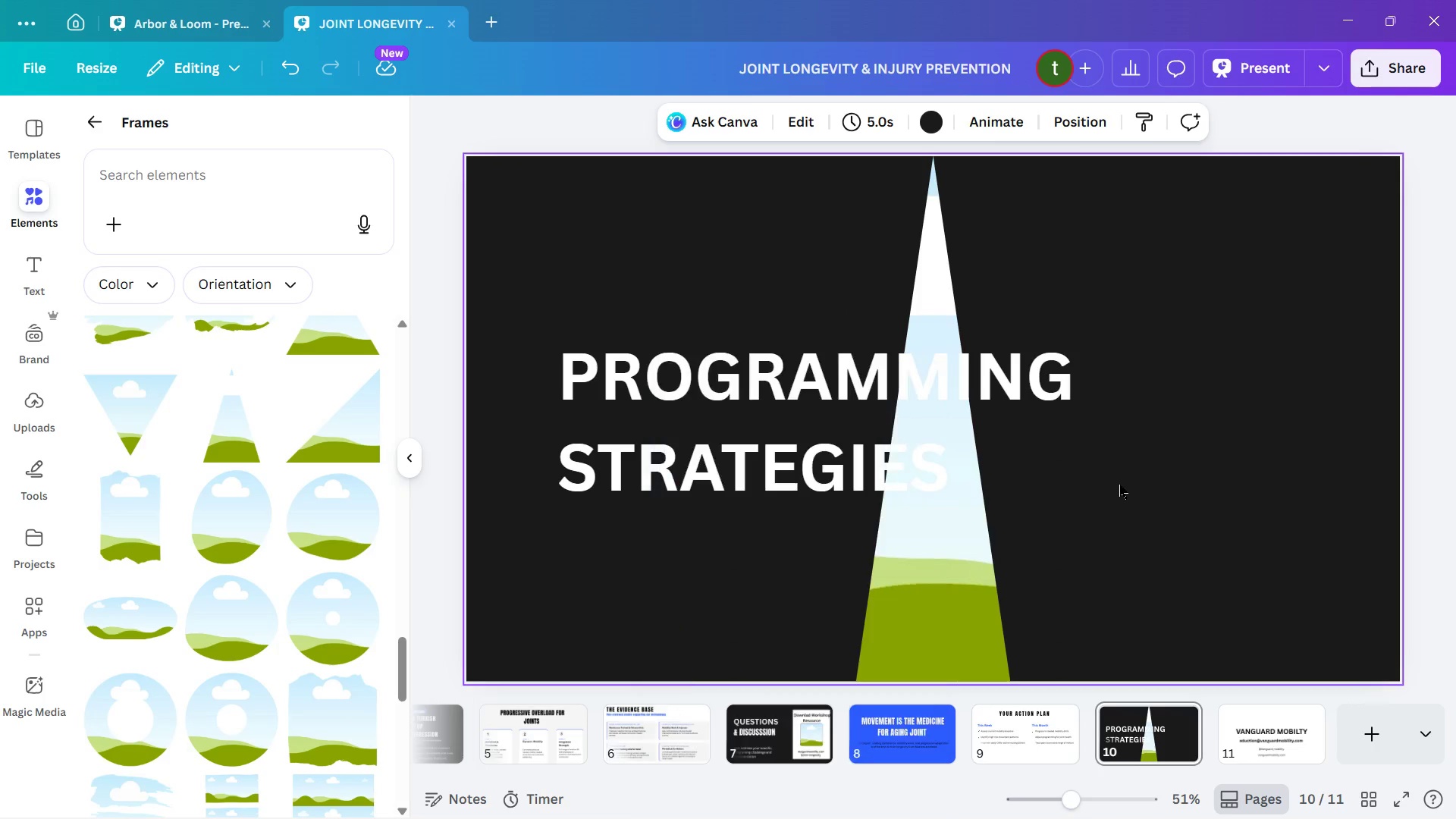 
left_click([965, 561])
 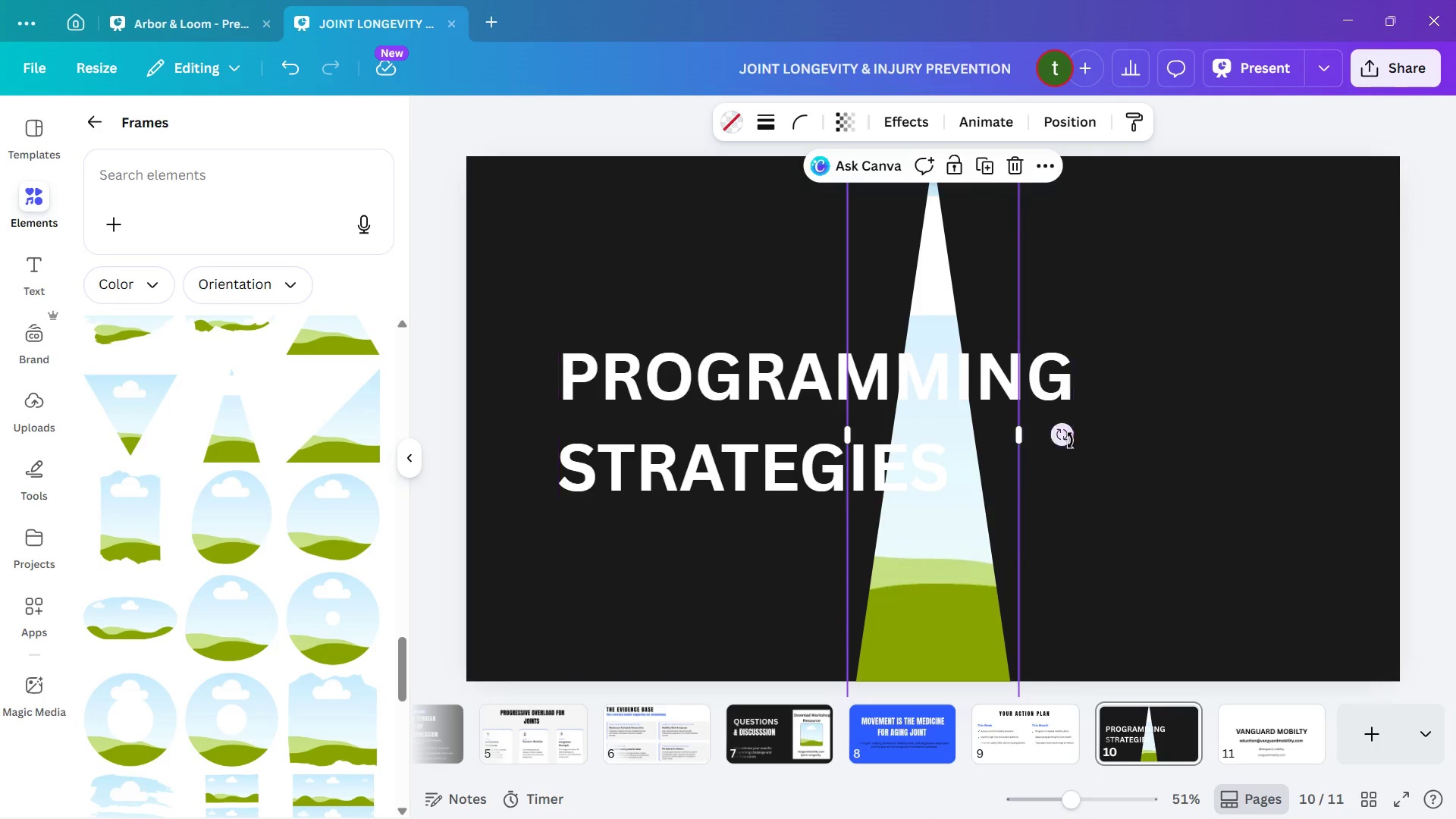 
left_click_drag(start_coordinate=[1068, 429], to_coordinate=[1086, 470])
 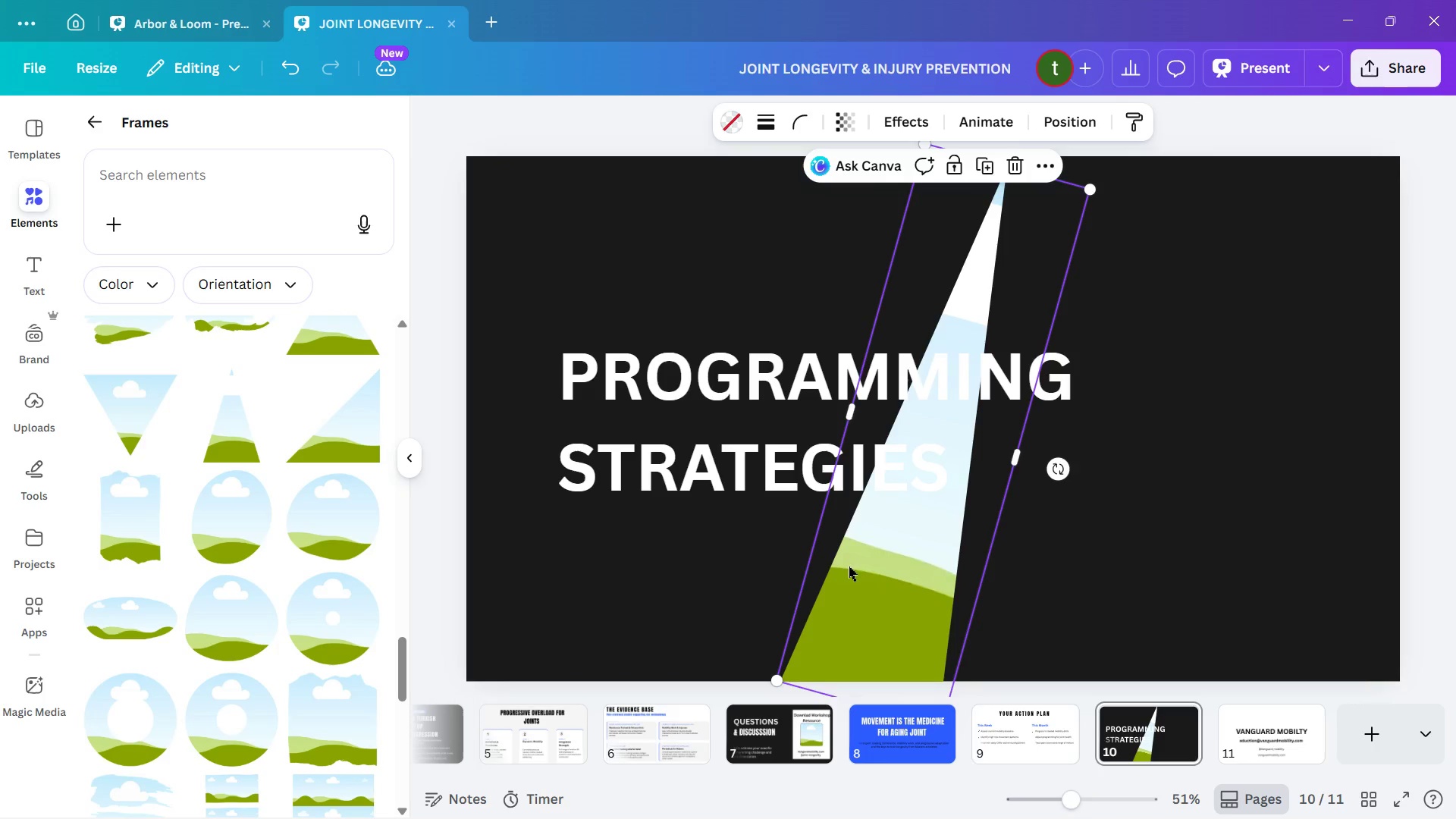 
left_click_drag(start_coordinate=[854, 593], to_coordinate=[845, 575])
 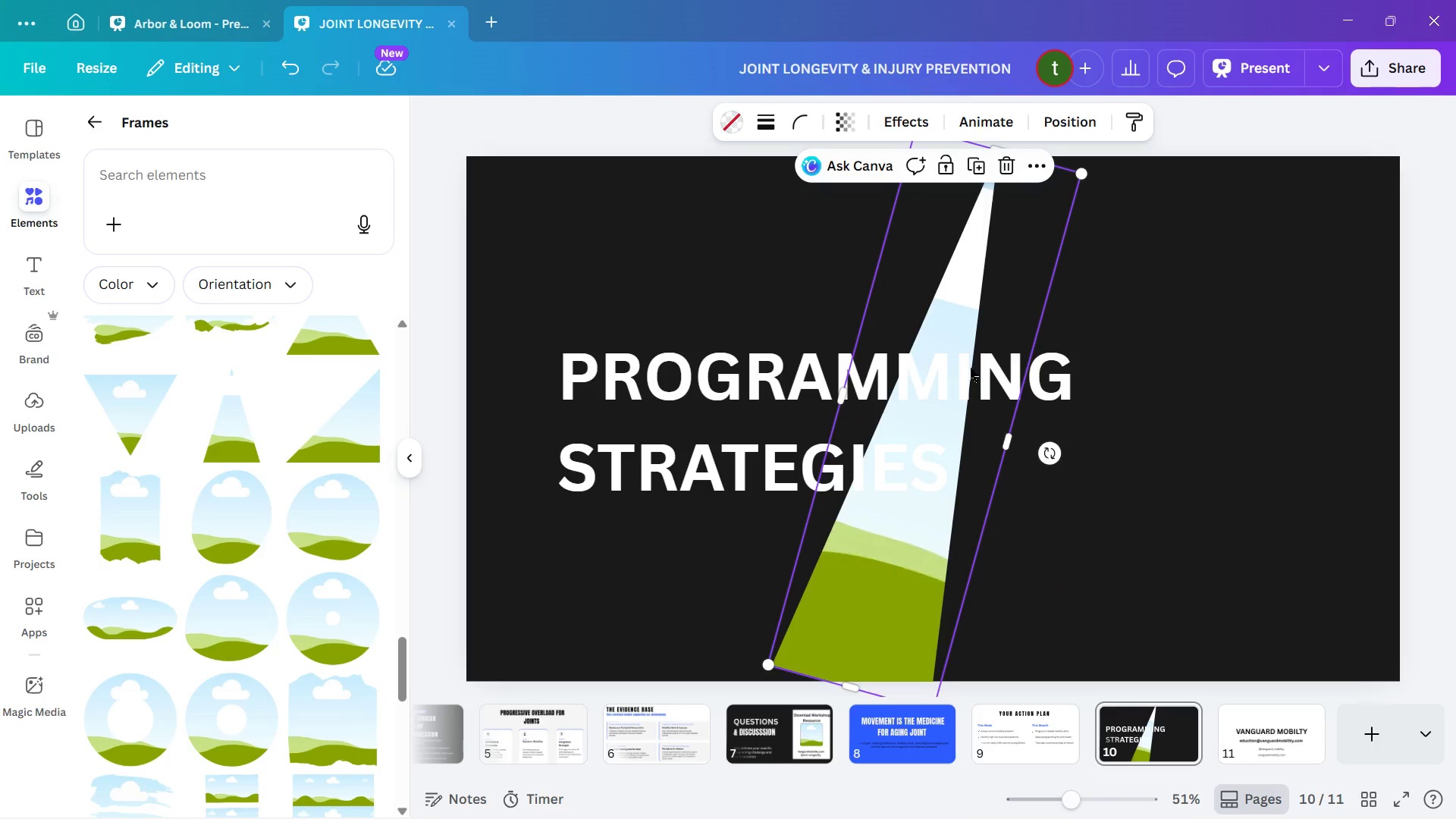 
wait(5.38)
 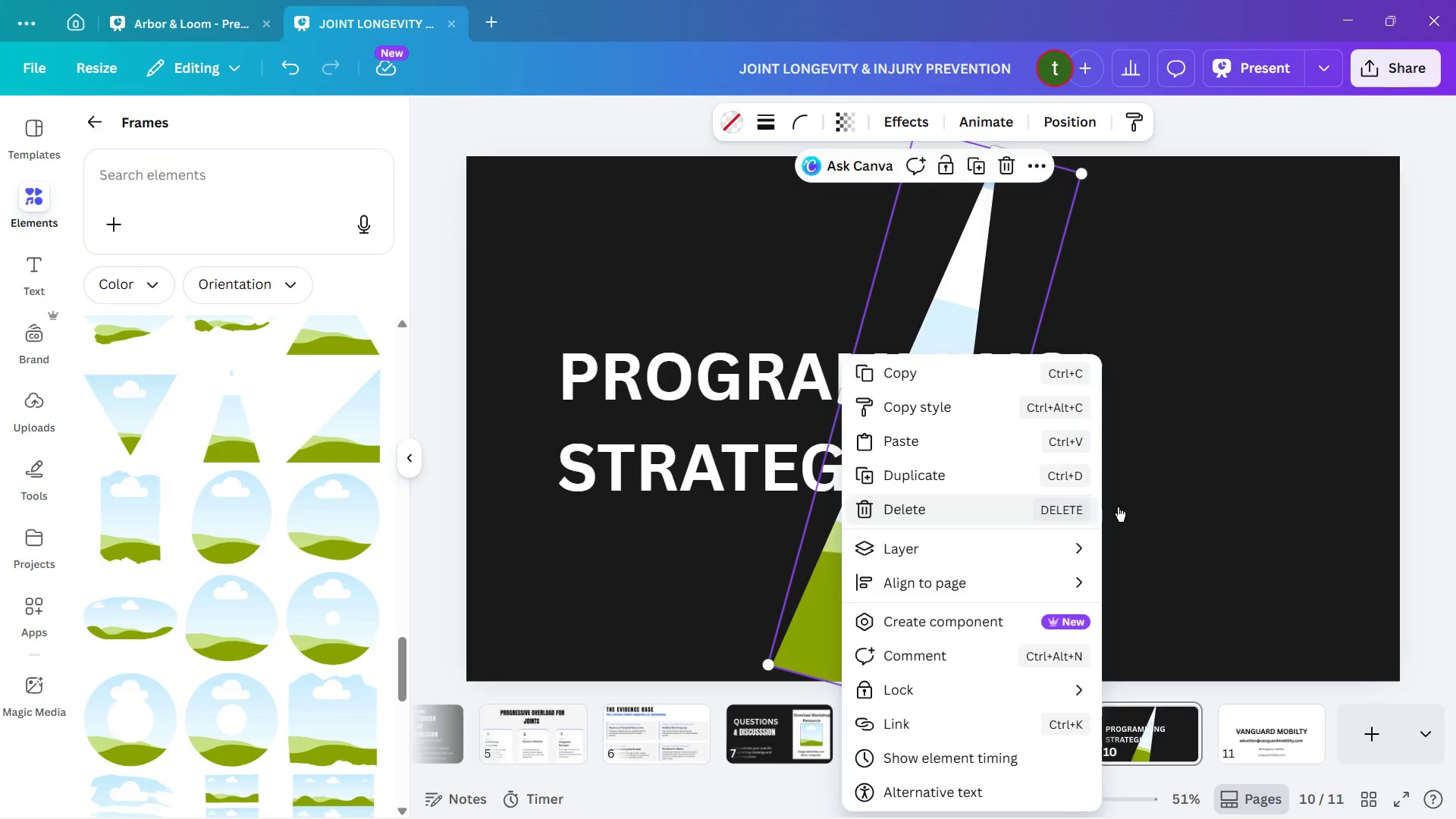 
left_click_drag(start_coordinate=[828, 435], to_coordinate=[746, 475])
 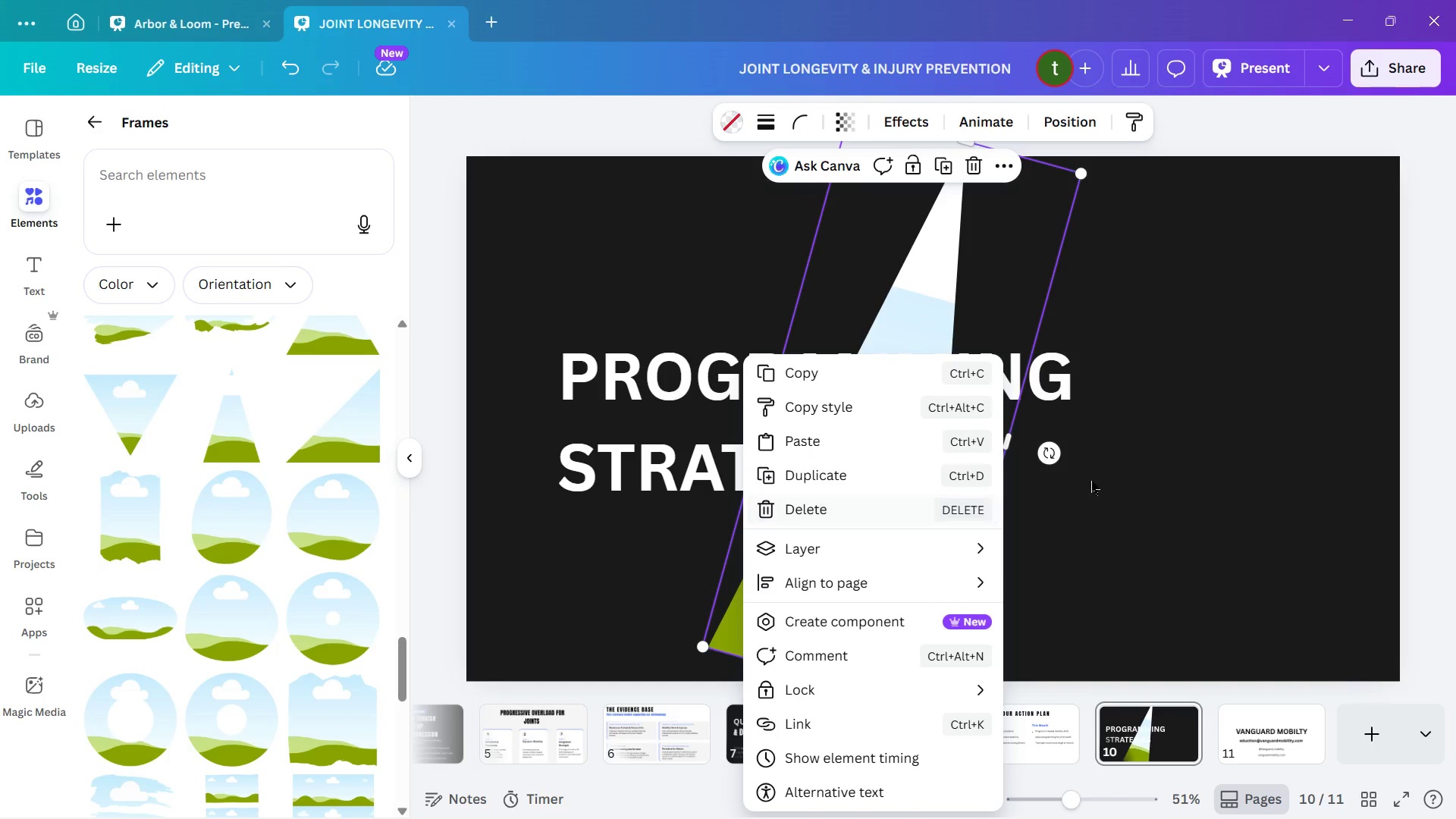 
left_click_drag(start_coordinate=[1150, 480], to_coordinate=[1194, 484])
 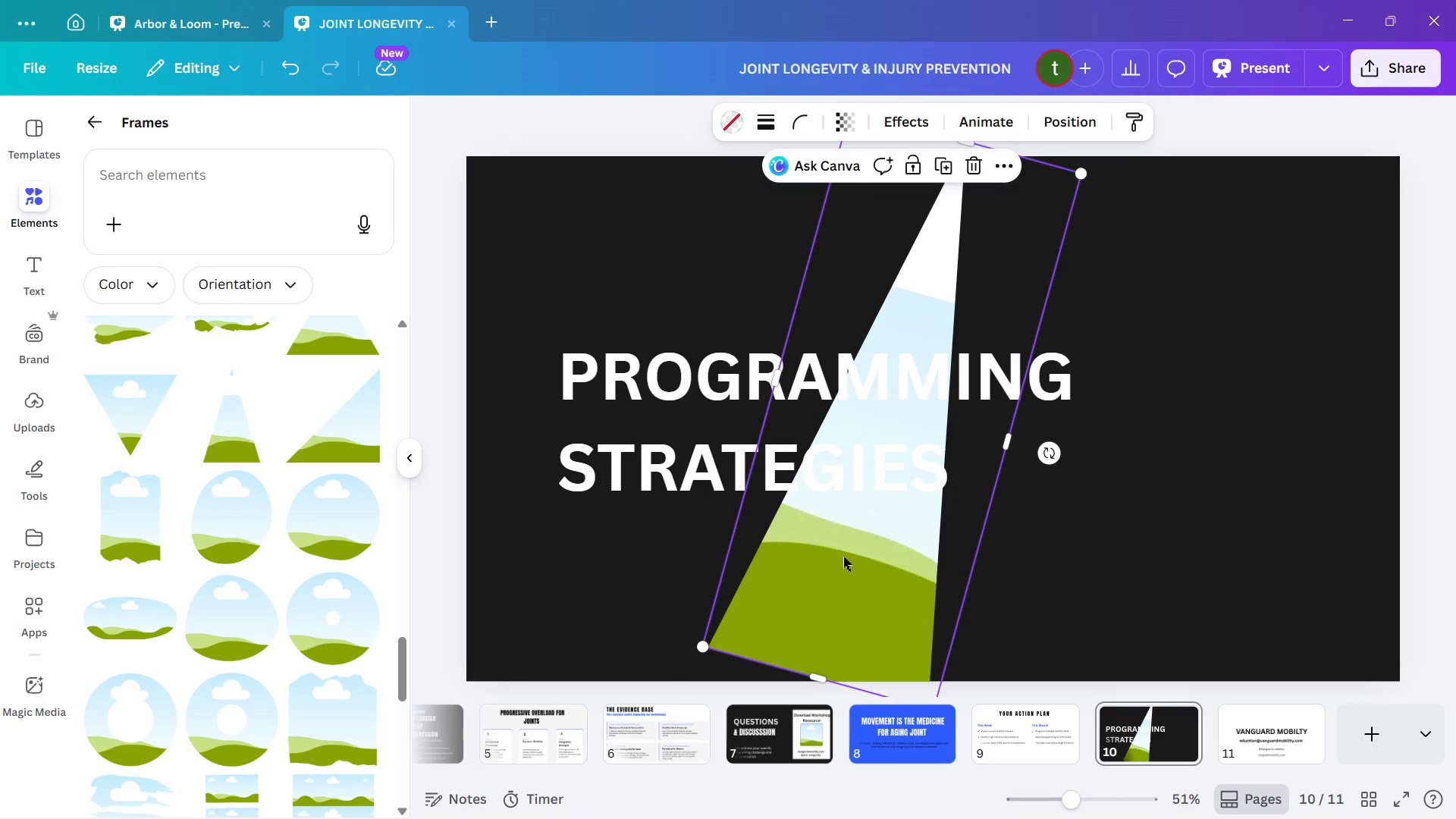 
left_click_drag(start_coordinate=[849, 558], to_coordinate=[1064, 605])
 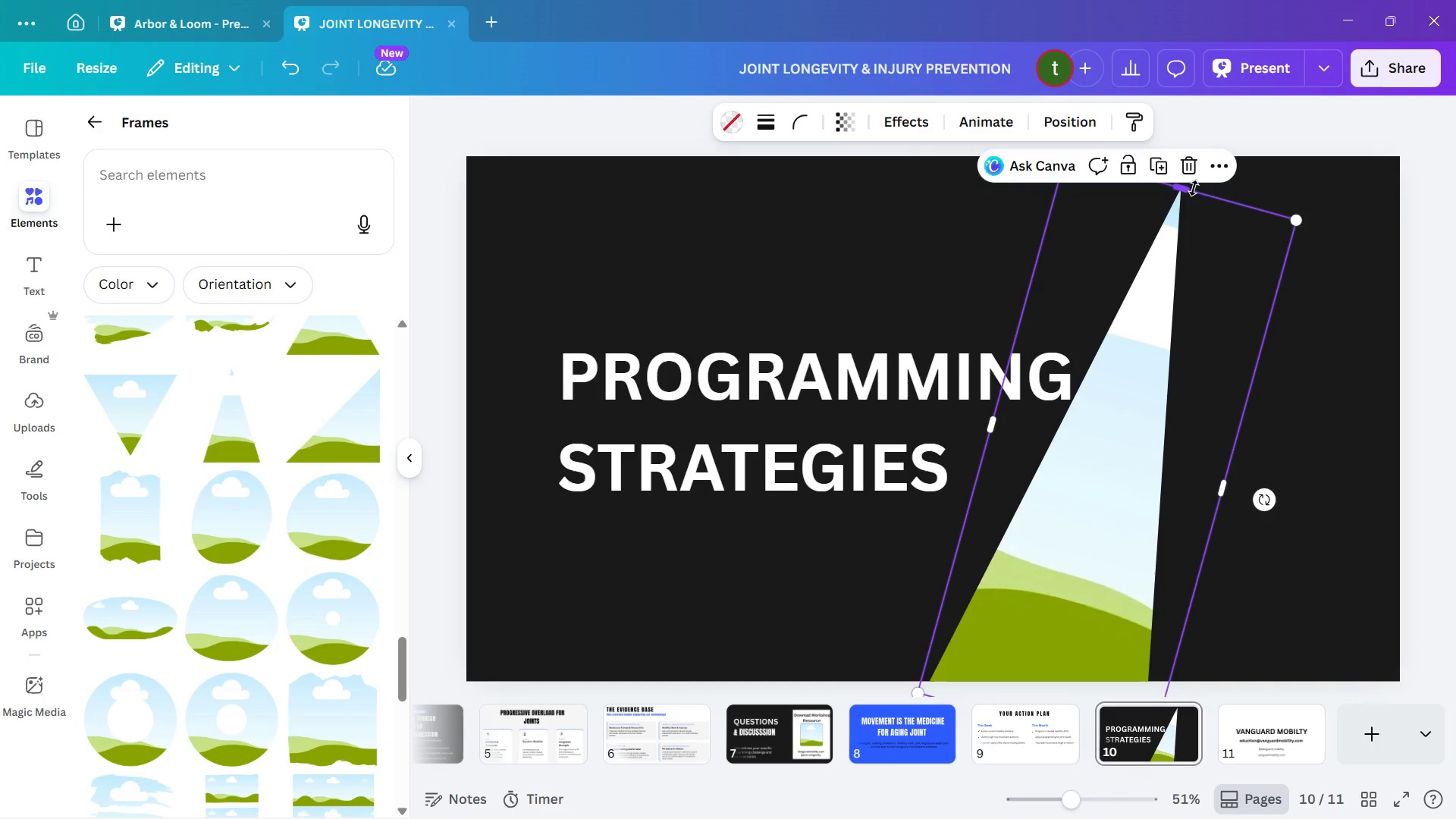 
left_click_drag(start_coordinate=[1192, 188], to_coordinate=[1256, 61])
 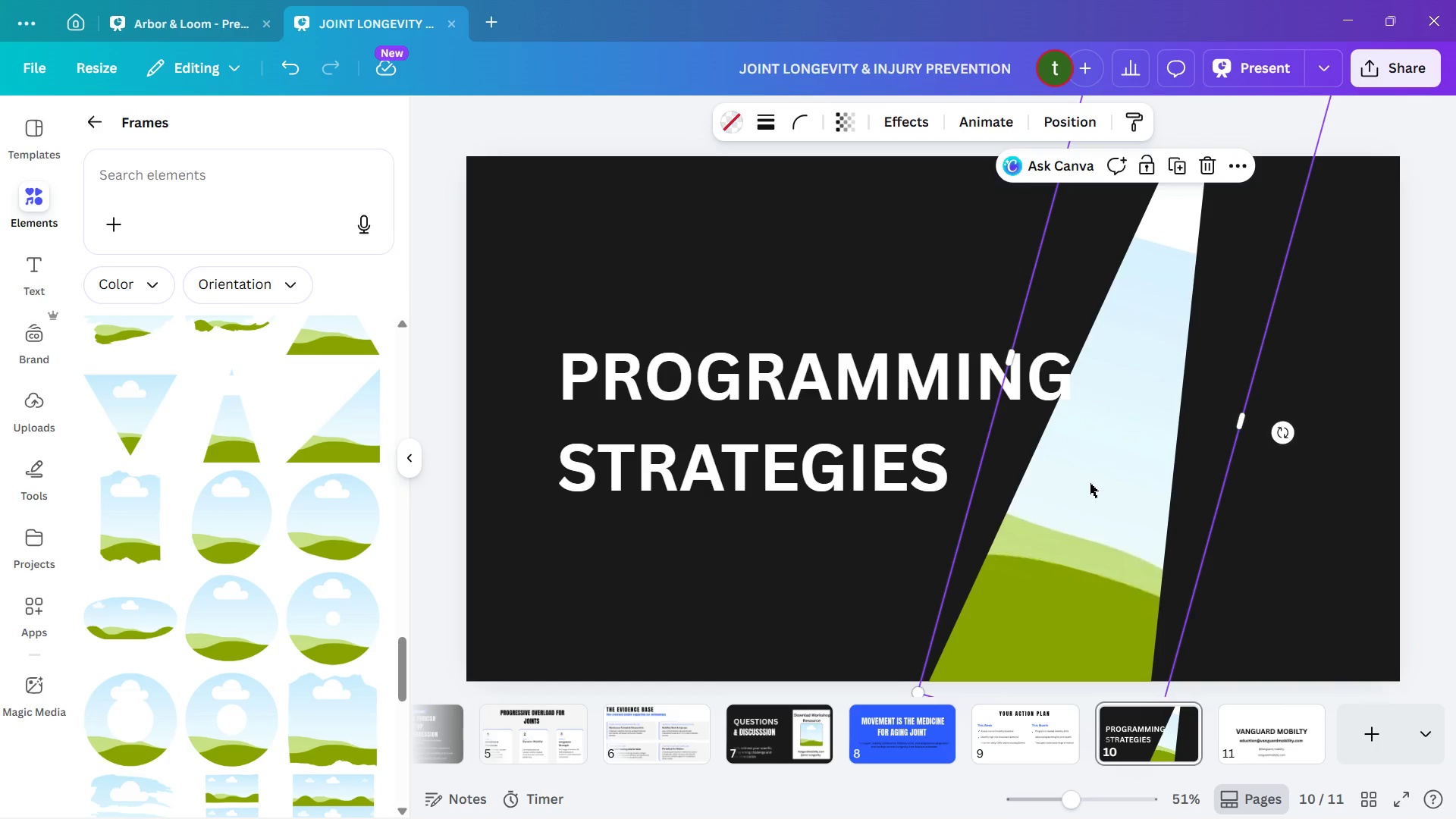 
left_click_drag(start_coordinate=[1103, 483], to_coordinate=[1055, 474])
 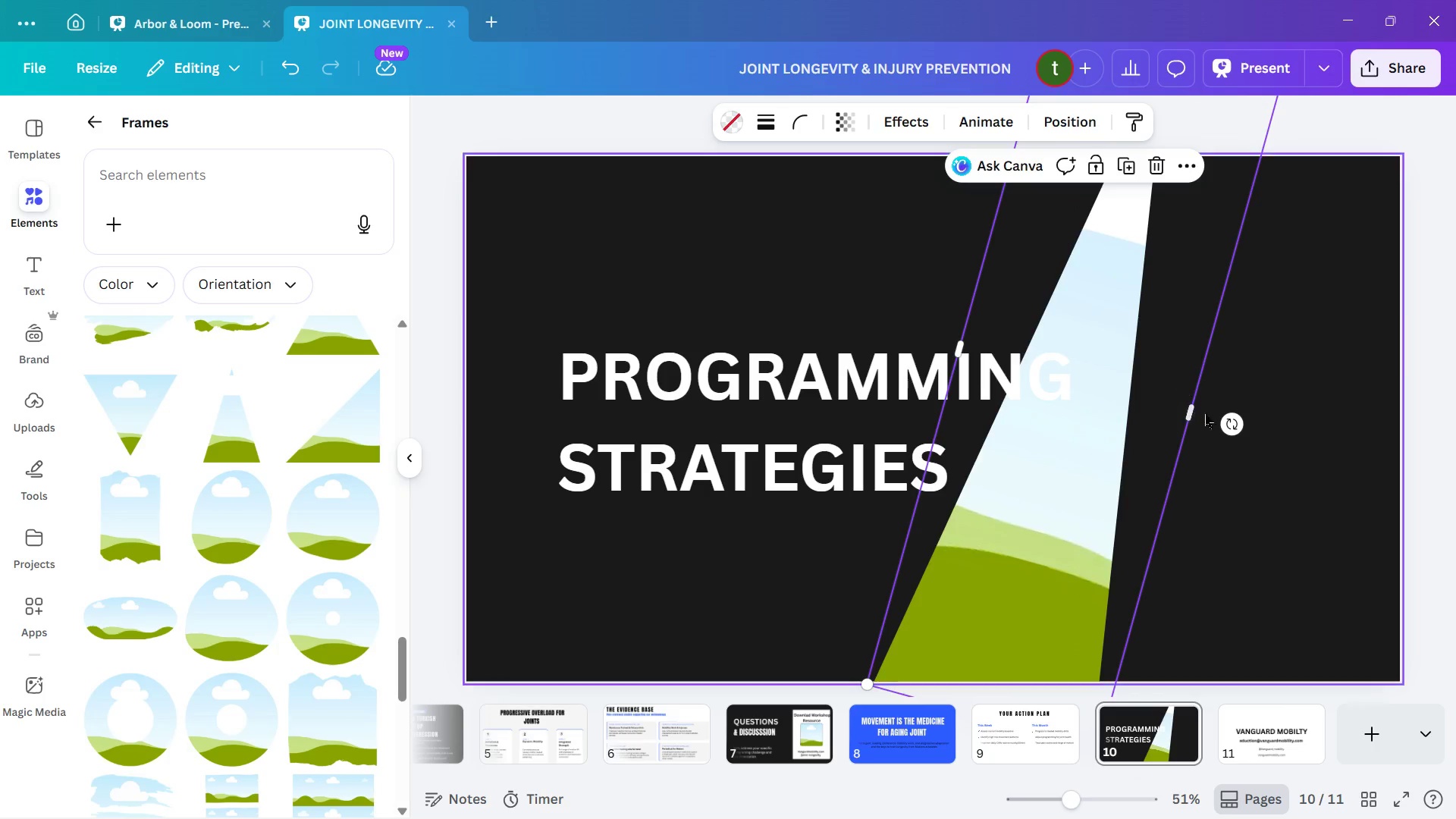 
left_click_drag(start_coordinate=[1238, 418], to_coordinate=[1201, 399])
 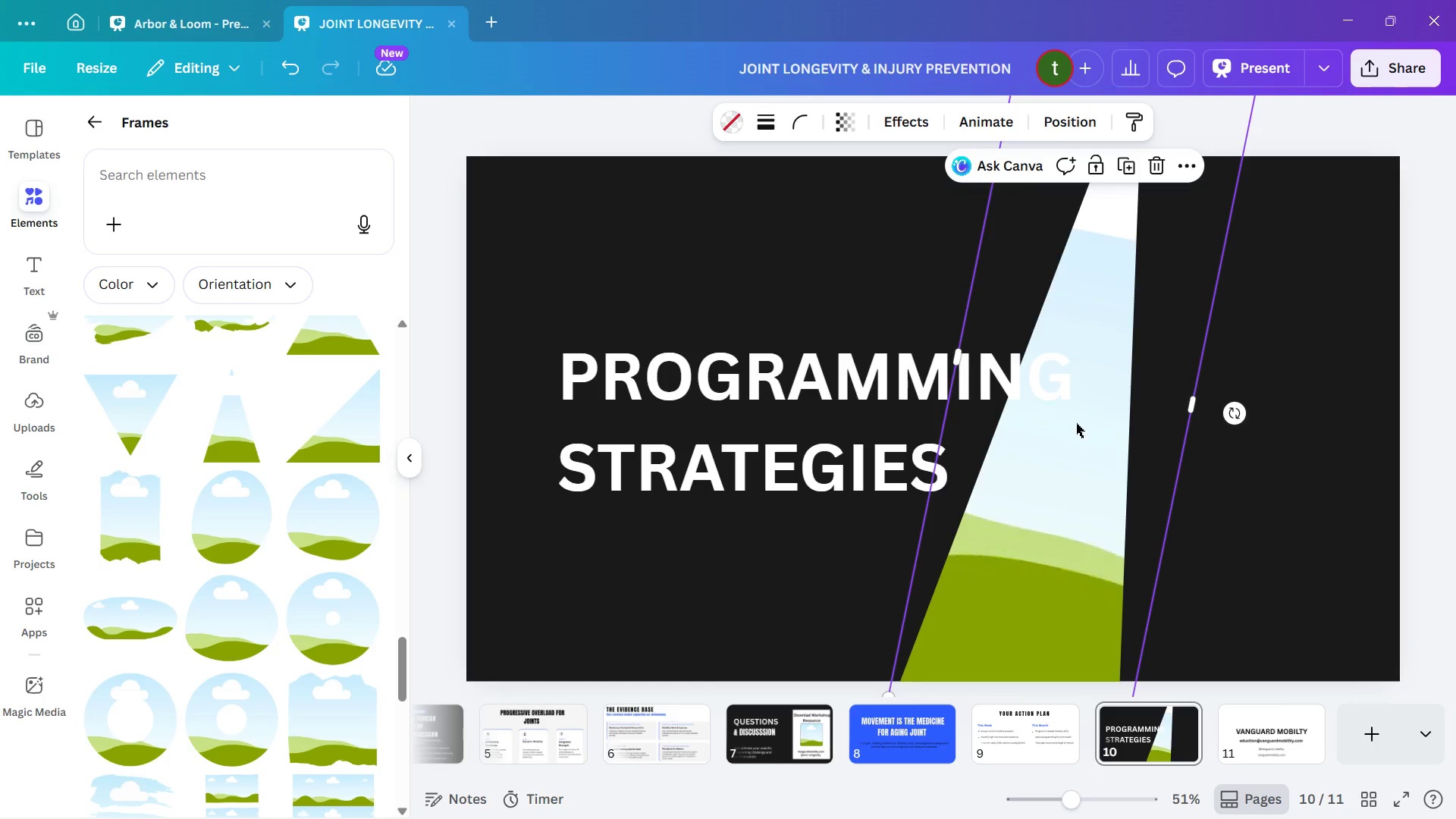 
mouse_move([1046, 443])
 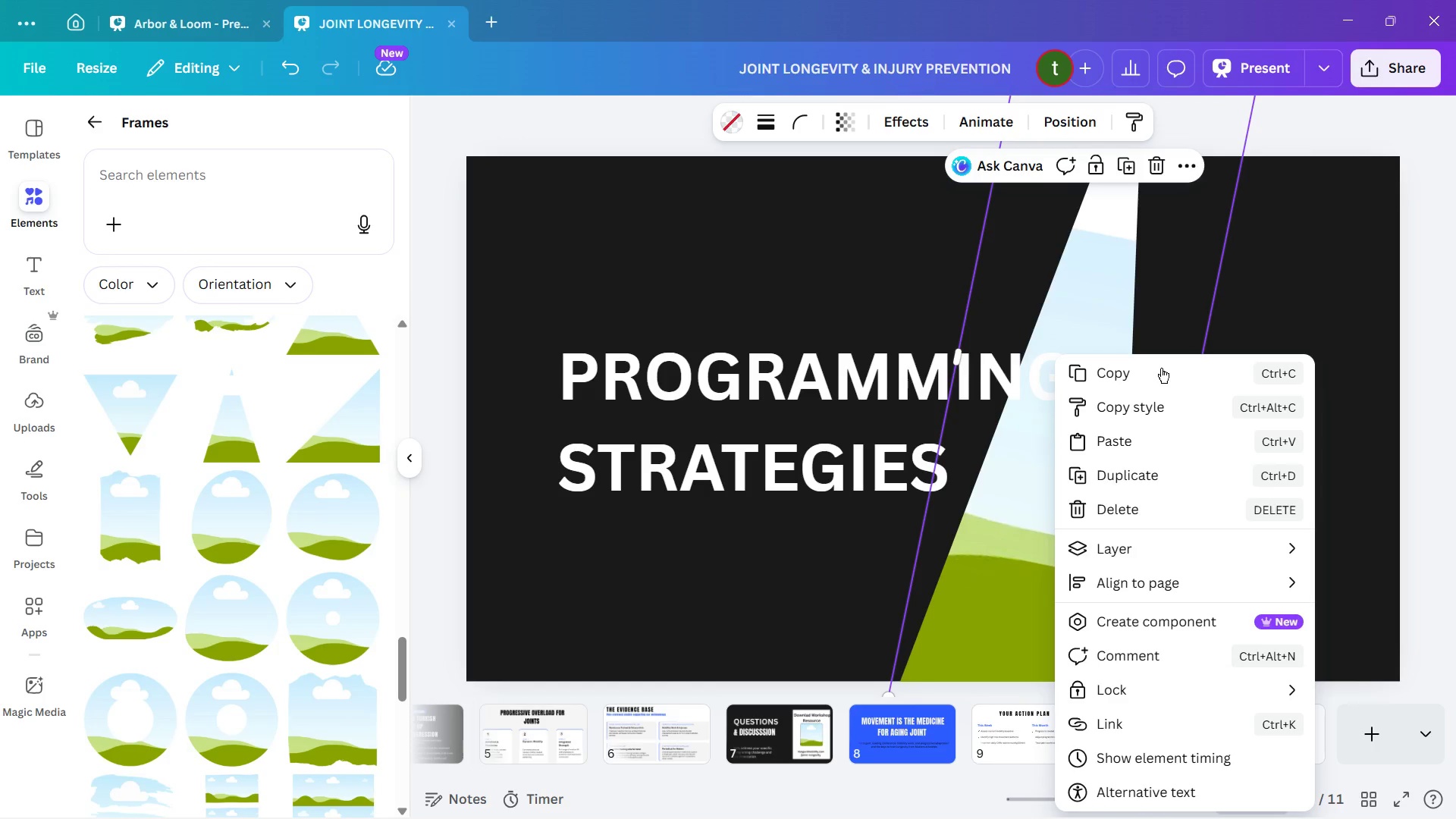 
left_click([1264, 286])
 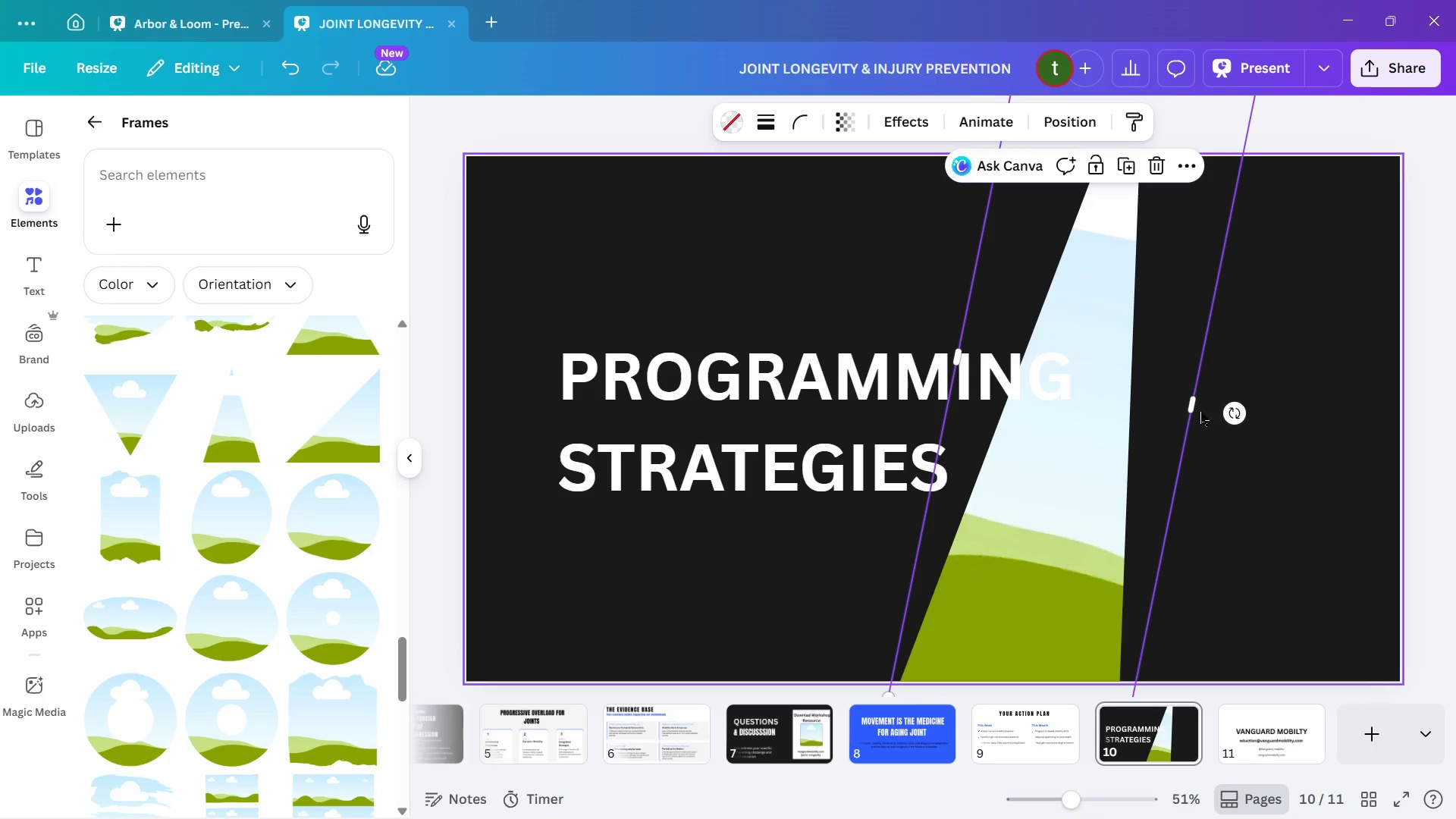 
left_click_drag(start_coordinate=[1188, 406], to_coordinate=[1455, 406])
 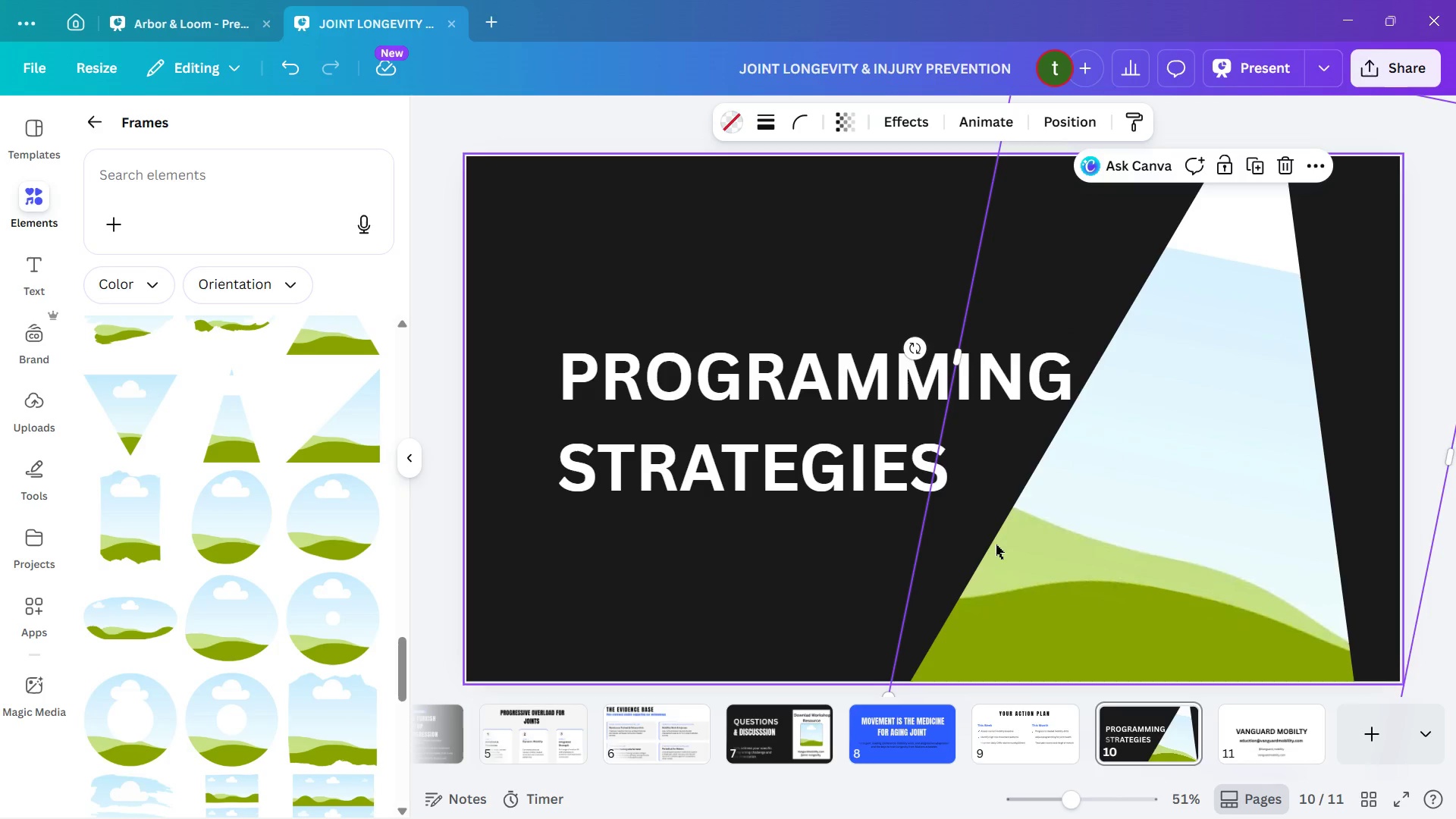 
left_click([1288, 156])
 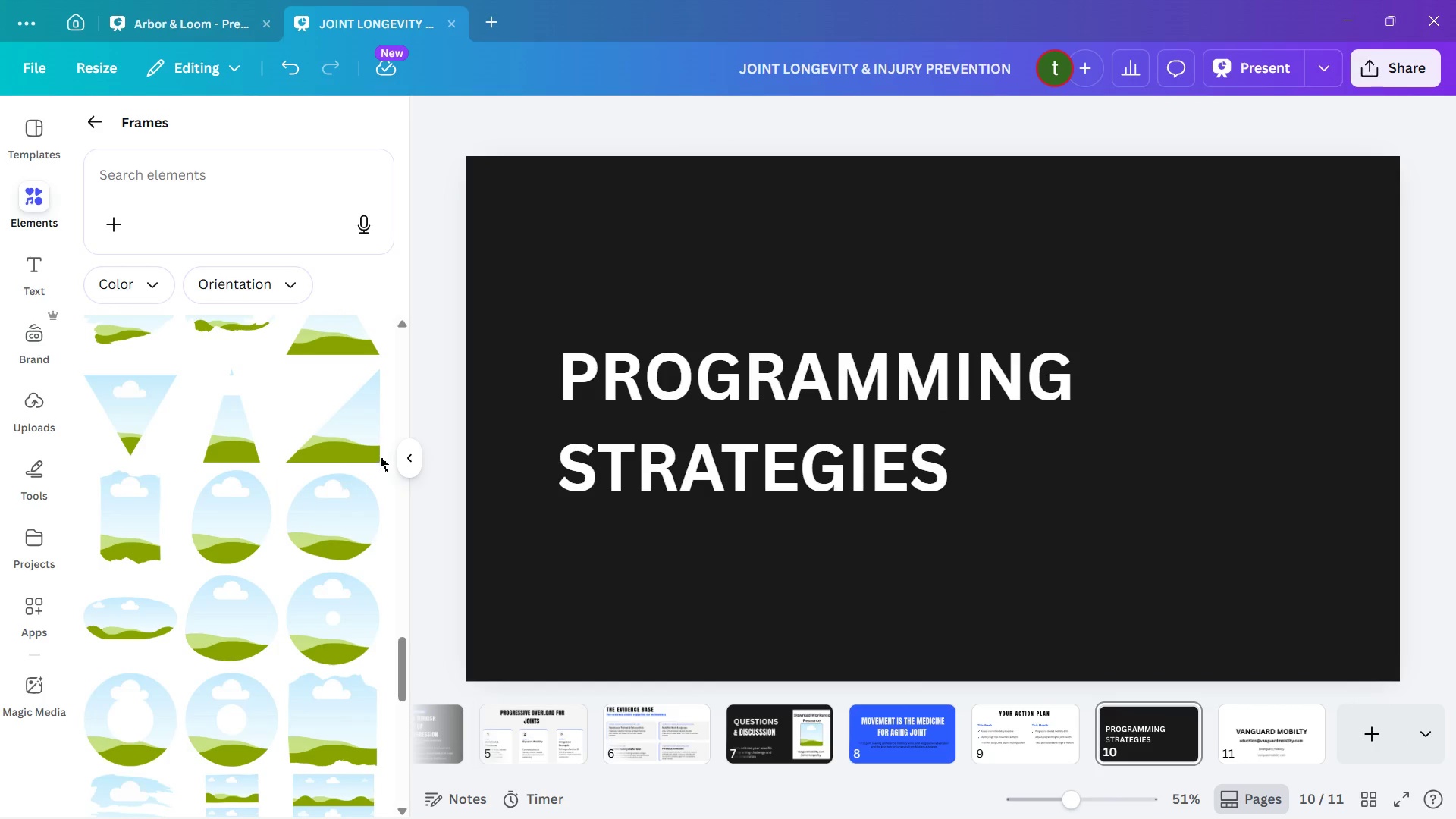 
left_click_drag(start_coordinate=[328, 457], to_coordinate=[1009, 423])
 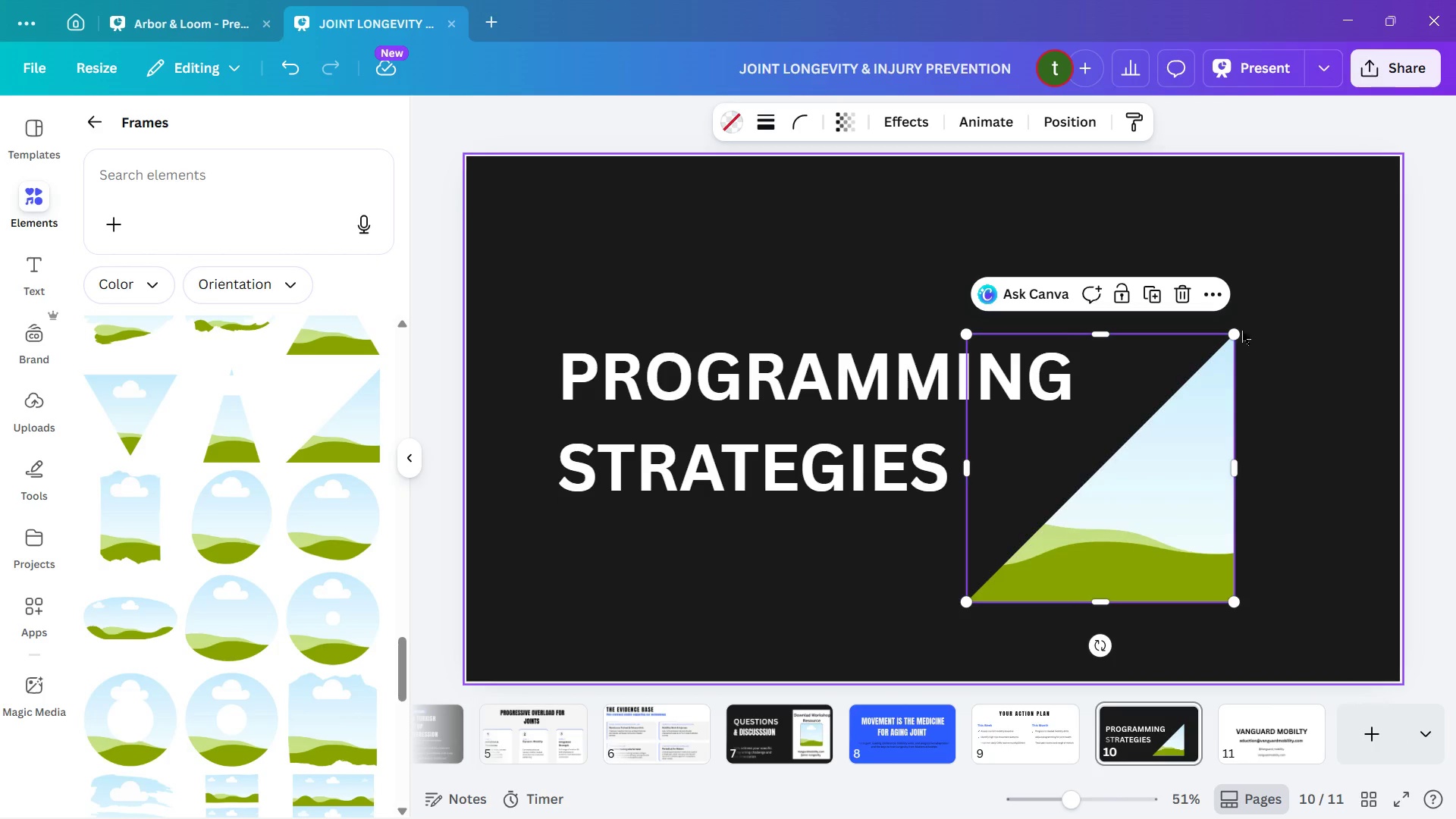 
left_click_drag(start_coordinate=[1238, 331], to_coordinate=[1202, 368])
 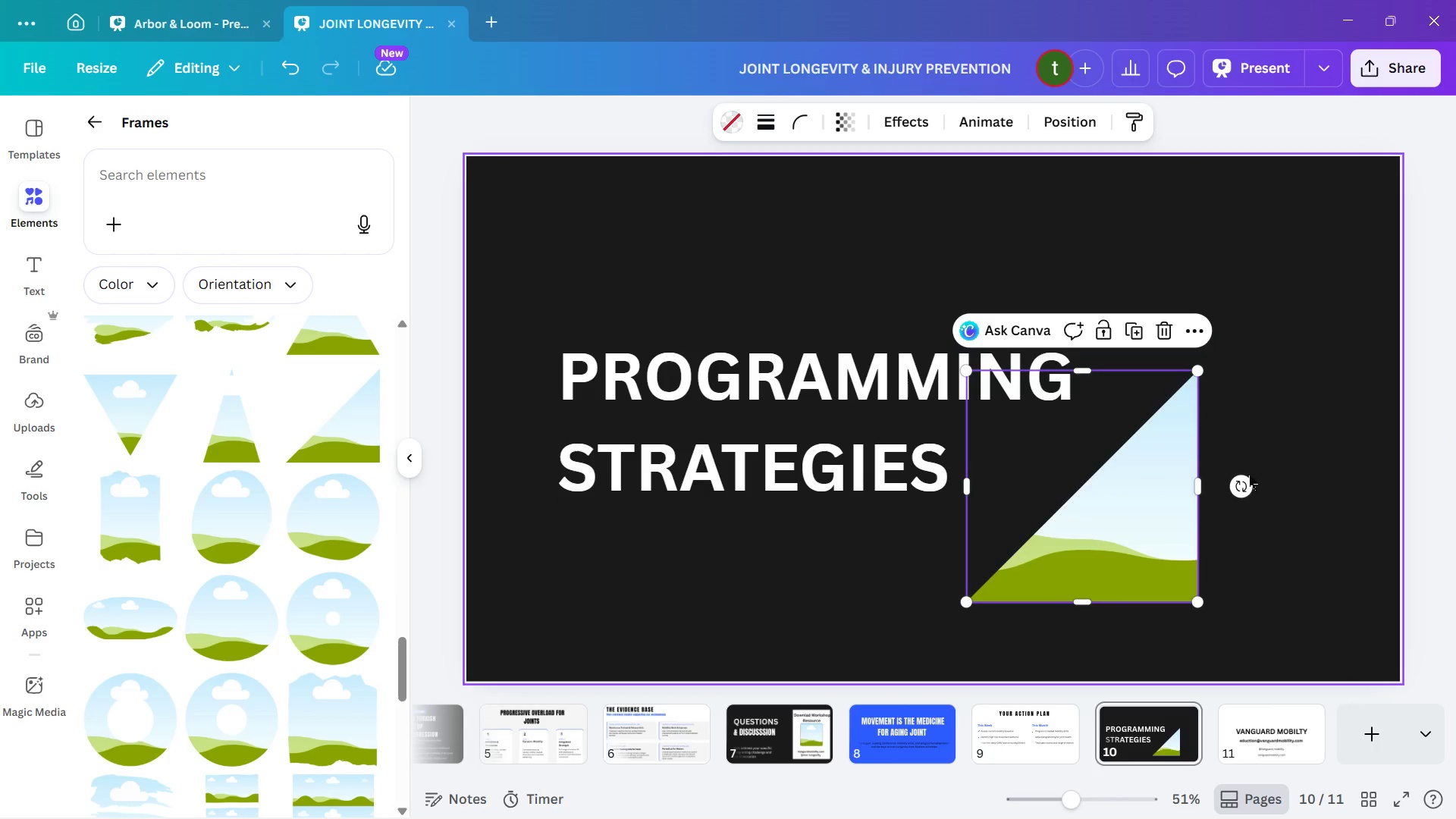 
left_click_drag(start_coordinate=[1247, 477], to_coordinate=[1194, 427])
 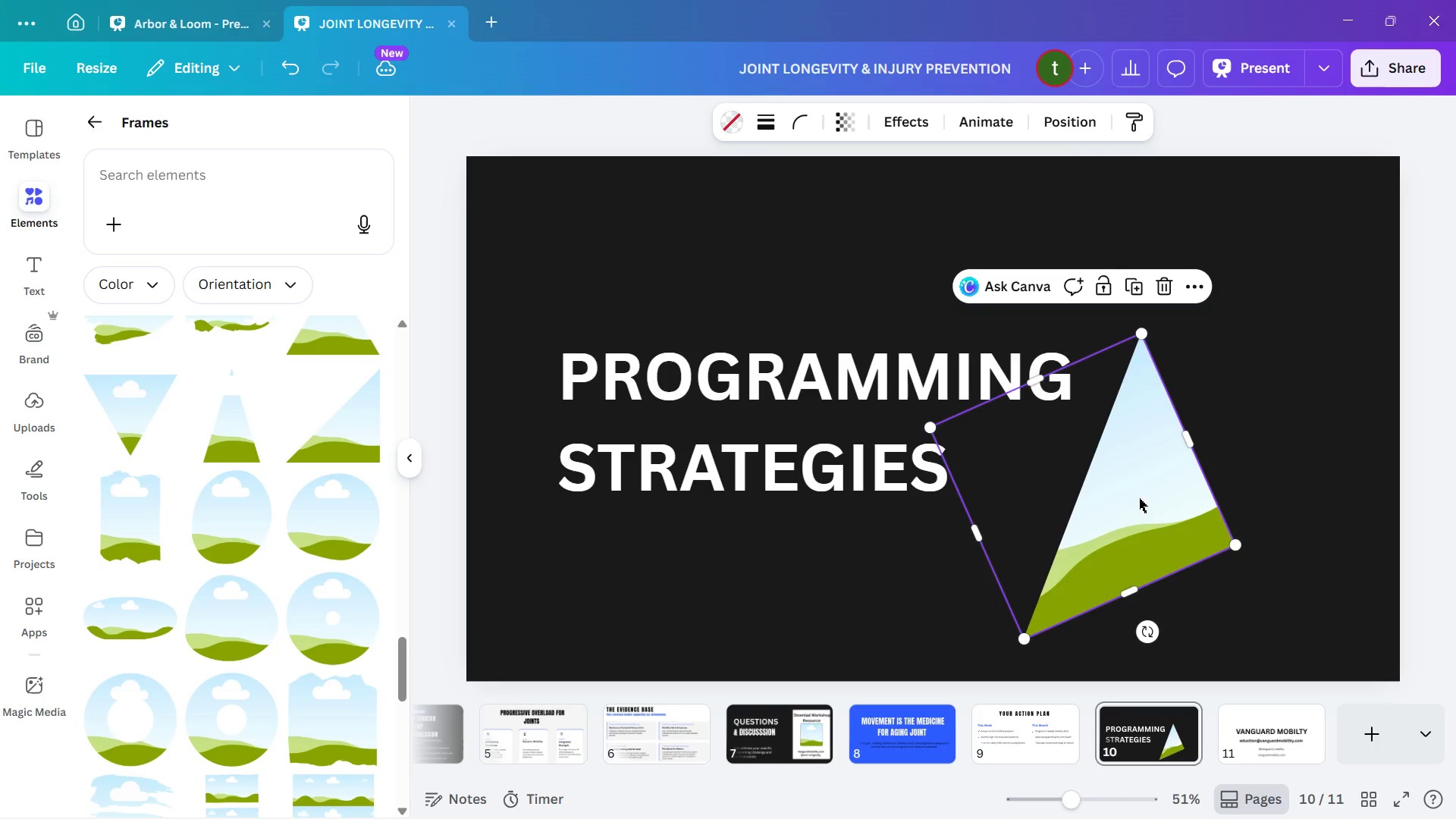 
left_click_drag(start_coordinate=[1149, 499], to_coordinate=[1055, 471])
 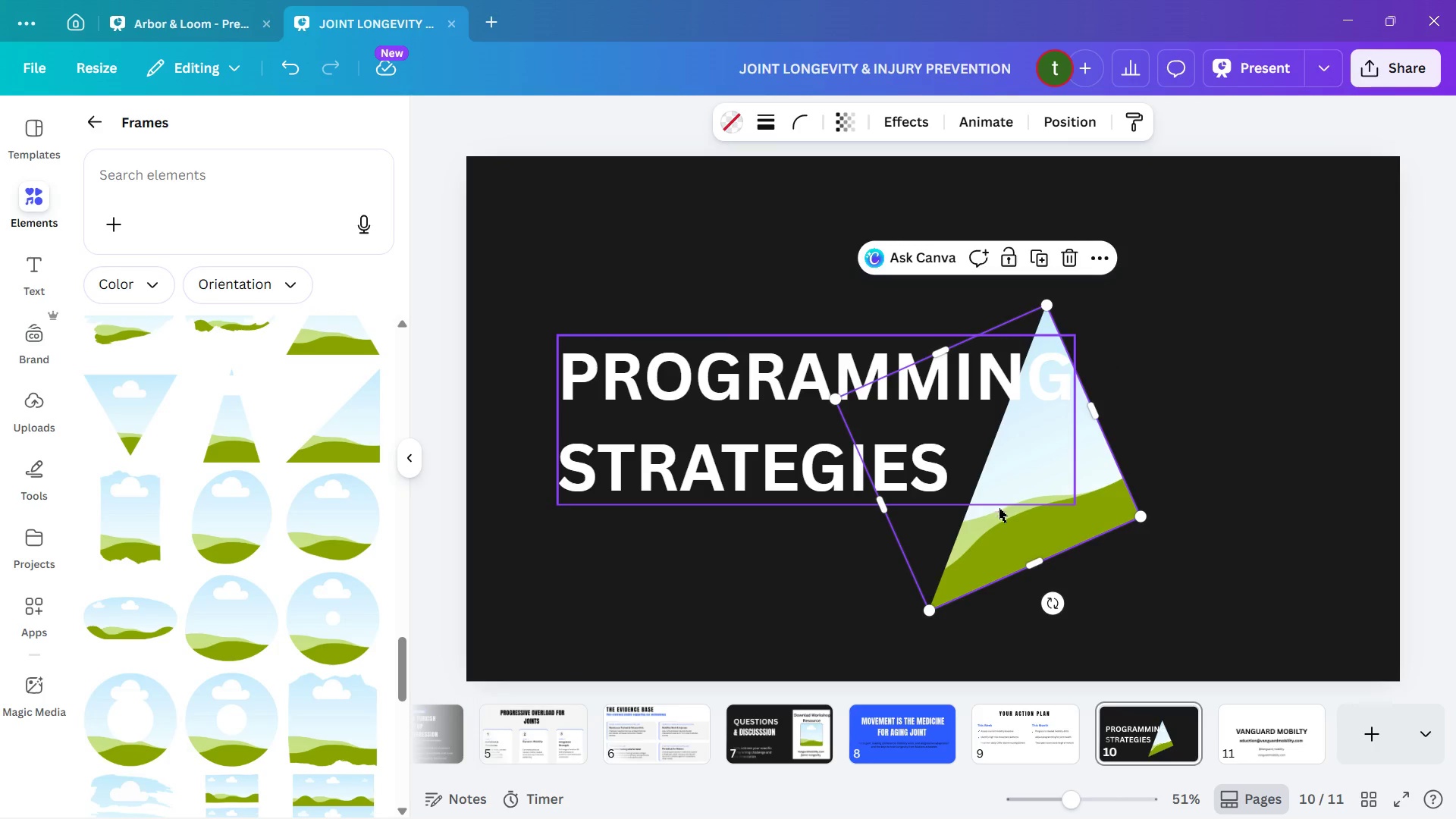 
wait(6.61)
 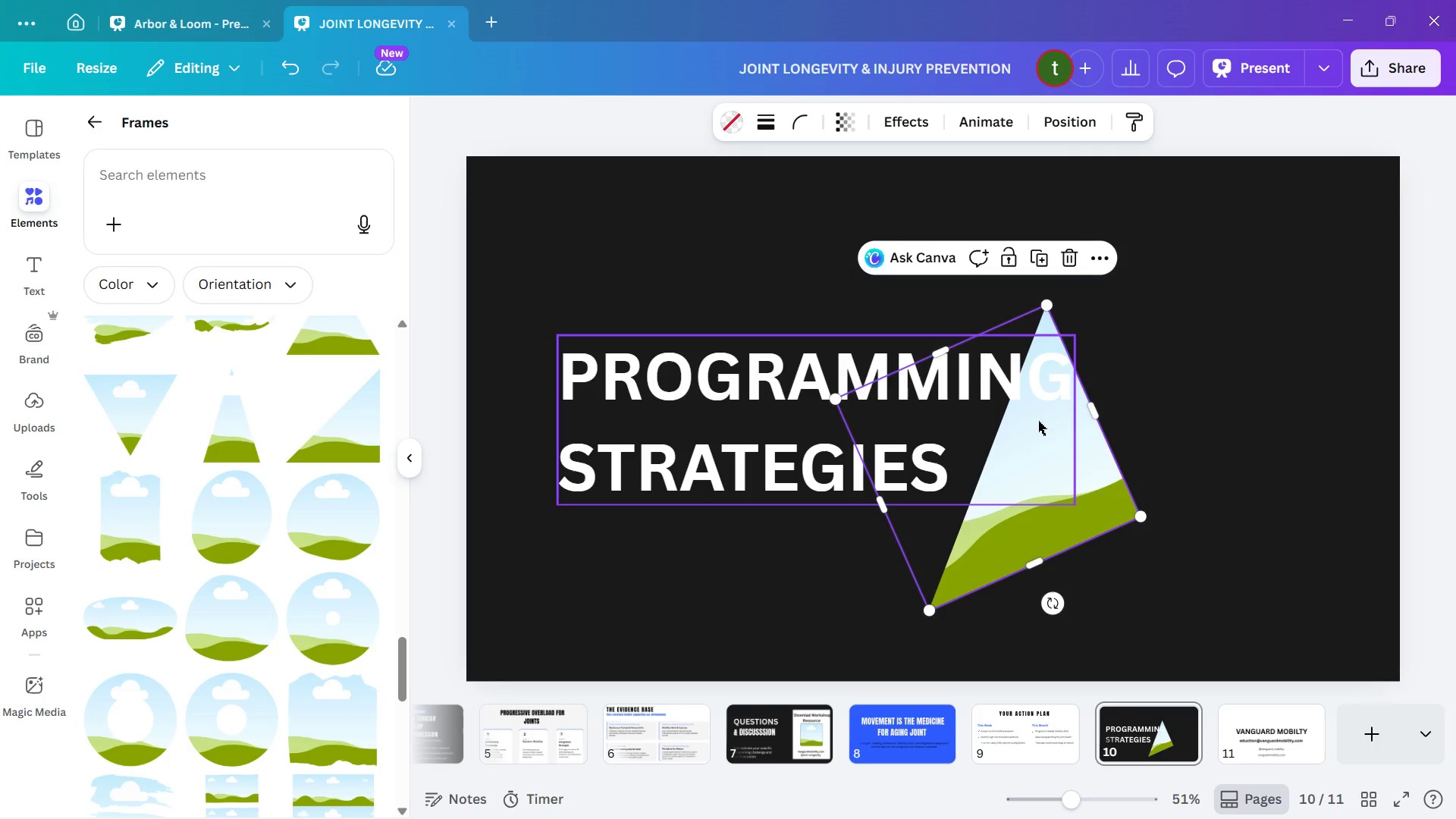 
left_click([944, 540])
 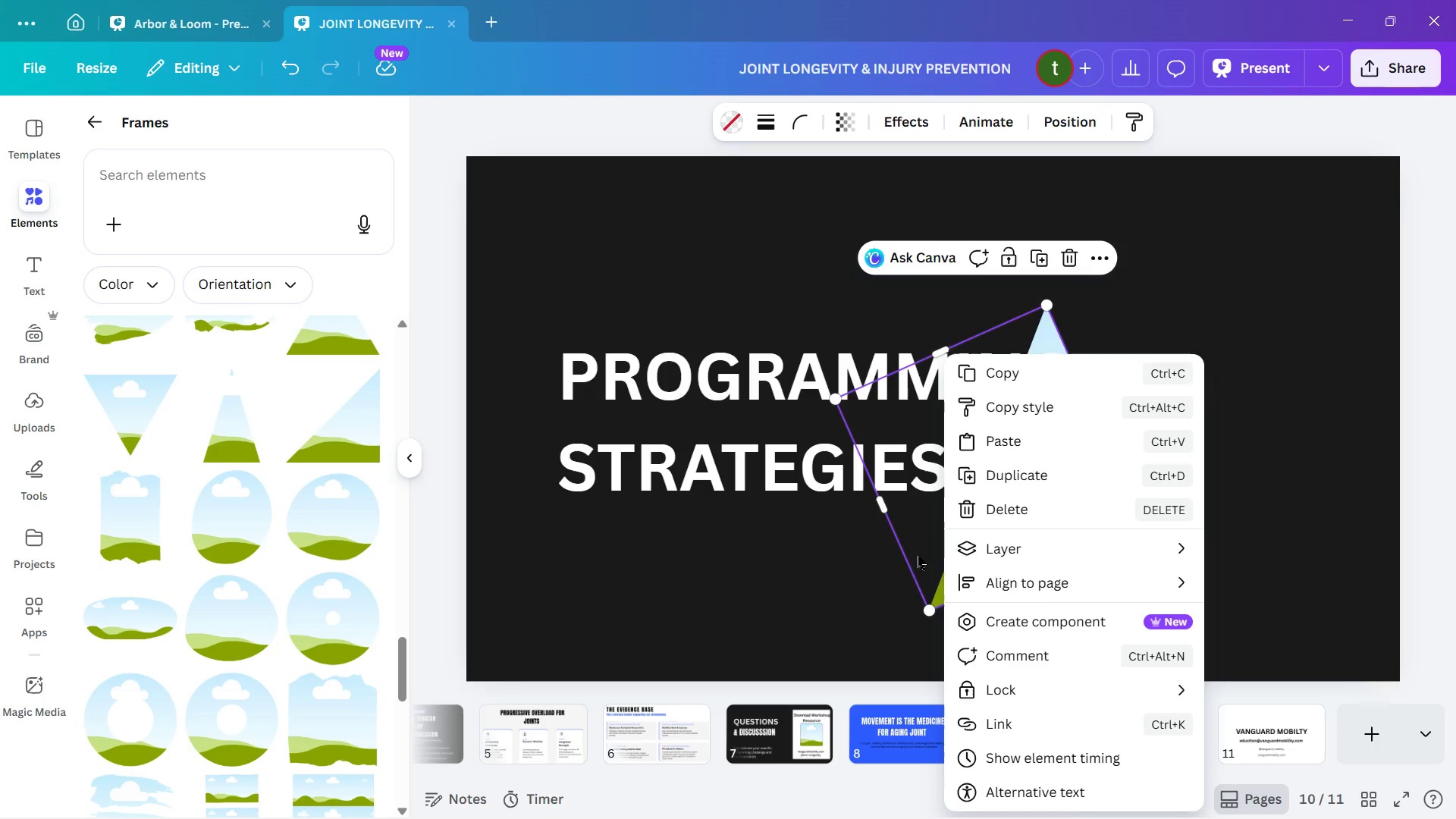 
left_click([904, 566])
 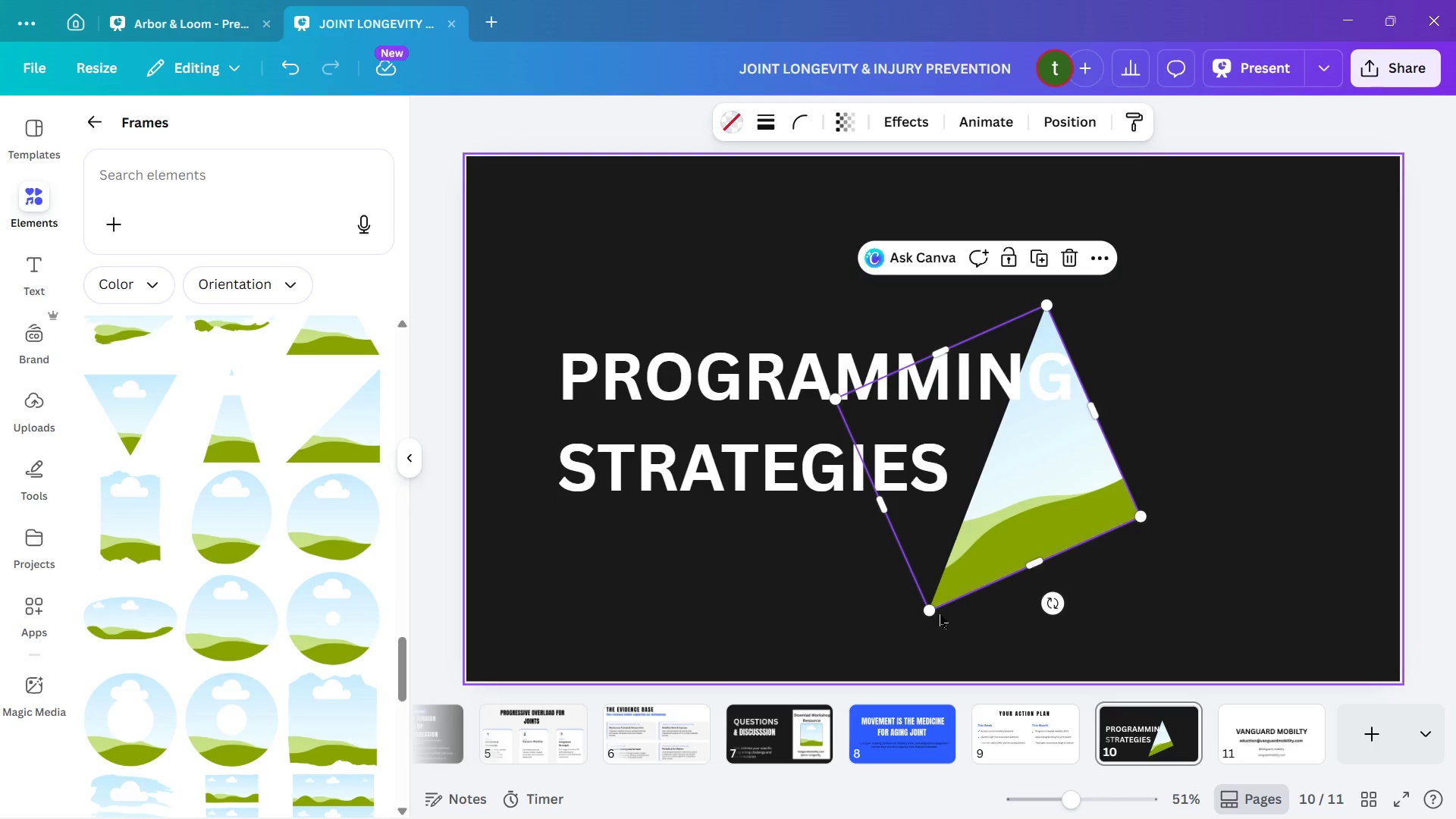 
left_click_drag(start_coordinate=[937, 613], to_coordinate=[889, 635])
 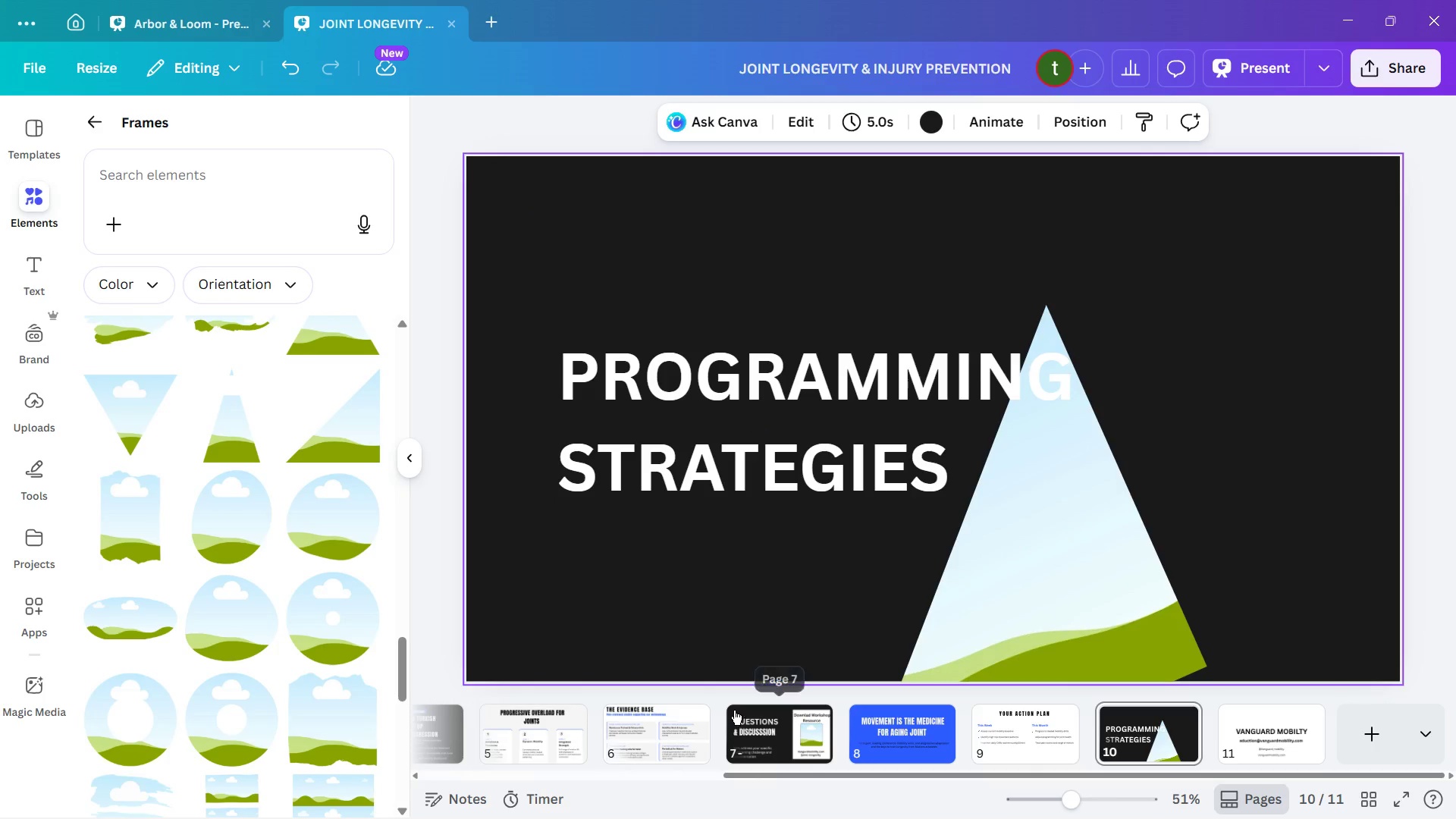 
left_click_drag(start_coordinate=[1076, 514], to_coordinate=[1075, 452])
 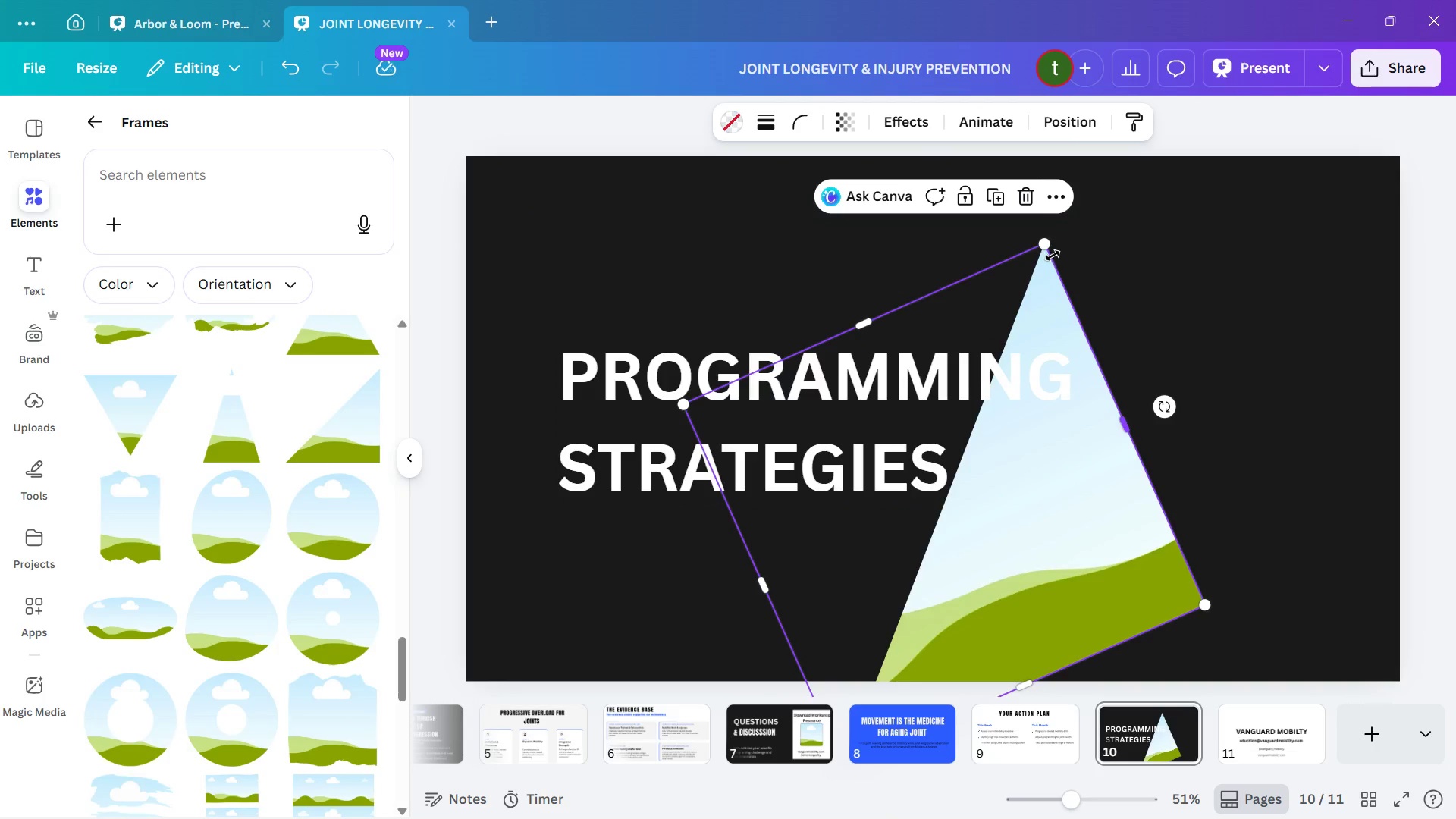 
left_click_drag(start_coordinate=[1047, 243], to_coordinate=[1075, 147])
 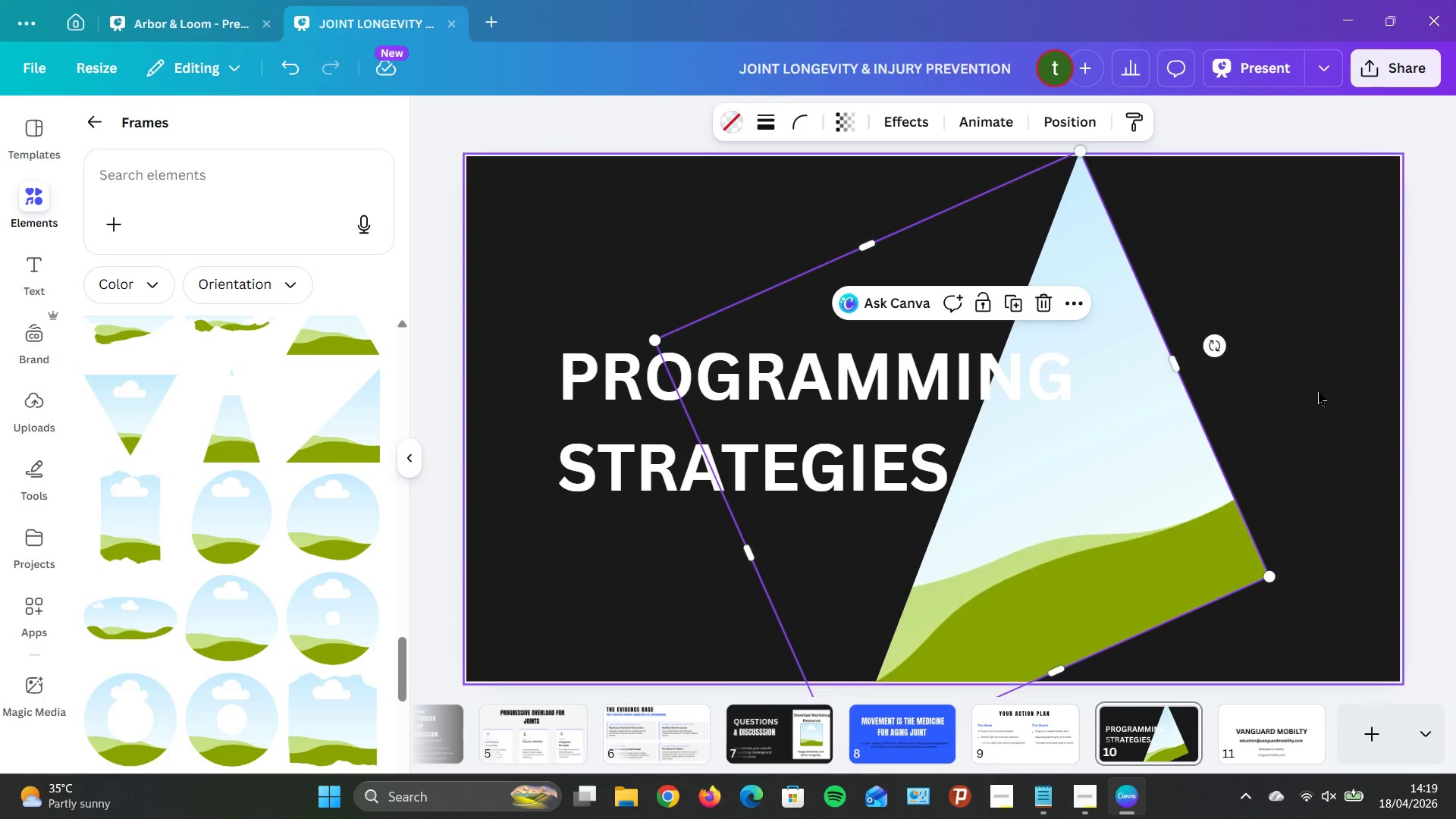 
wait(5.52)
 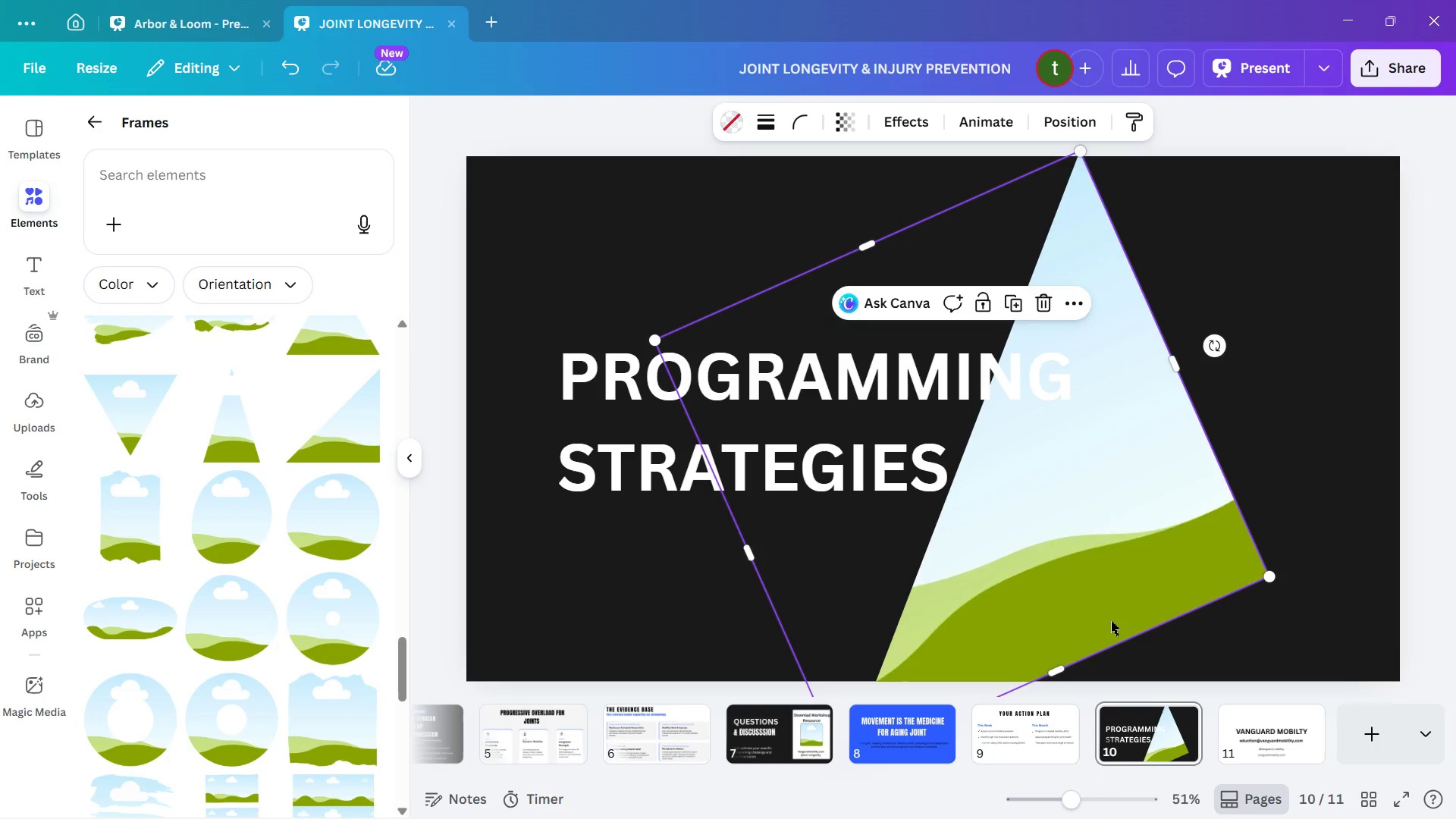 
left_click_drag(start_coordinate=[1269, 573], to_coordinate=[1455, 611])
 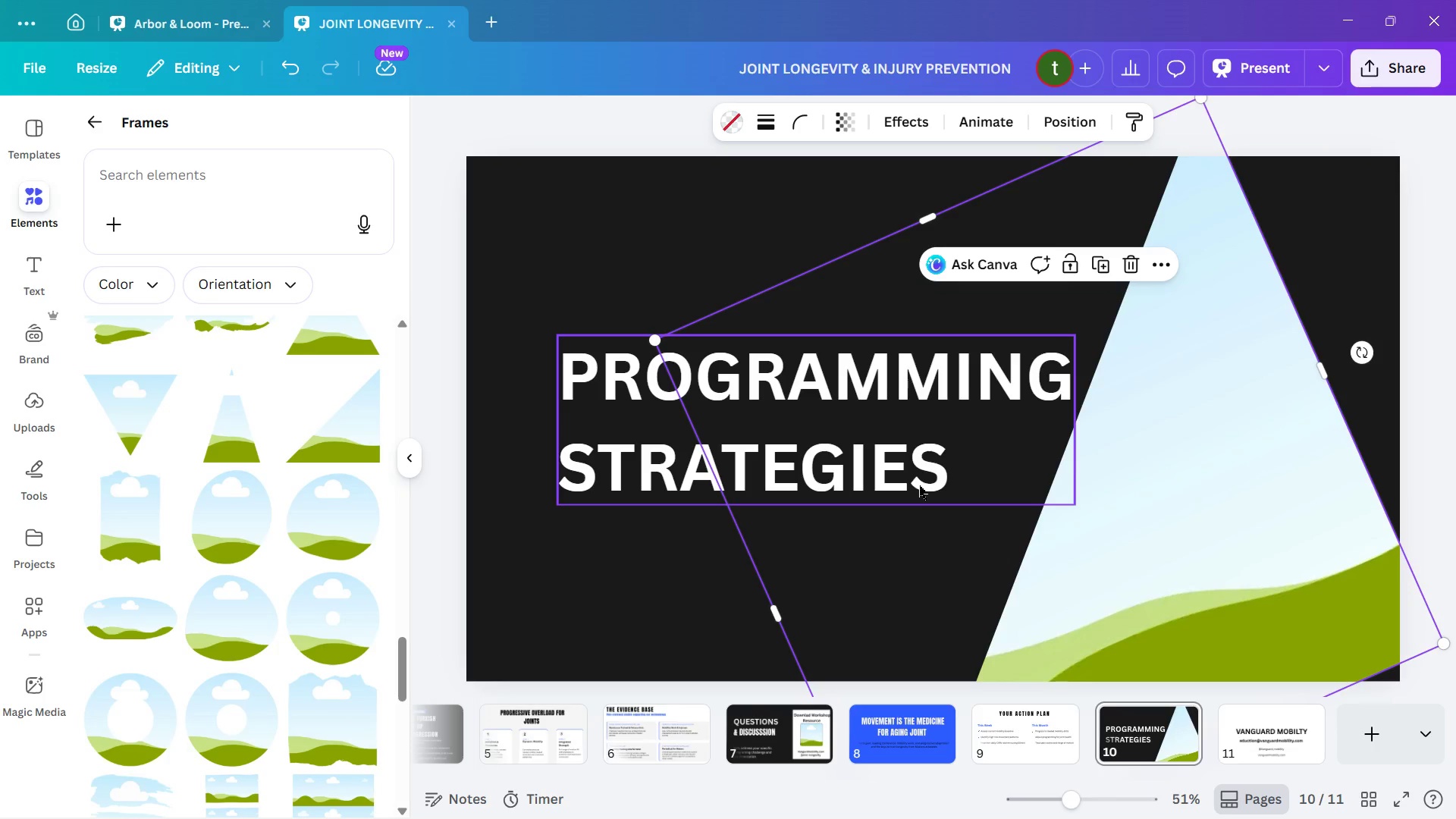 
wait(7.67)
 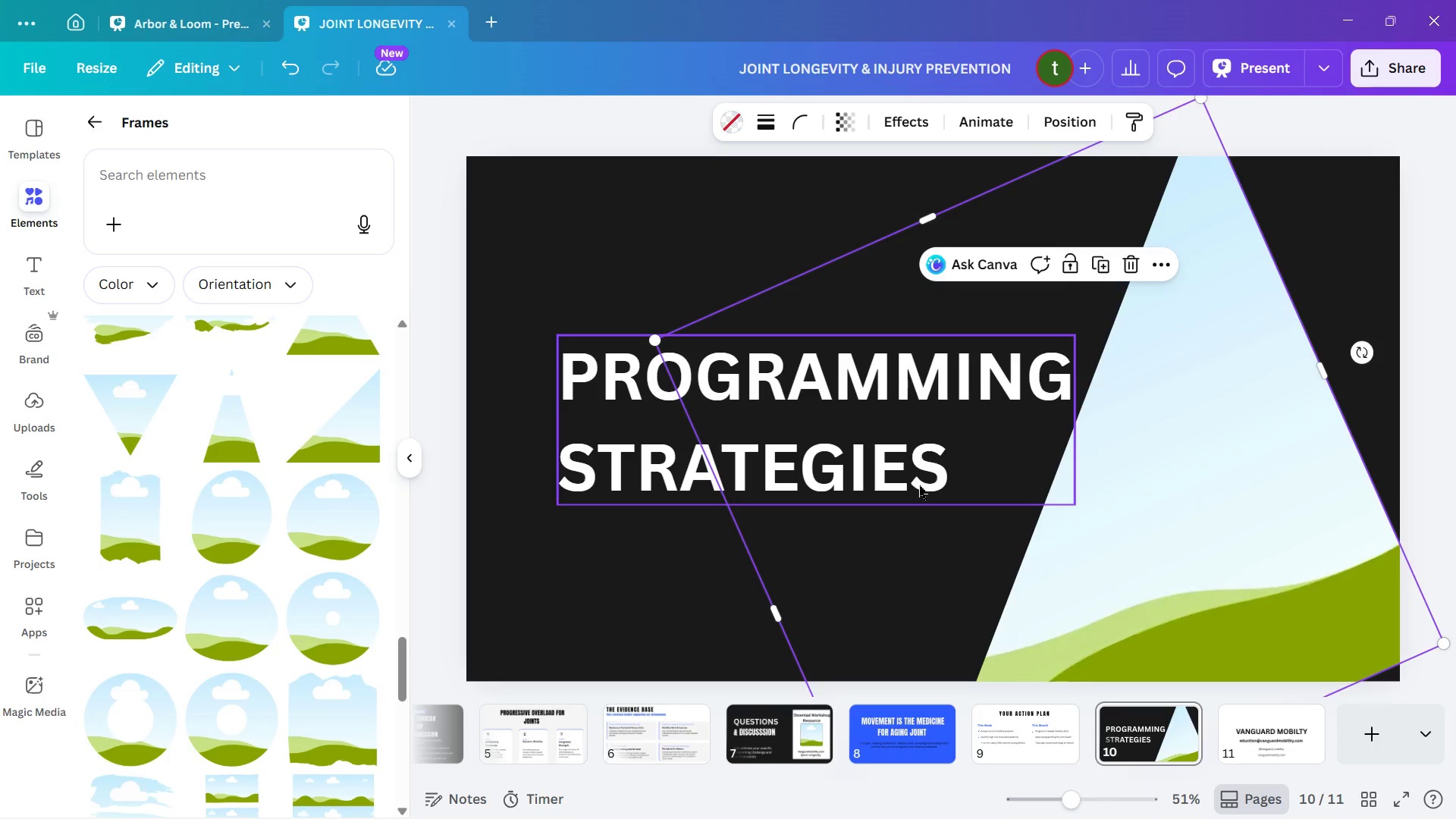 
scroll: coordinate [247, 714], scroll_direction: down, amount: 16.0
 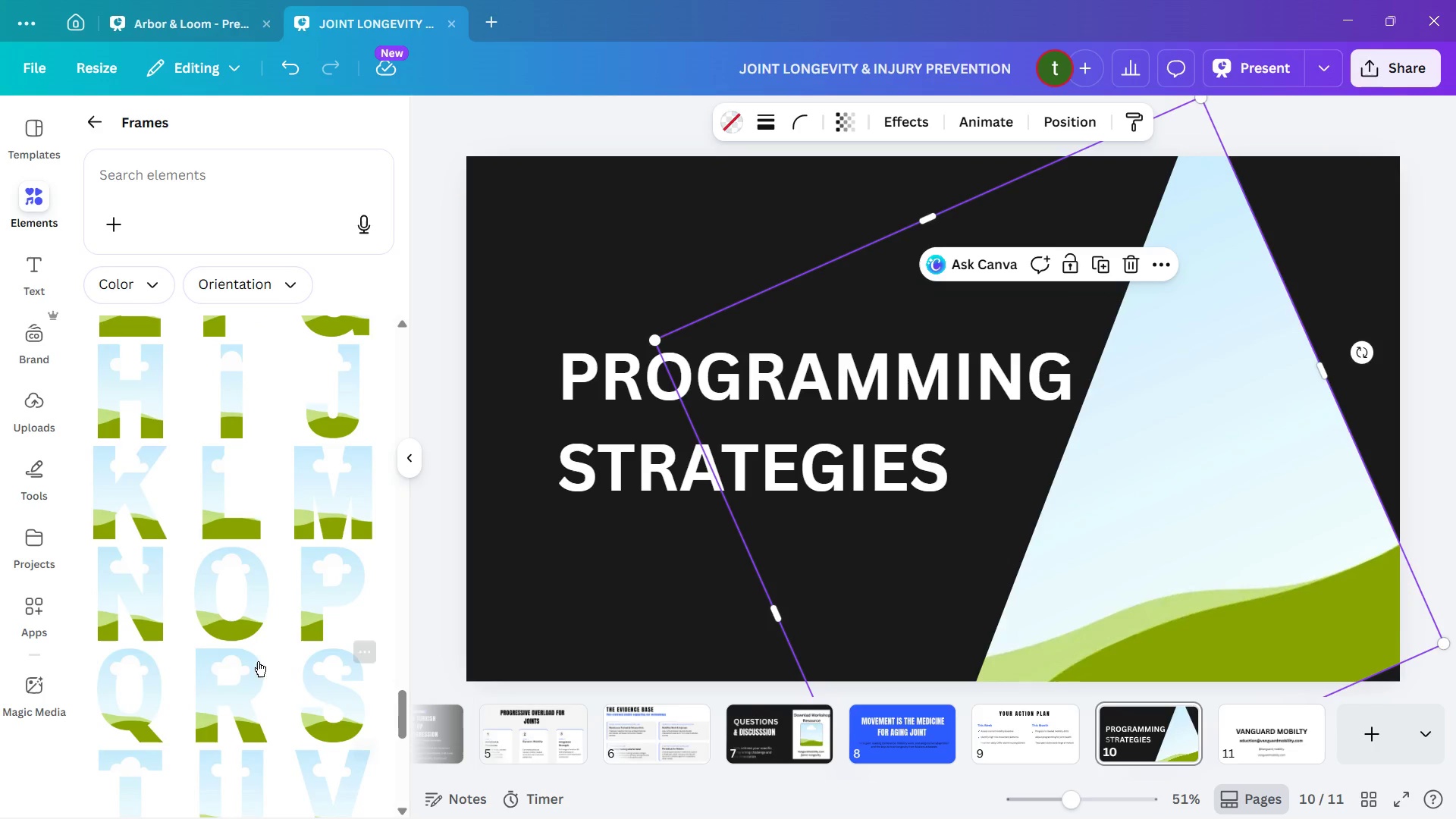 
scroll: coordinate [253, 649], scroll_direction: down, amount: 9.0
 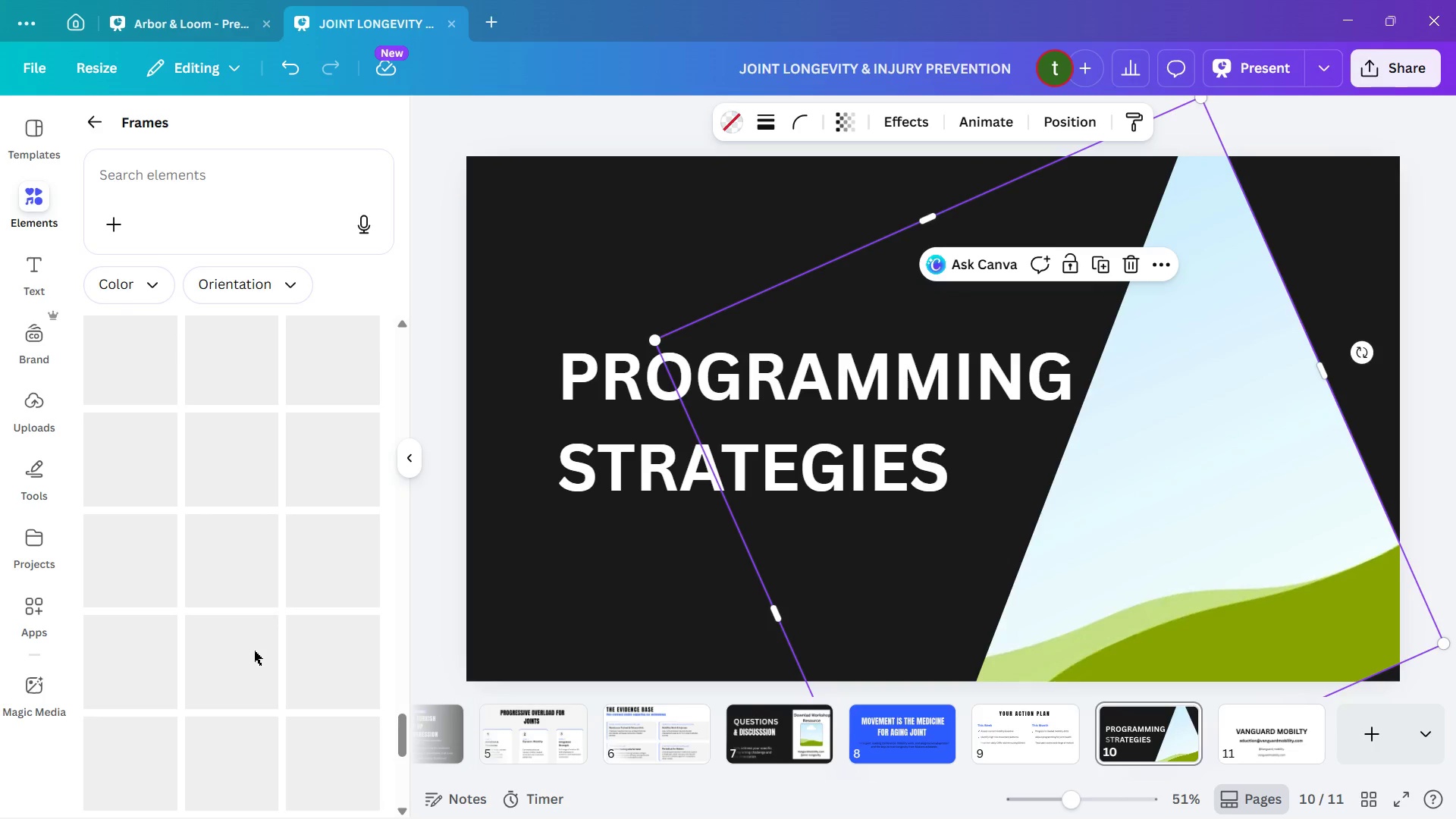 
scroll: coordinate [238, 682], scroll_direction: up, amount: 6.0
 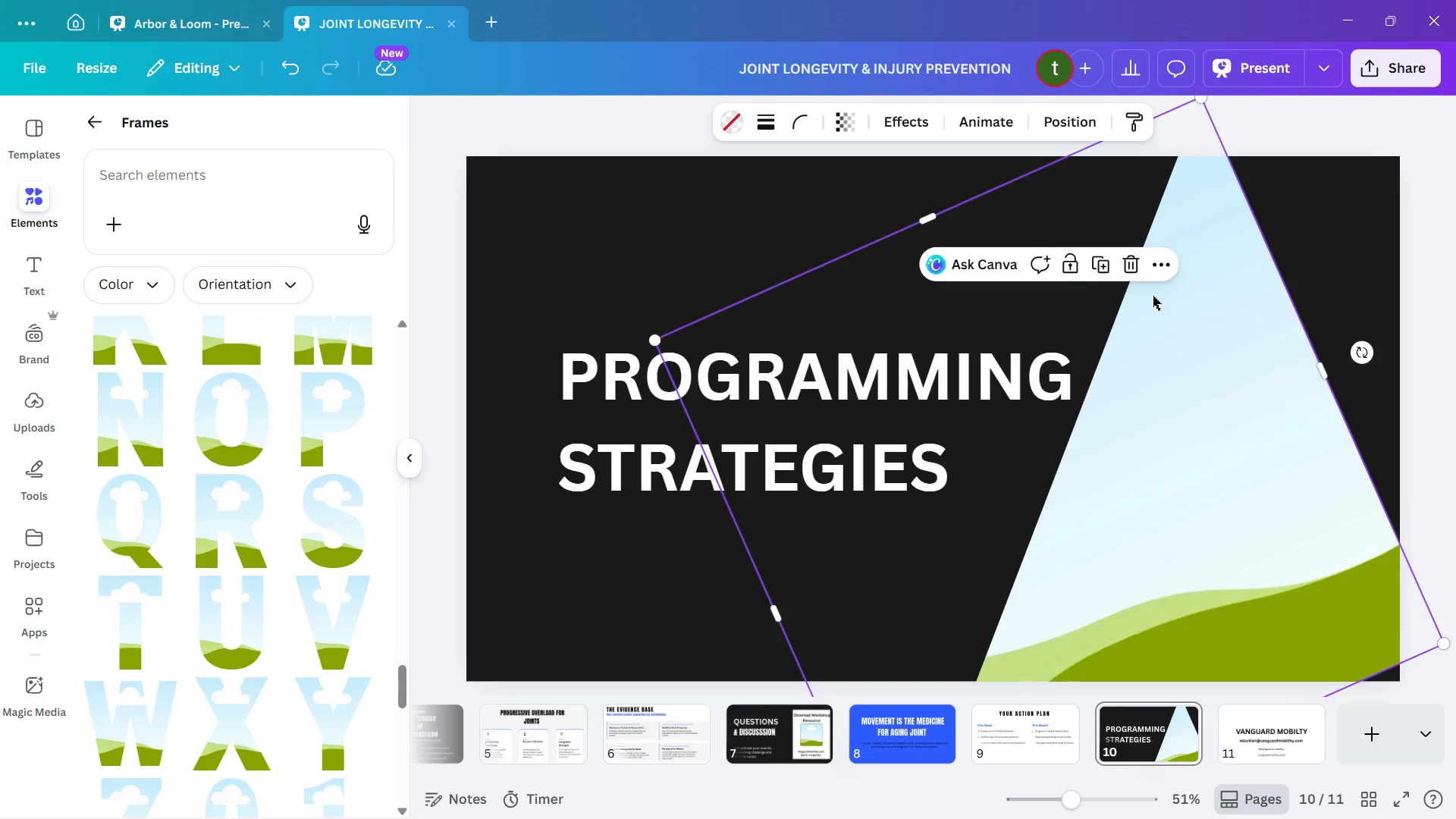 
left_click_drag(start_coordinate=[1188, 344], to_coordinate=[1127, 315])
 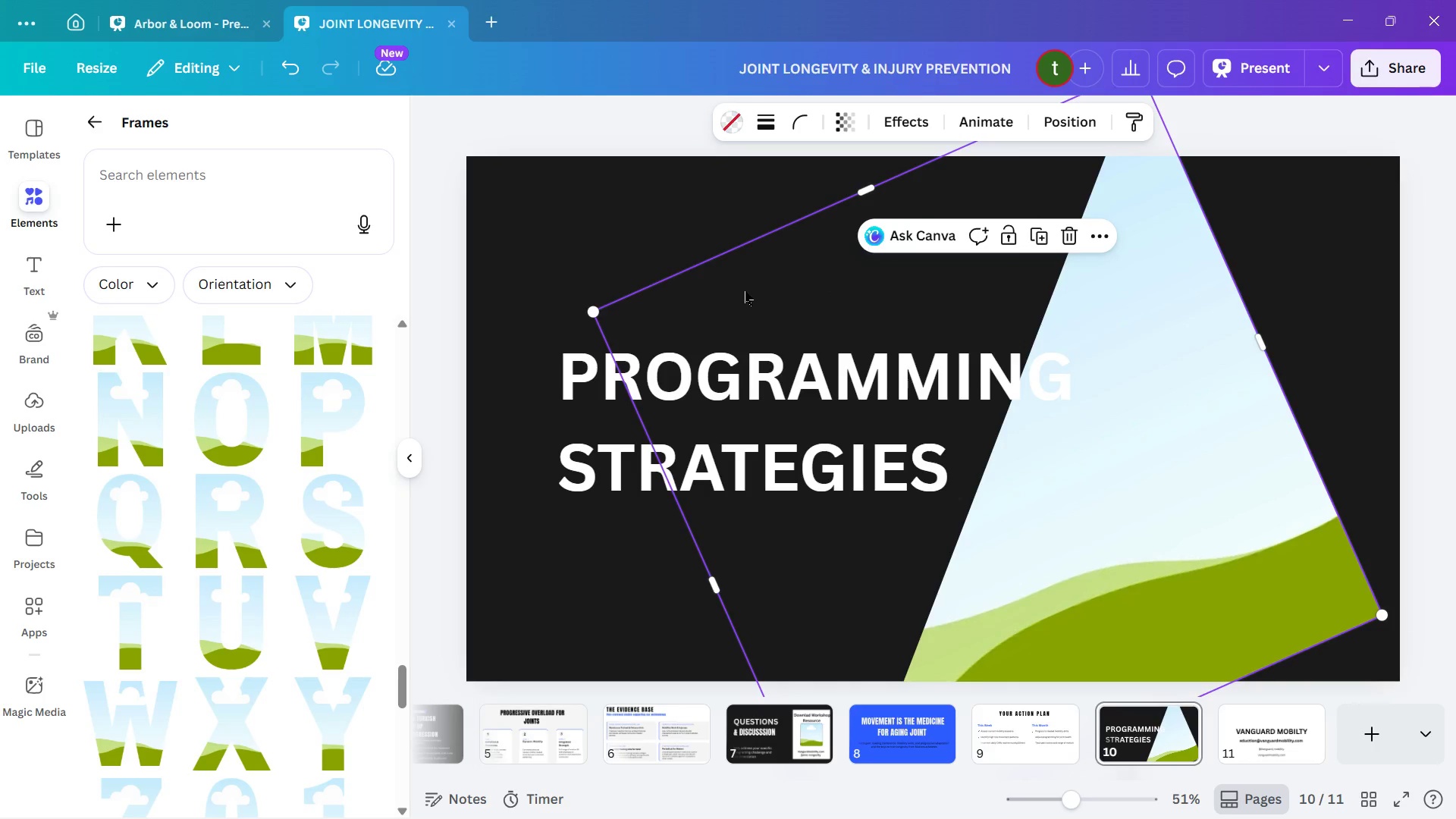 
wait(5.81)
 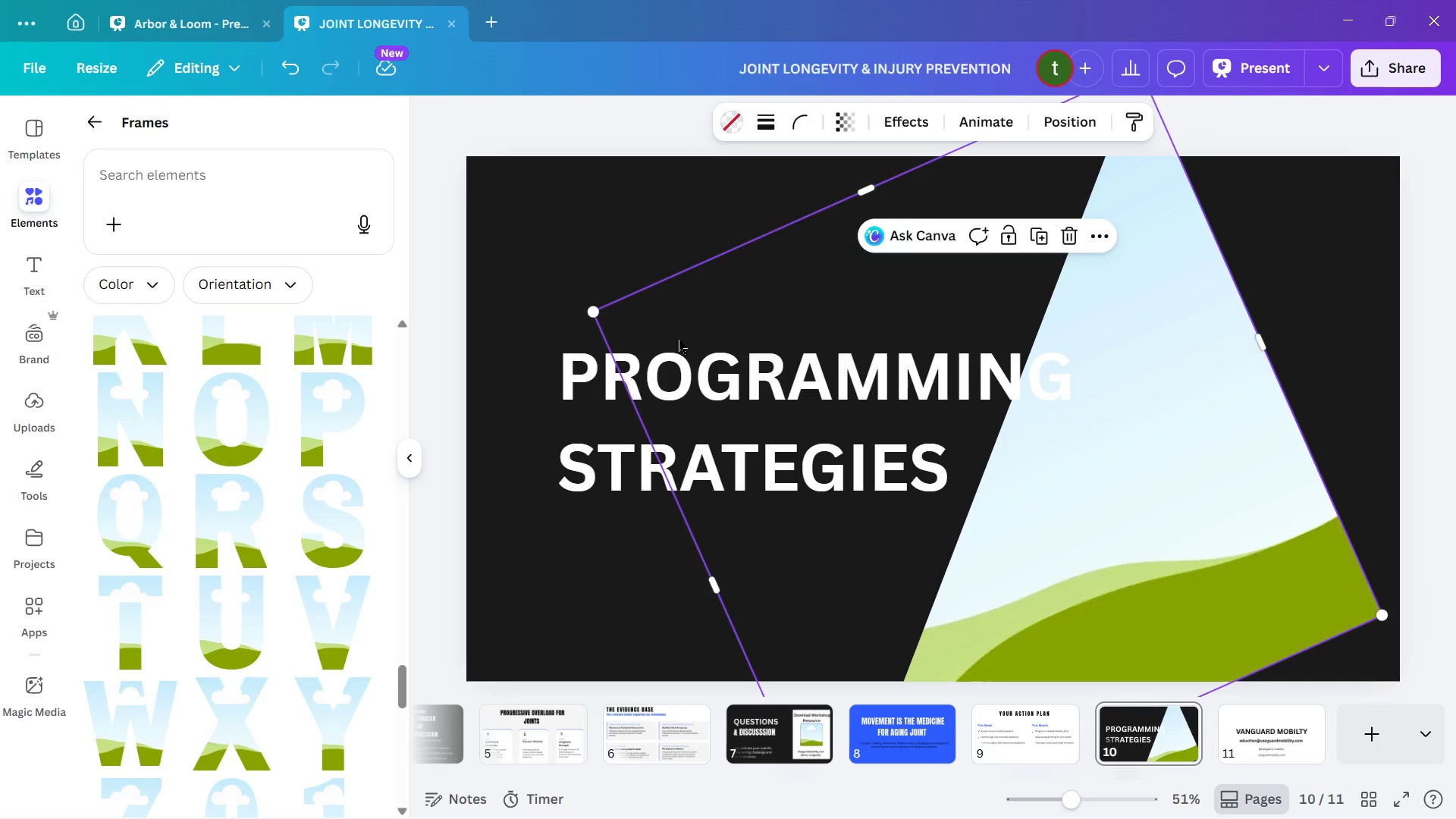 
left_click([1102, 393])
 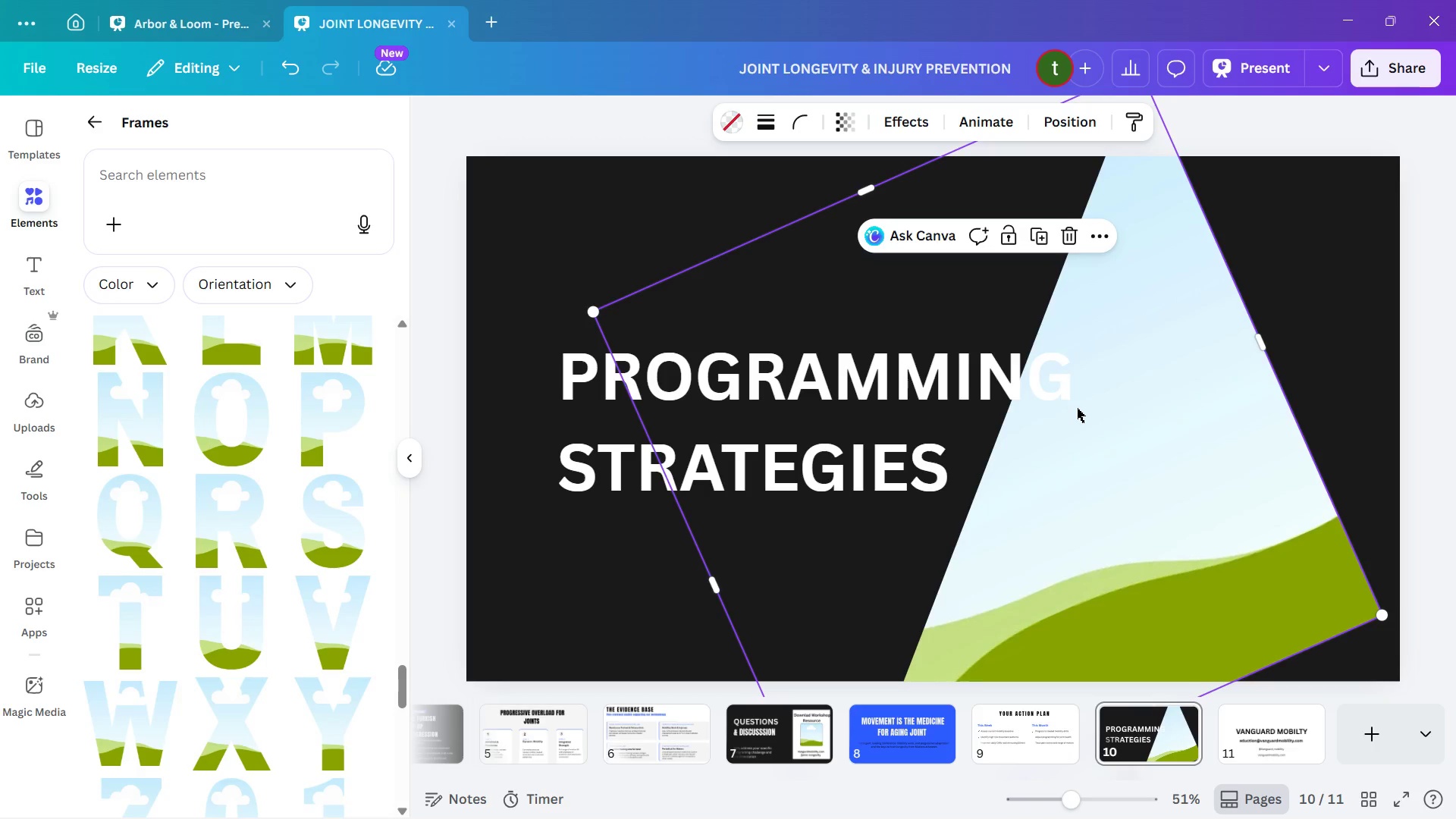 
left_click_drag(start_coordinate=[1199, 441], to_coordinate=[1187, 430])
 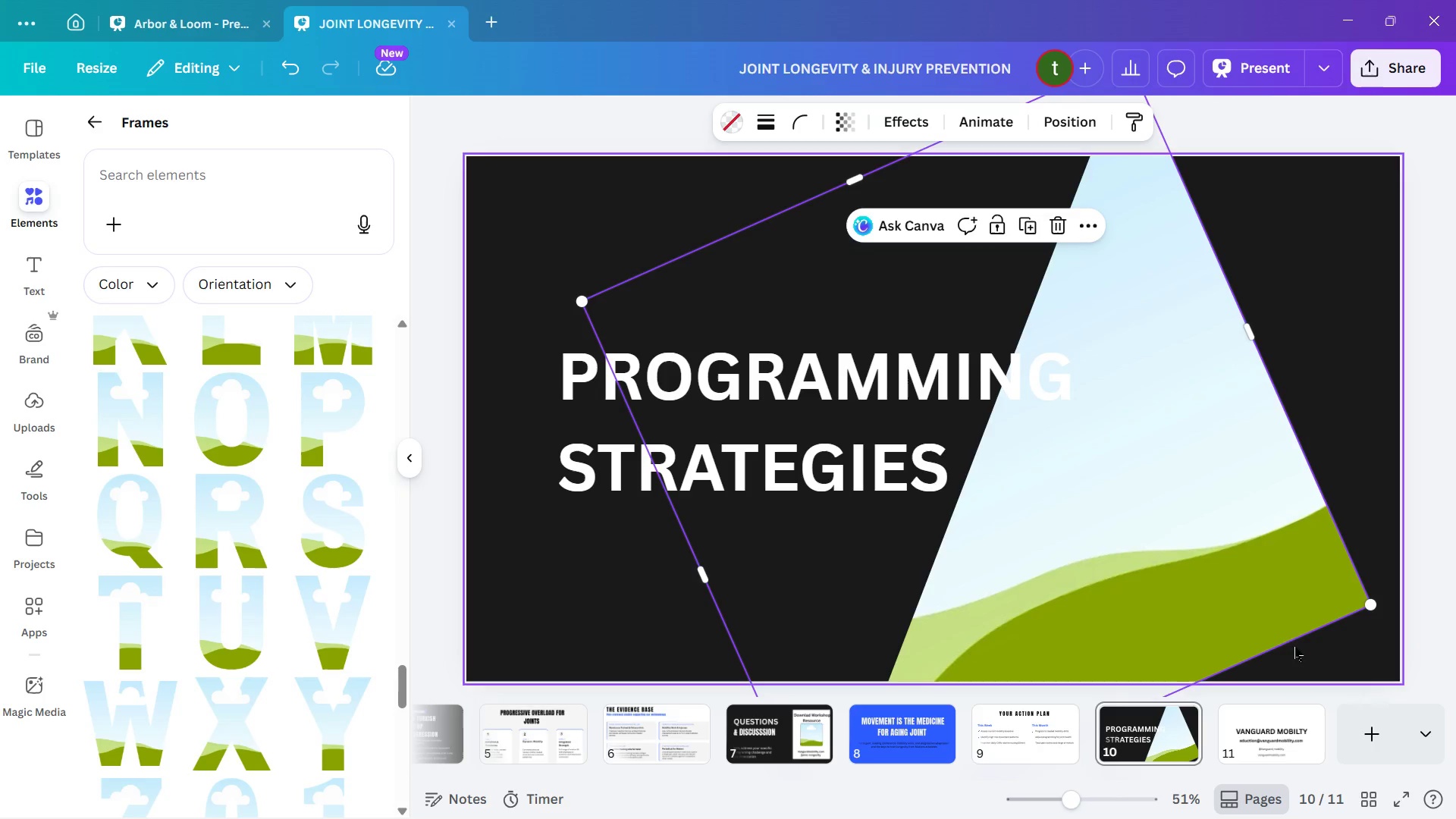 
left_click_drag(start_coordinate=[1265, 613], to_coordinate=[1255, 664])
 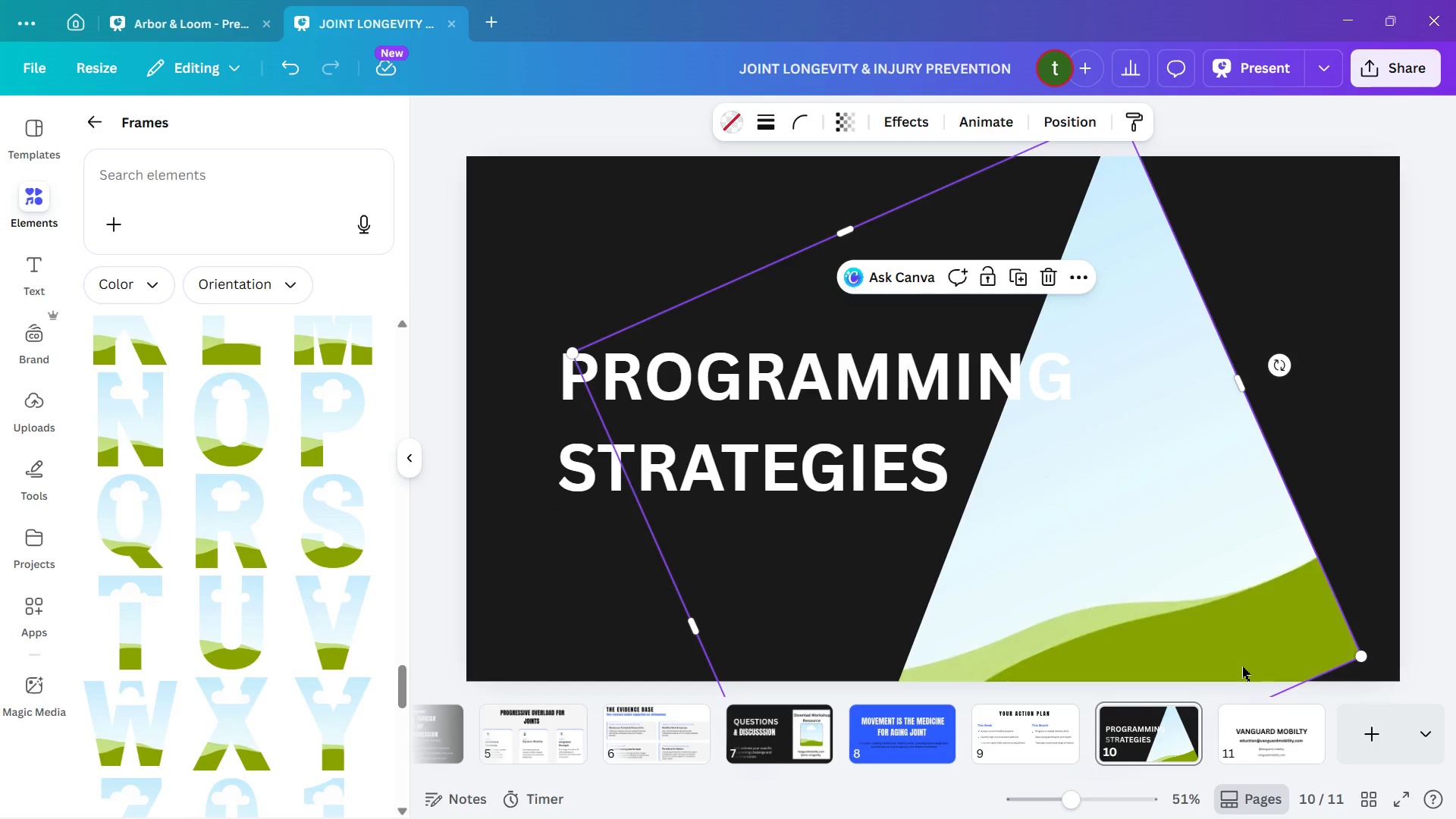 
left_click_drag(start_coordinate=[1241, 667], to_coordinate=[1181, 661])
 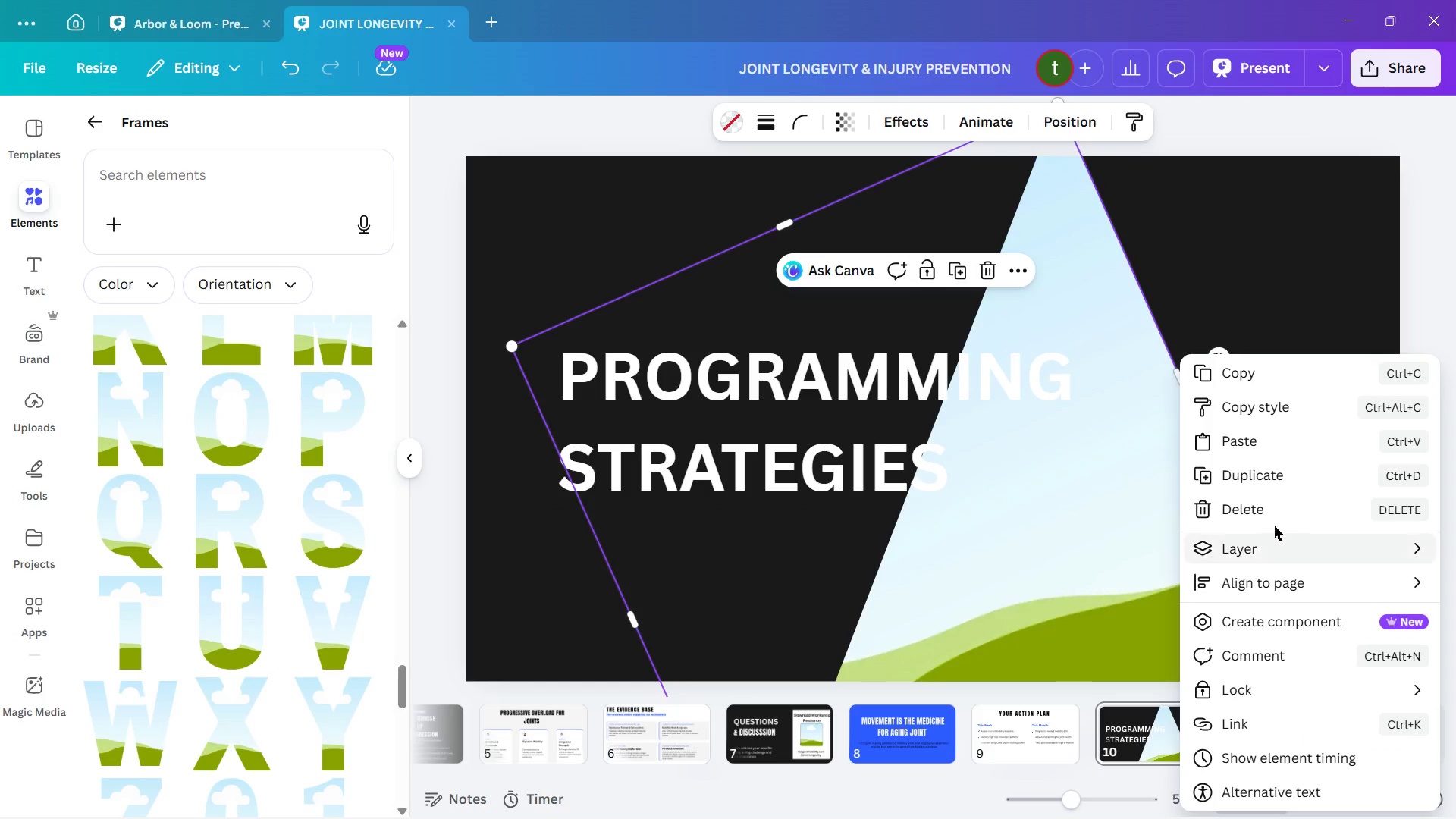 
left_click([1084, 576])
 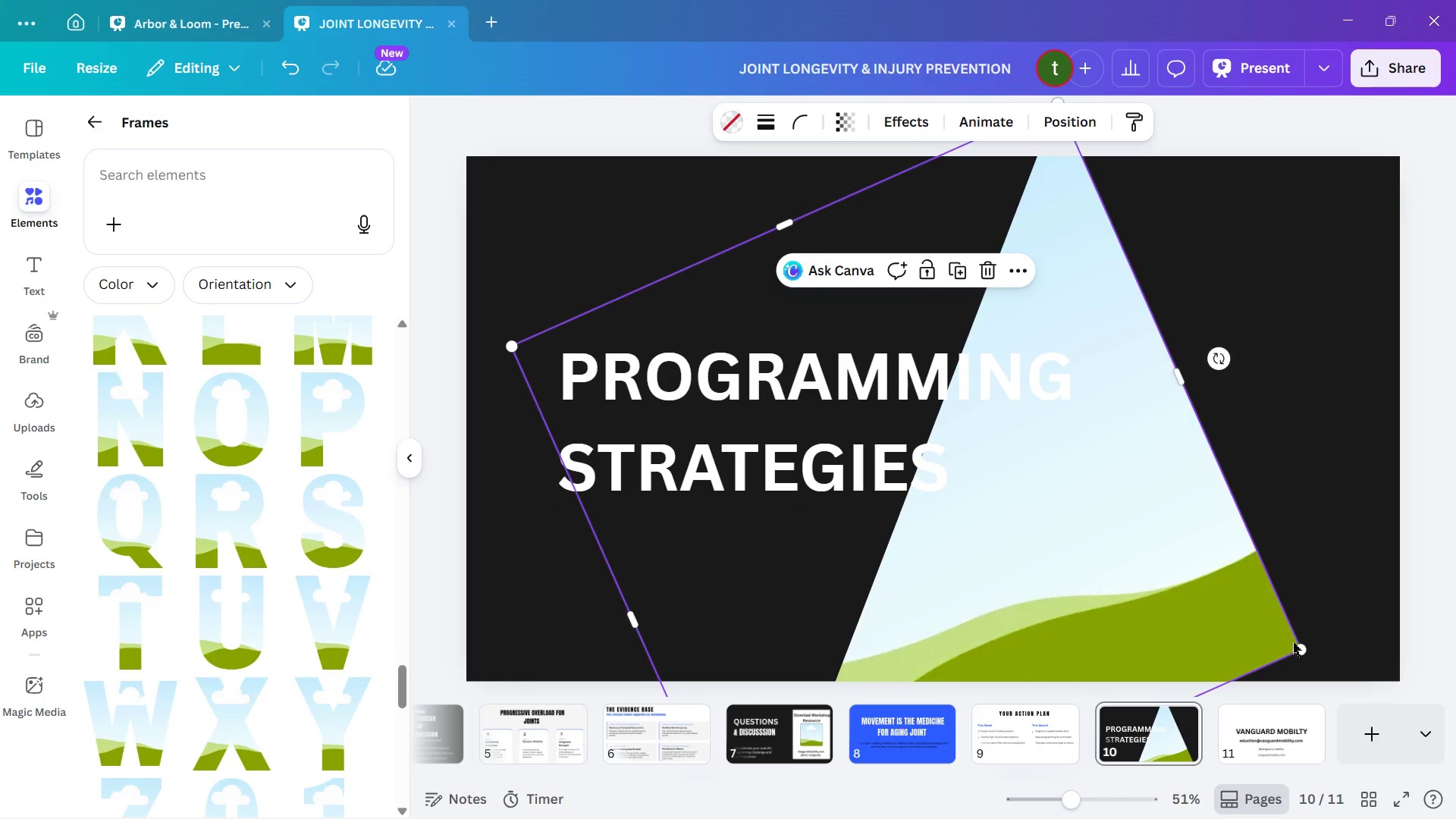 
double_click([1224, 608])
 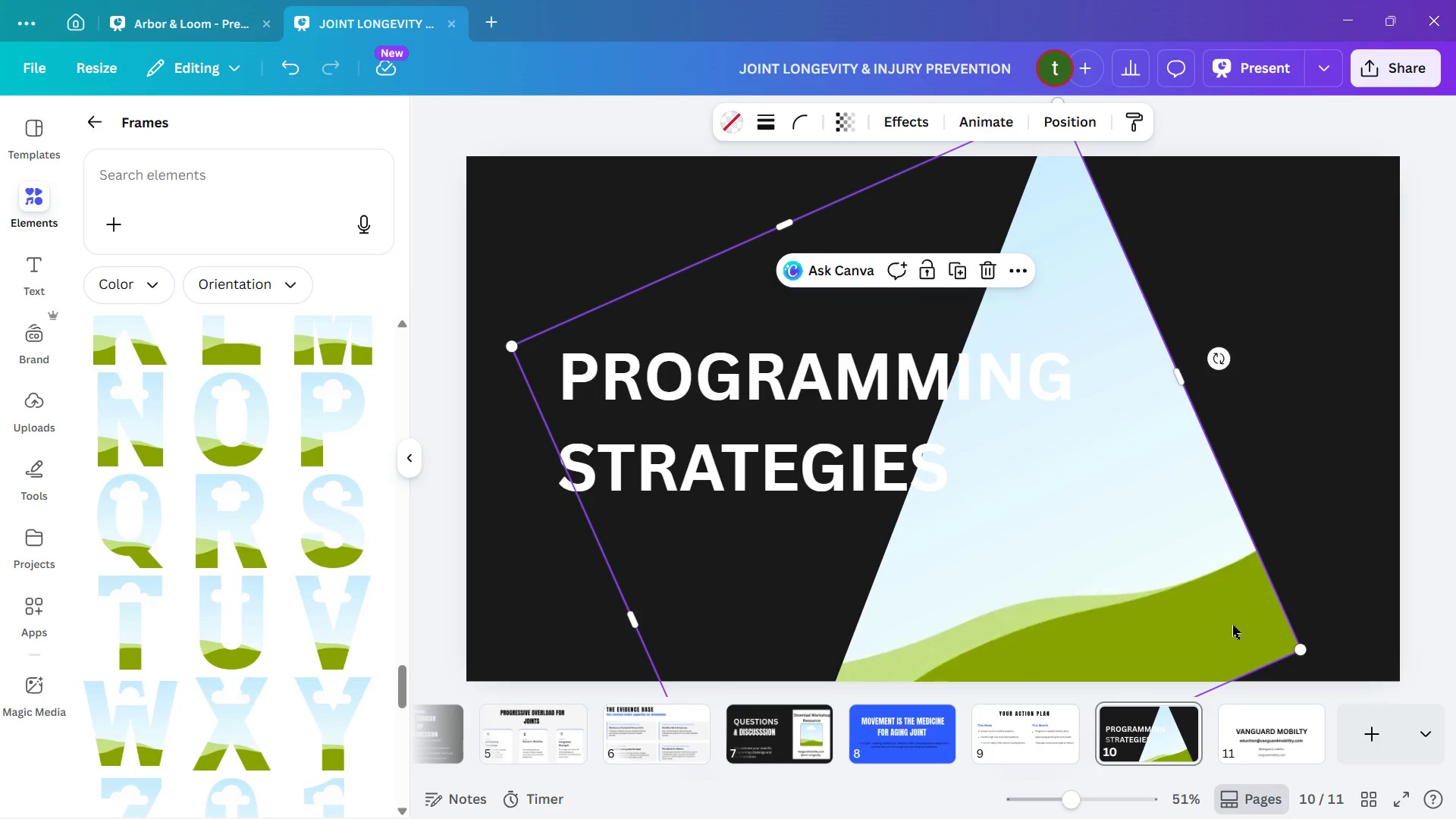 
left_click([1235, 626])
 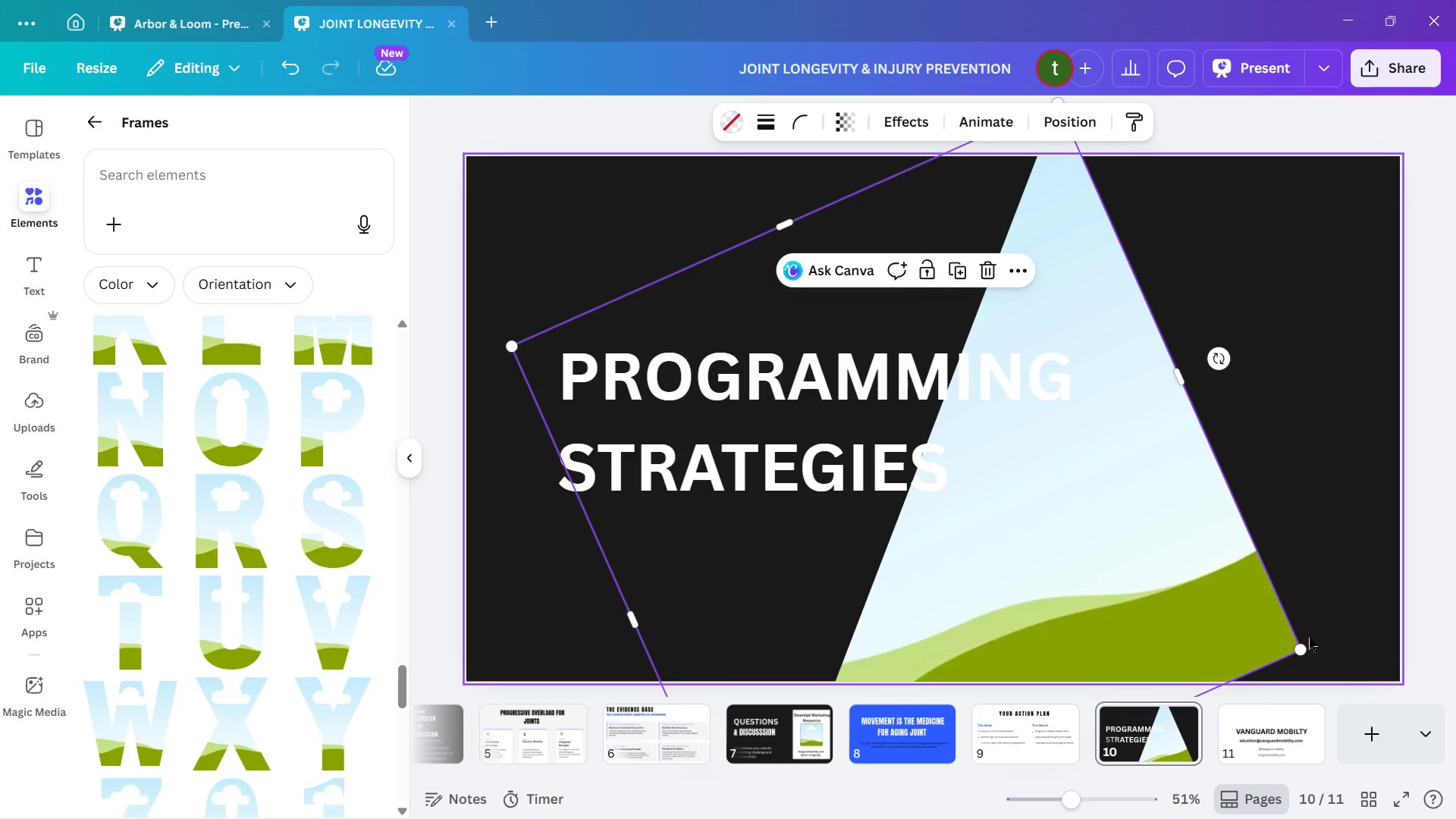 
left_click_drag(start_coordinate=[1310, 639], to_coordinate=[1338, 660])
 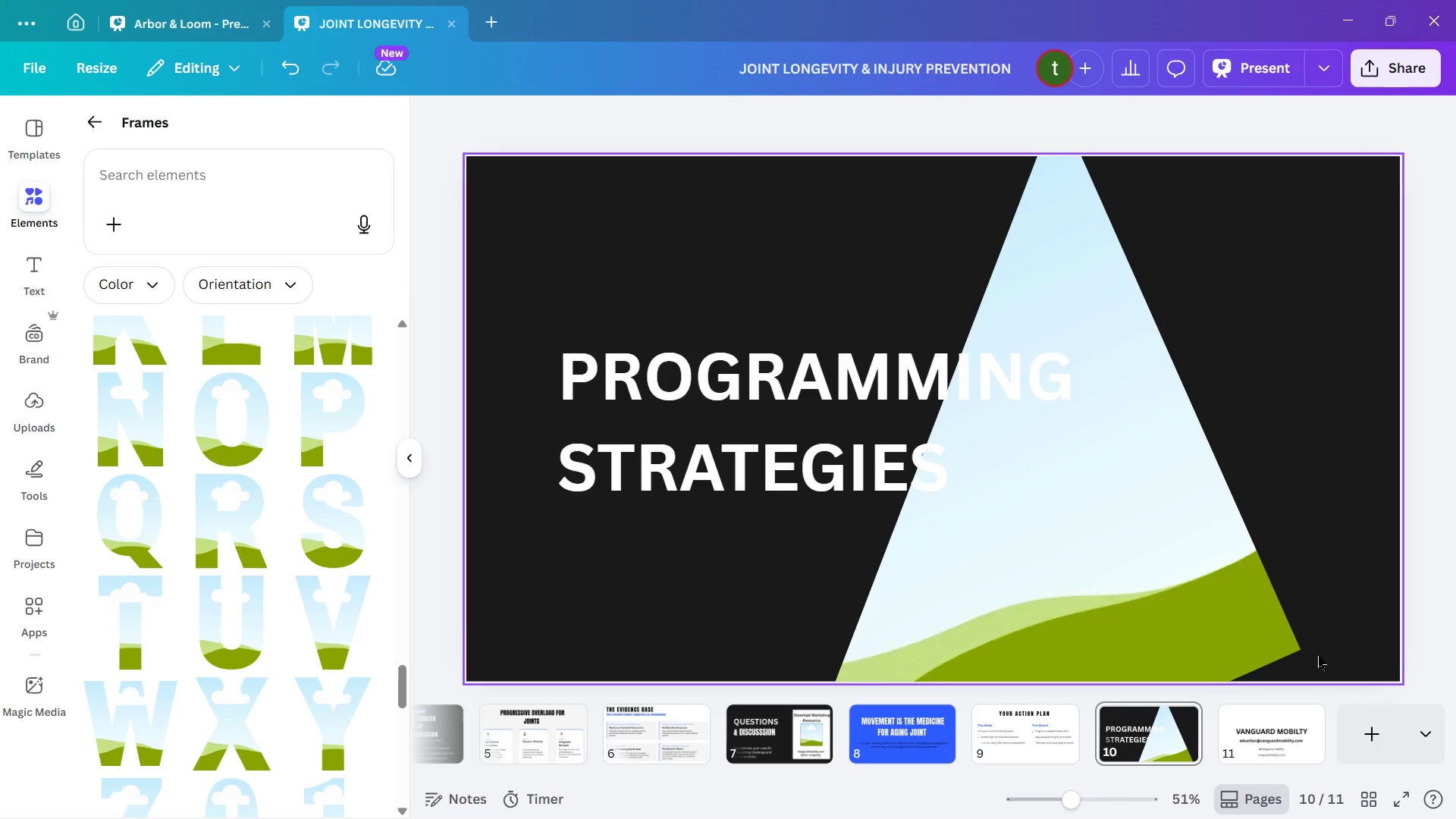 
left_click_drag(start_coordinate=[1318, 655], to_coordinate=[1332, 670])
 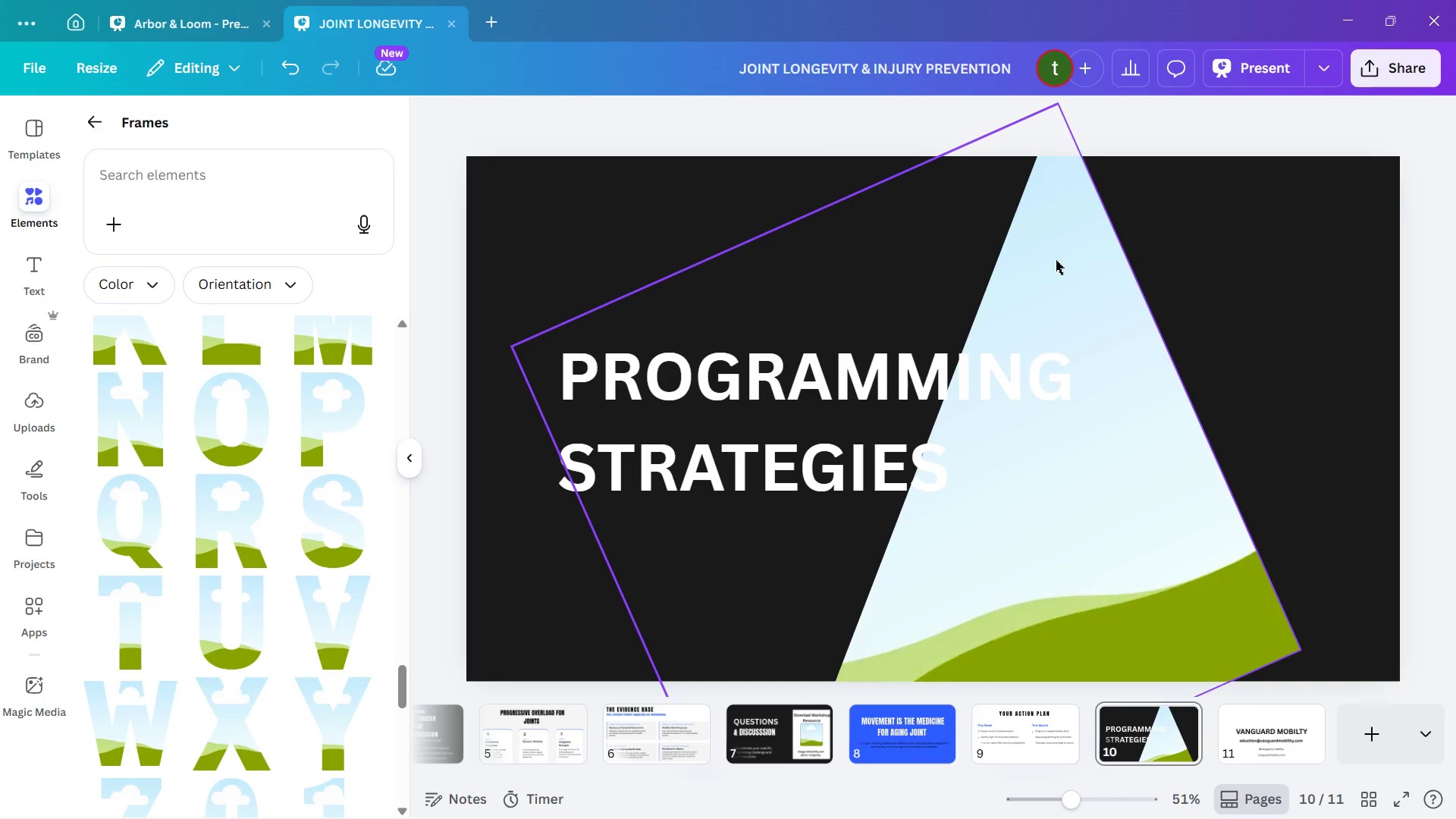 
wait(5.86)
 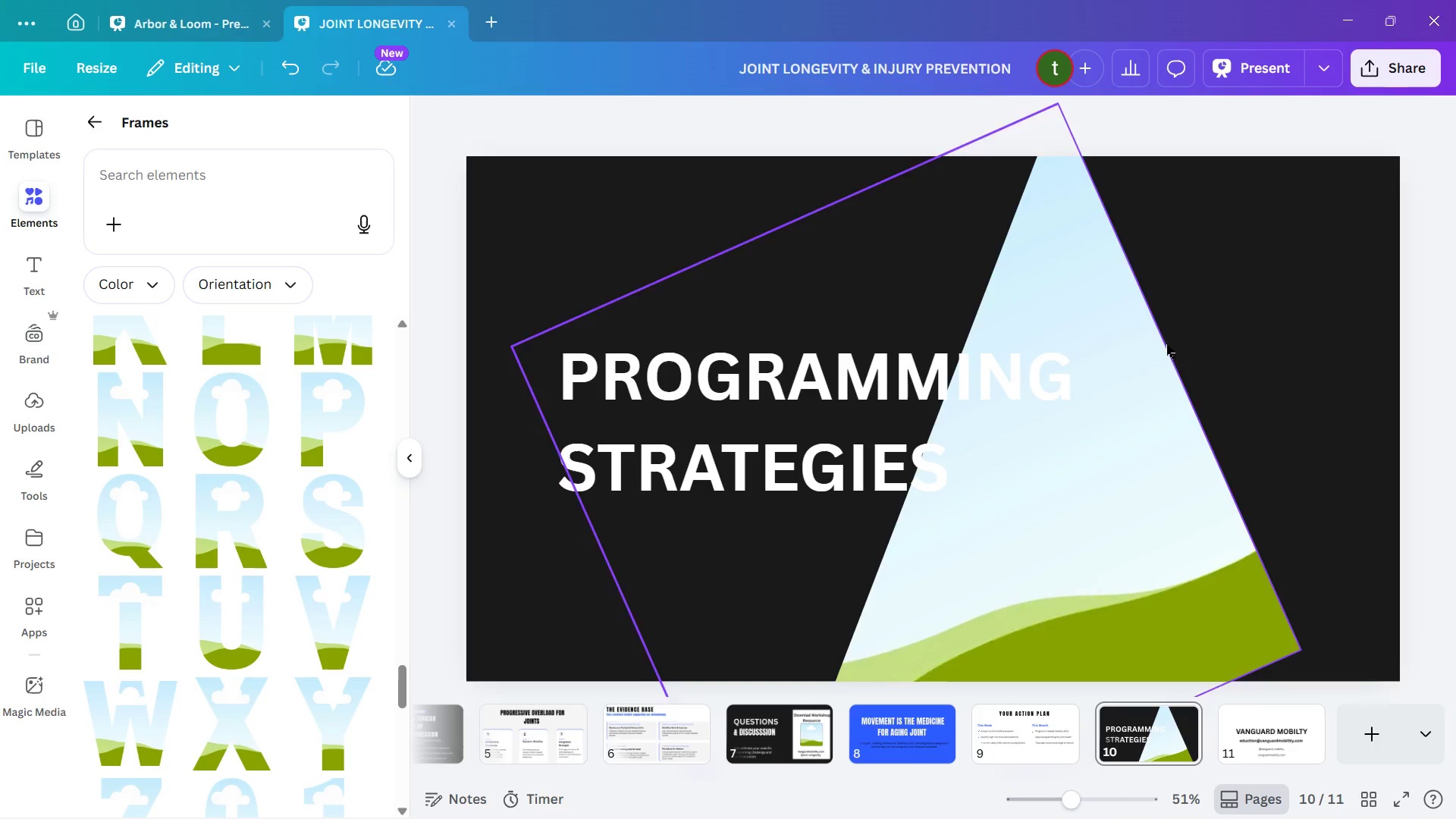 
scroll: coordinate [576, 475], scroll_direction: down, amount: 2.0
 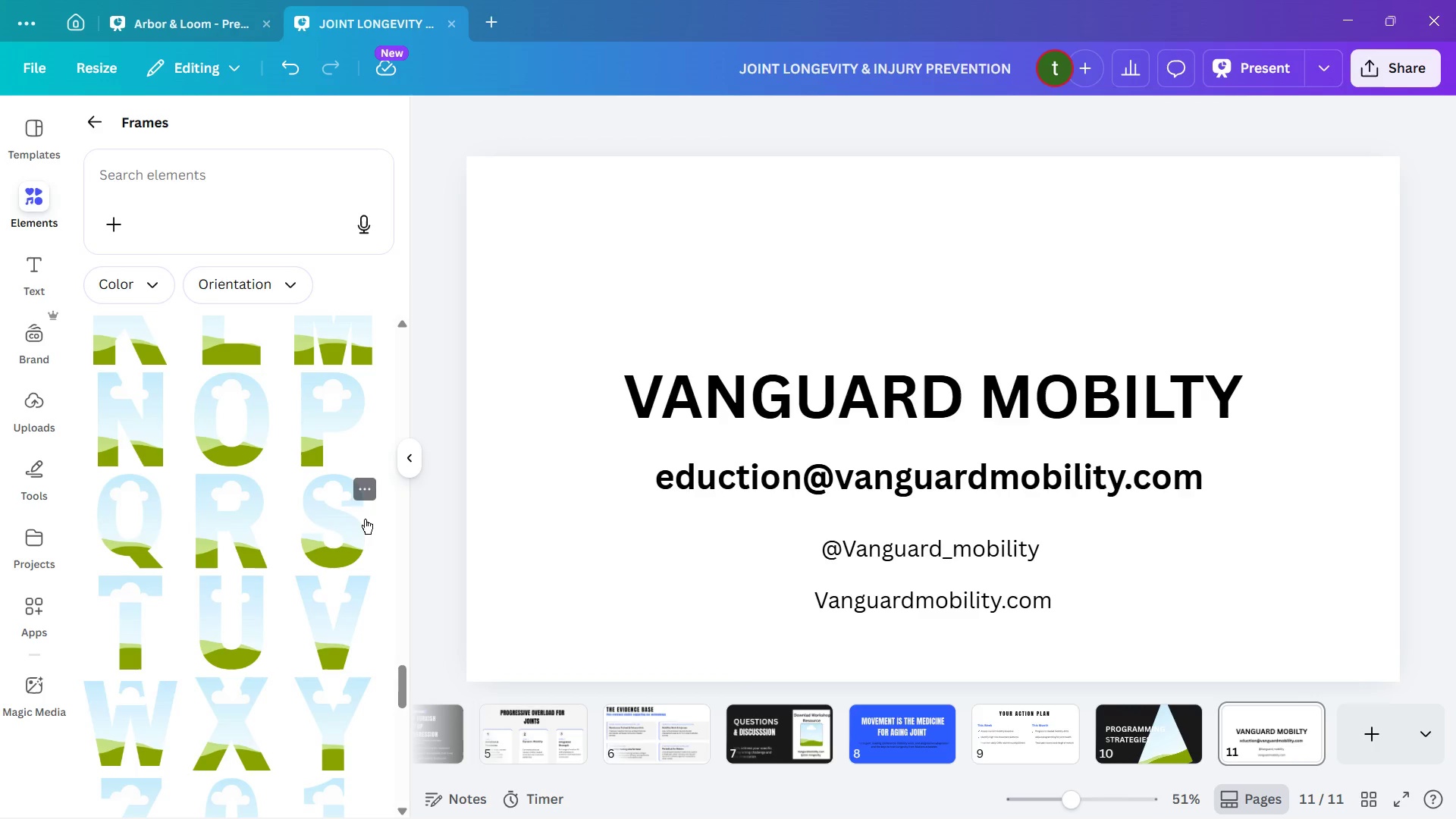 
scroll: coordinate [865, 476], scroll_direction: up, amount: 1.0
 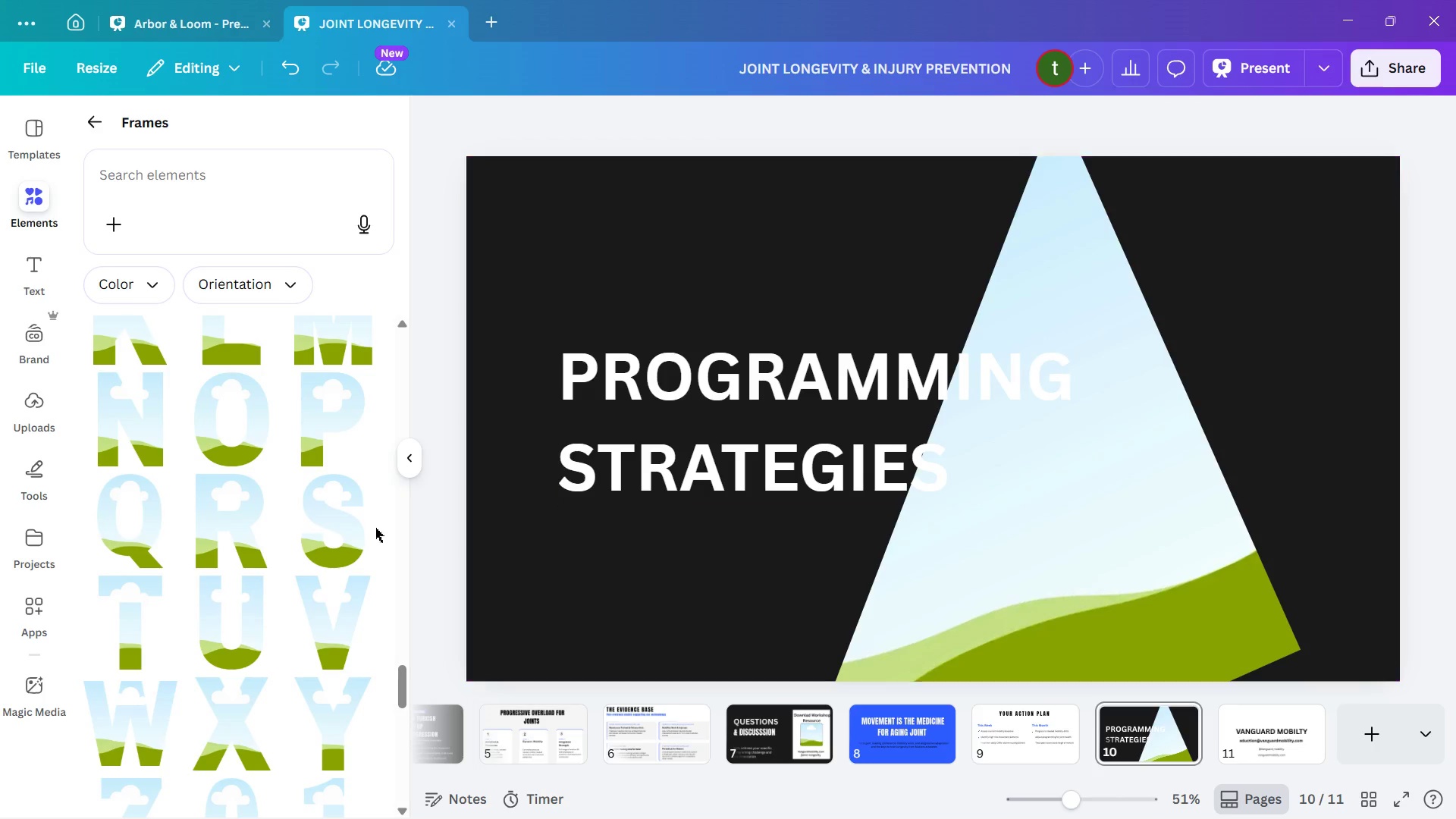 
scroll: coordinate [301, 591], scroll_direction: down, amount: 20.0
 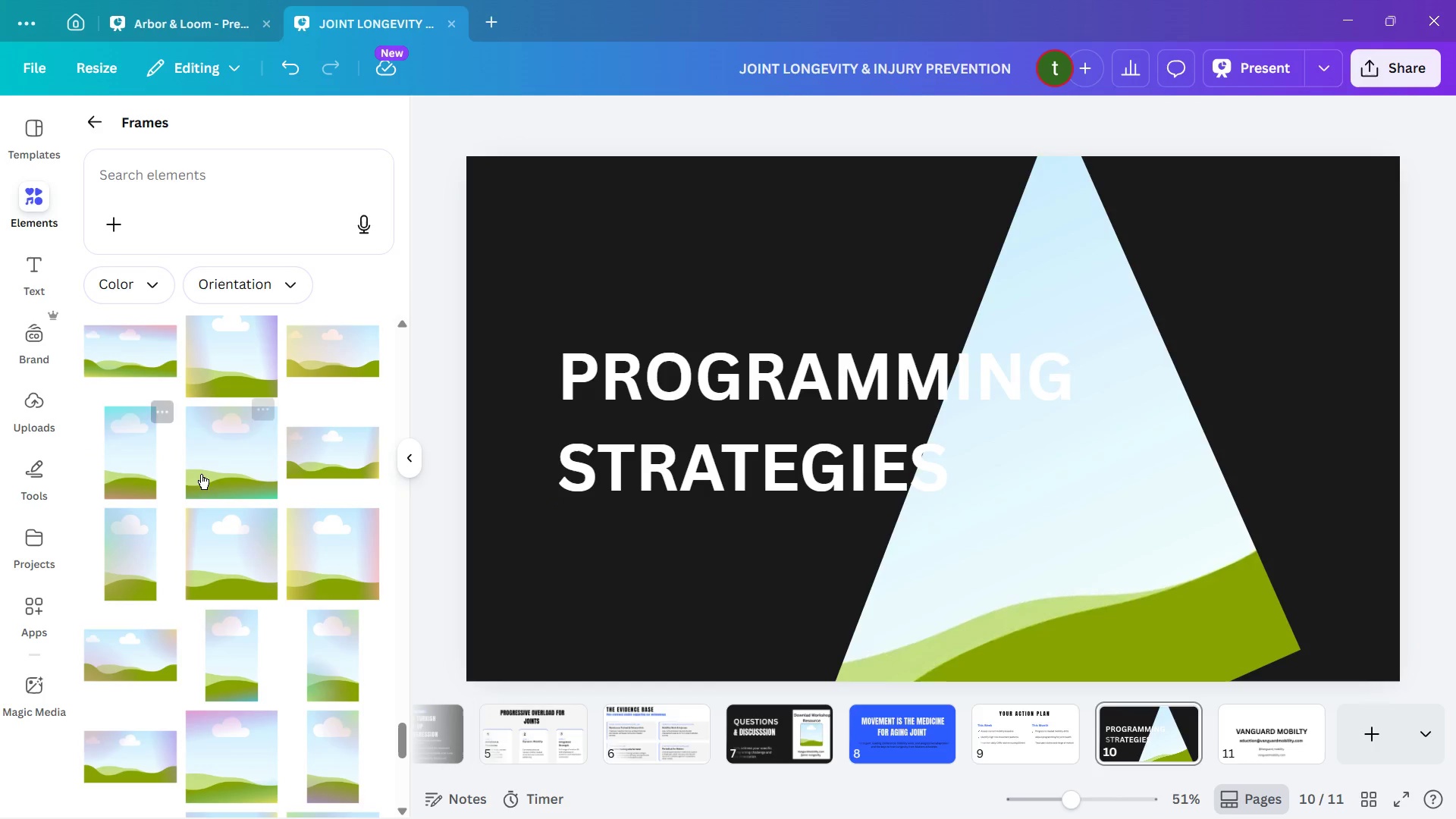 
left_click([226, 479])
 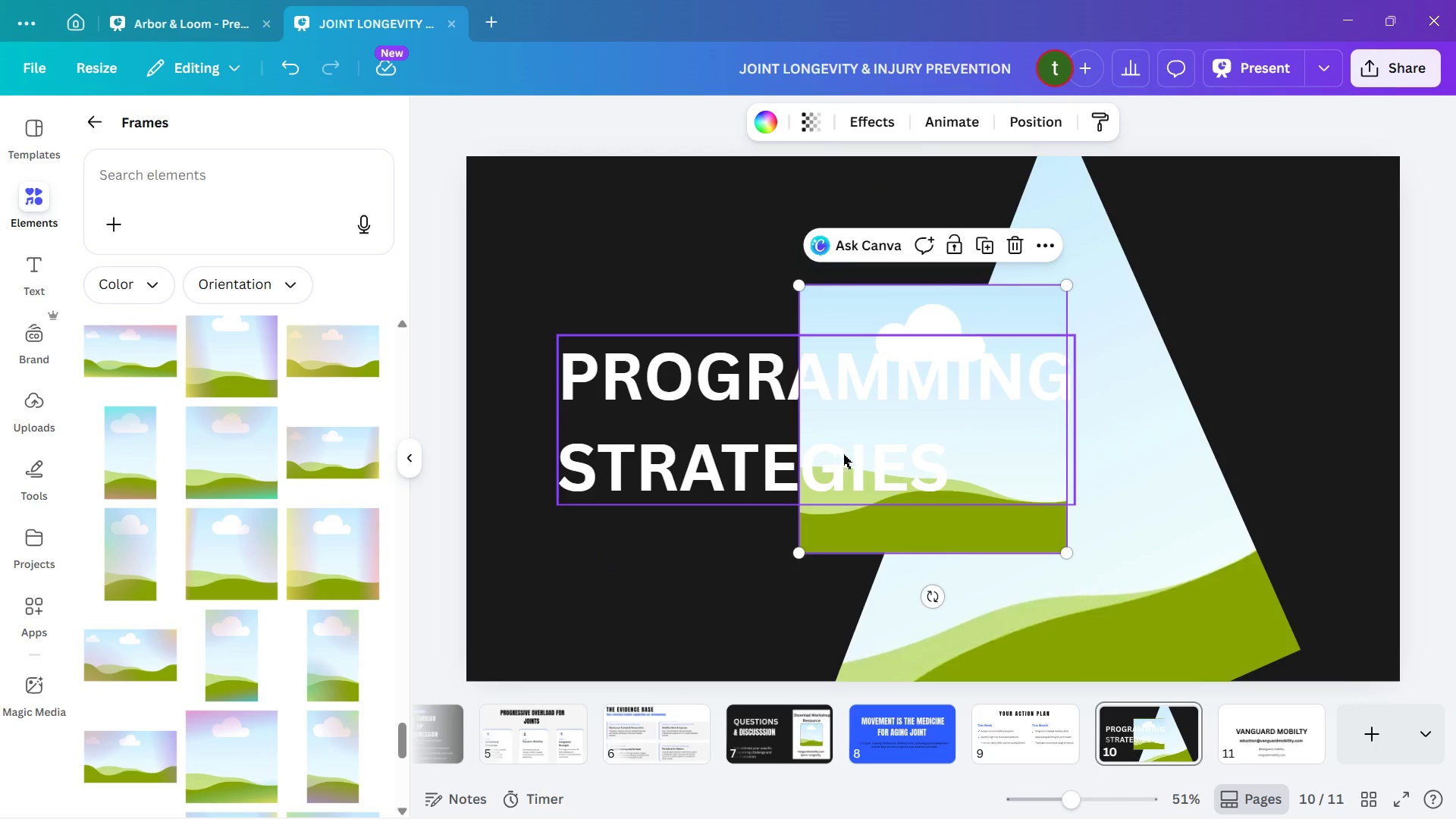 
left_click_drag(start_coordinate=[919, 463], to_coordinate=[1206, 271])
 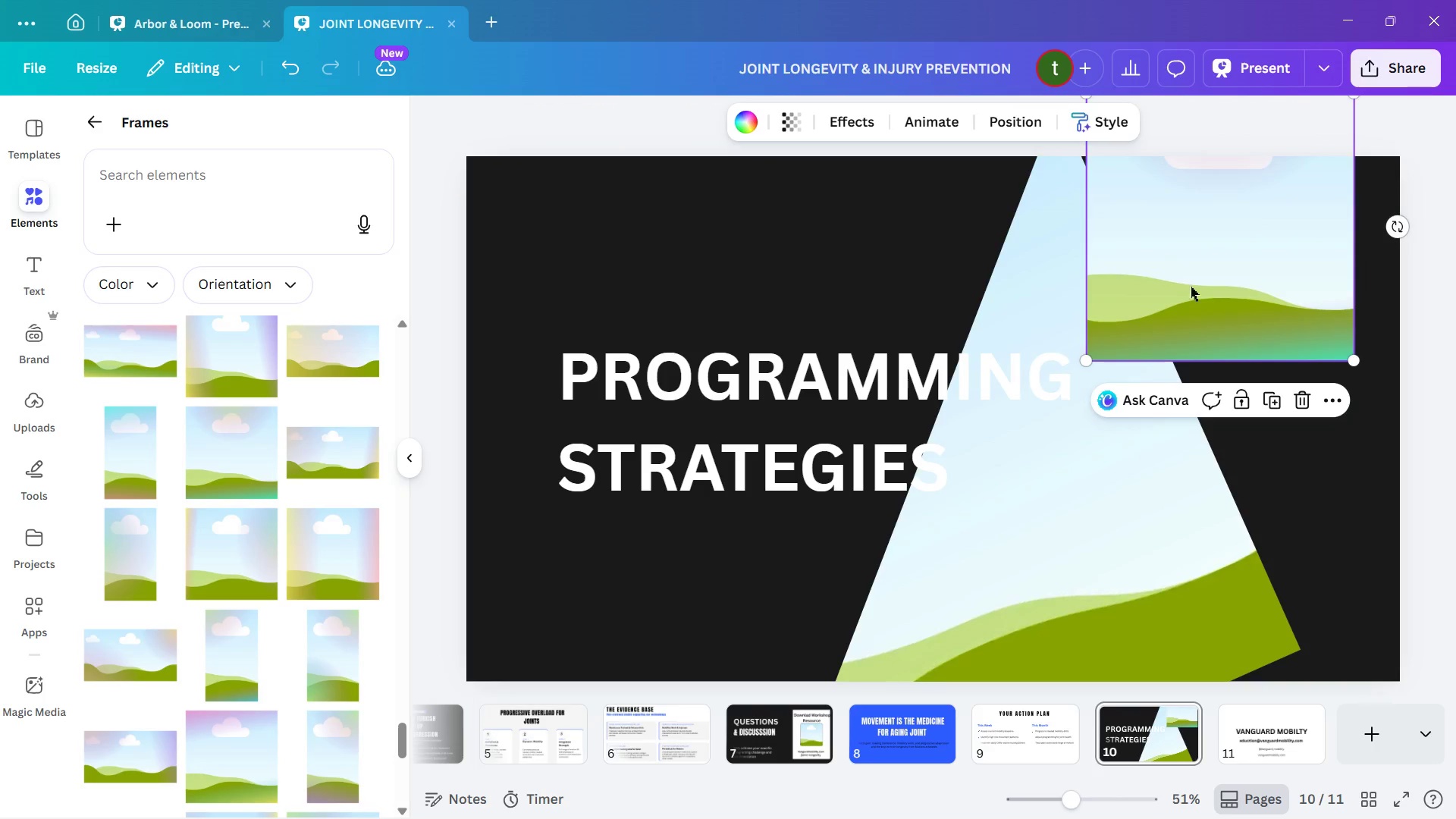 
left_click_drag(start_coordinate=[1178, 278], to_coordinate=[1153, 273])
 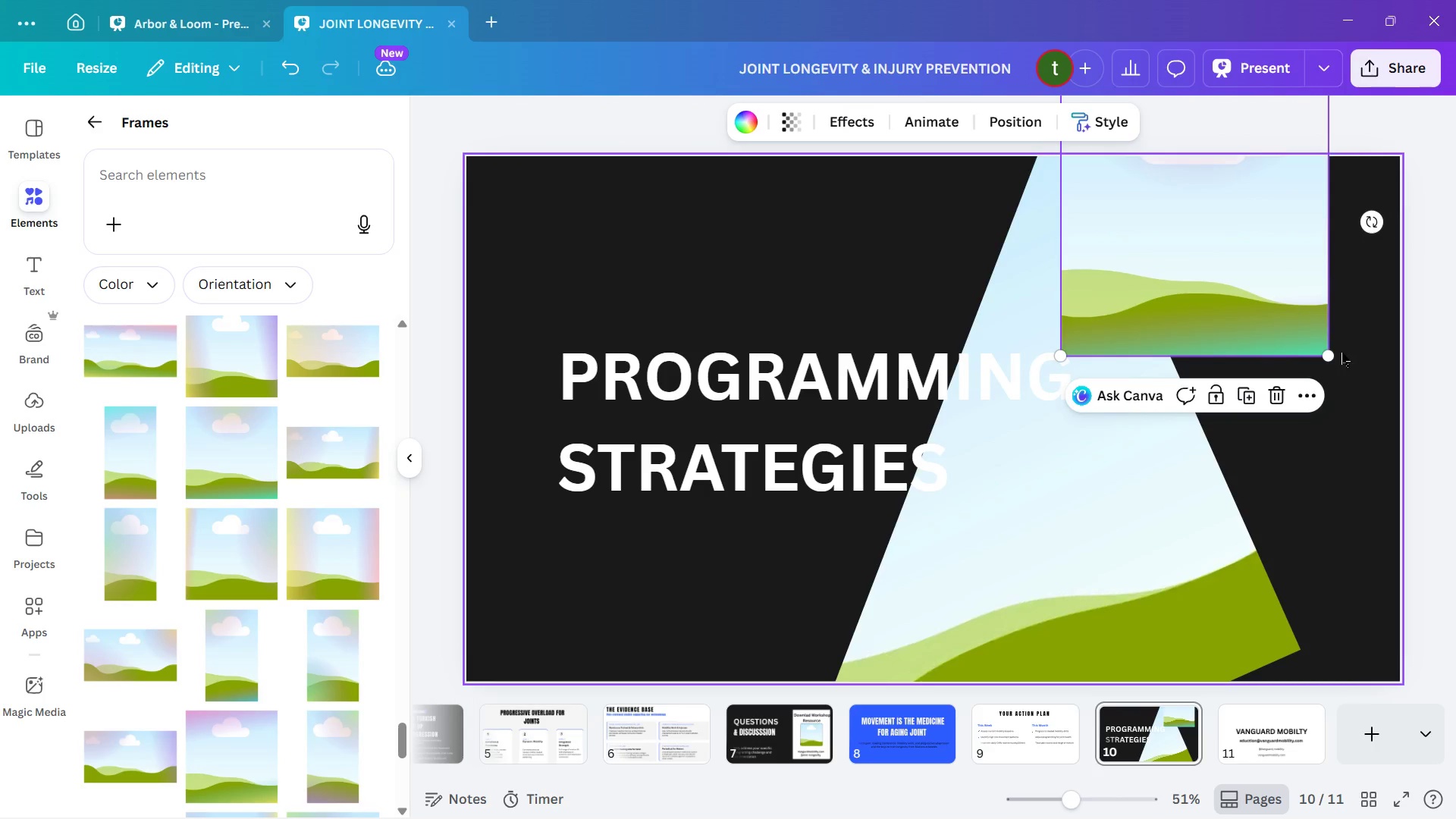 
left_click_drag(start_coordinate=[1320, 337], to_coordinate=[1285, 245])
 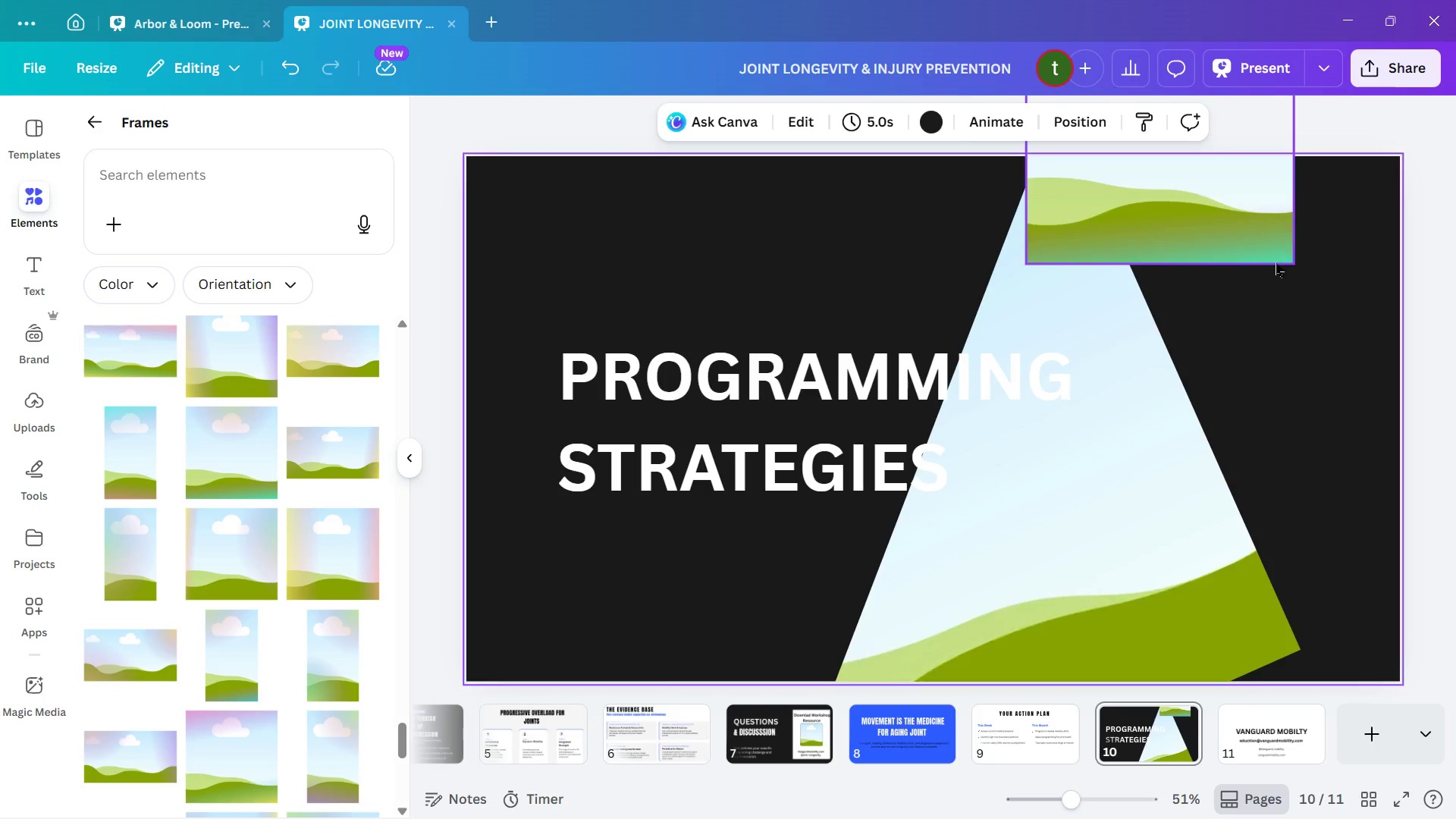 
wait(7.98)
 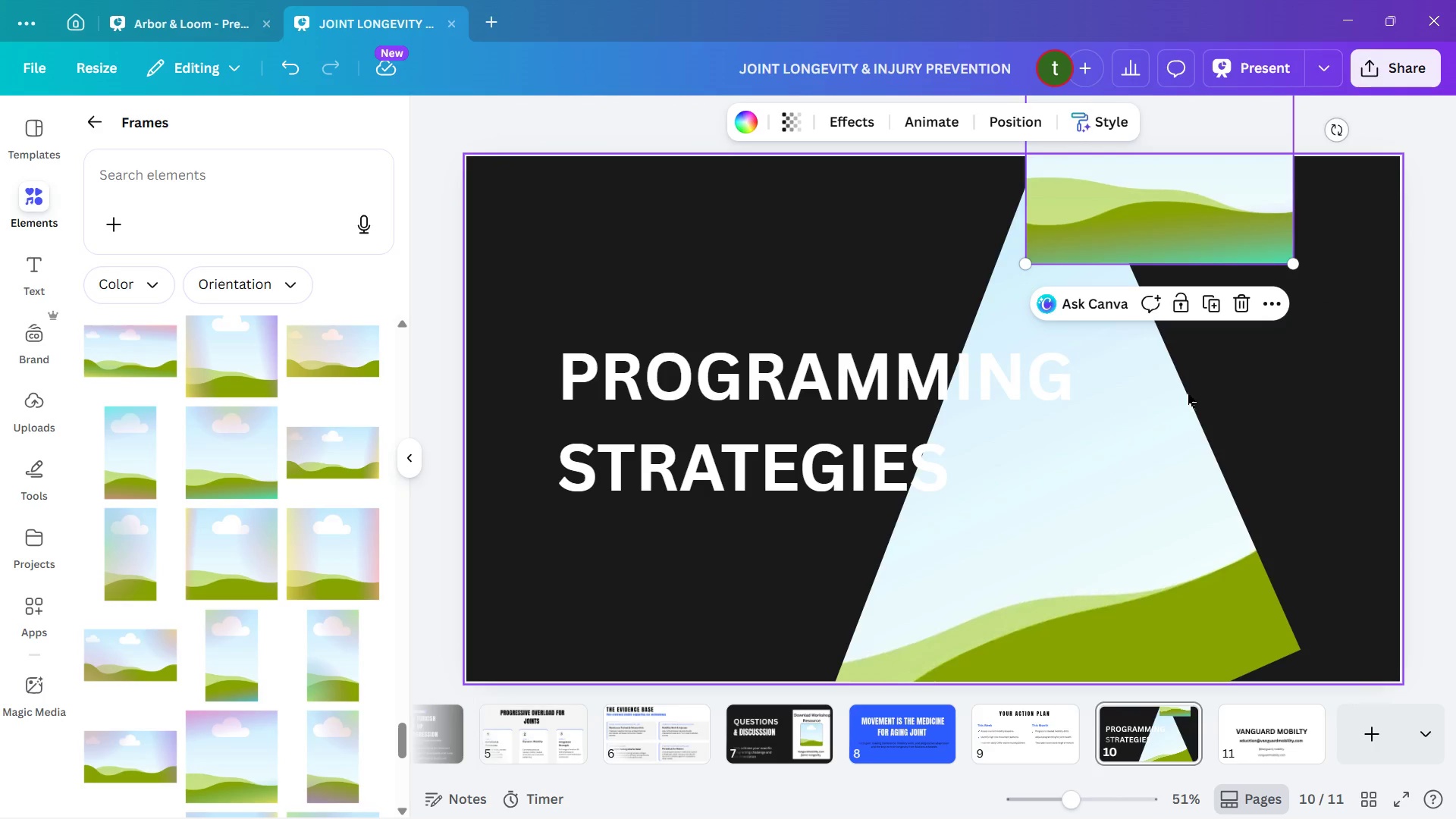 
left_click_drag(start_coordinate=[871, 772], to_coordinate=[592, 714])
 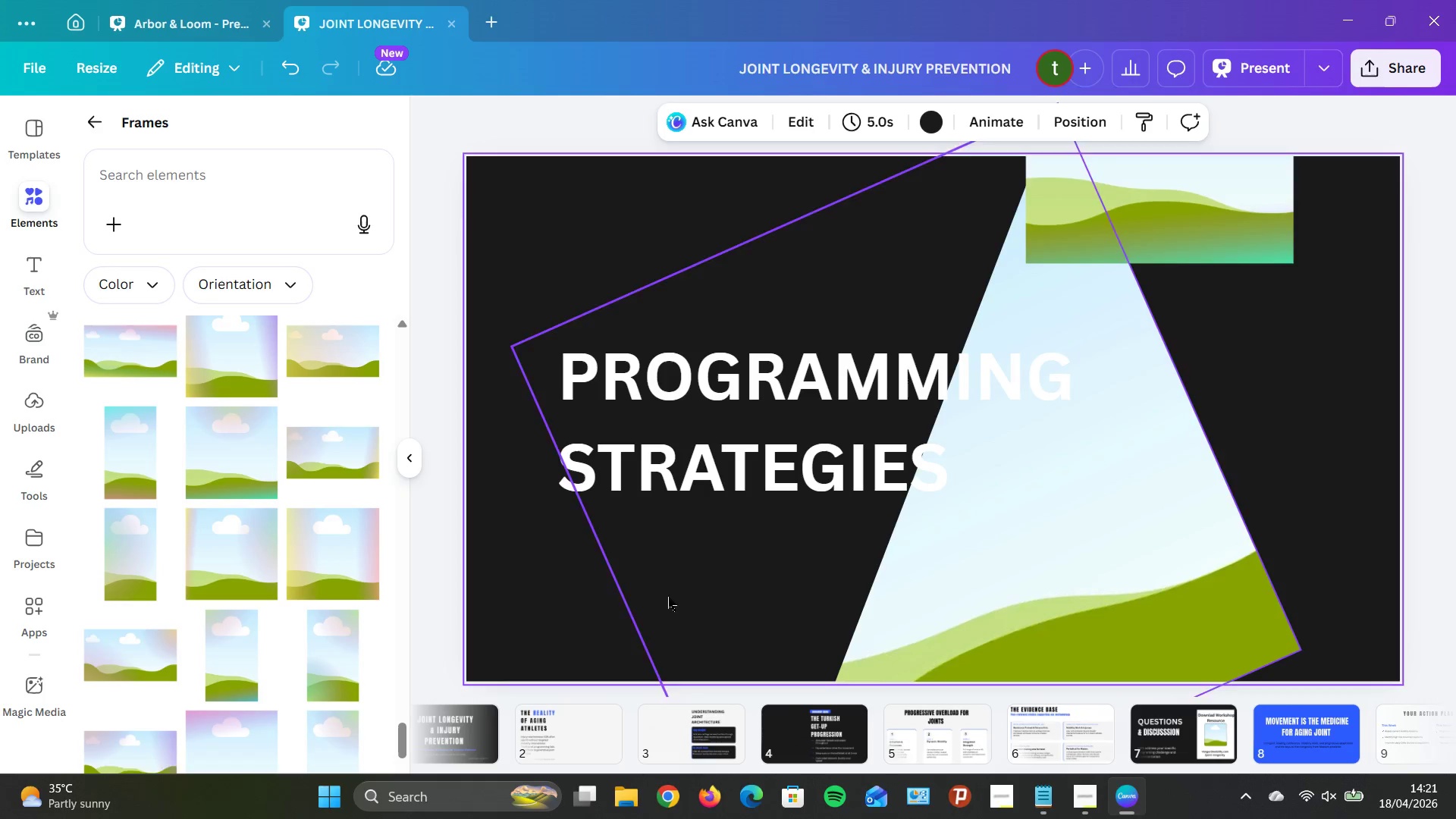 
left_click_drag(start_coordinate=[513, 594], to_coordinate=[516, 595])
 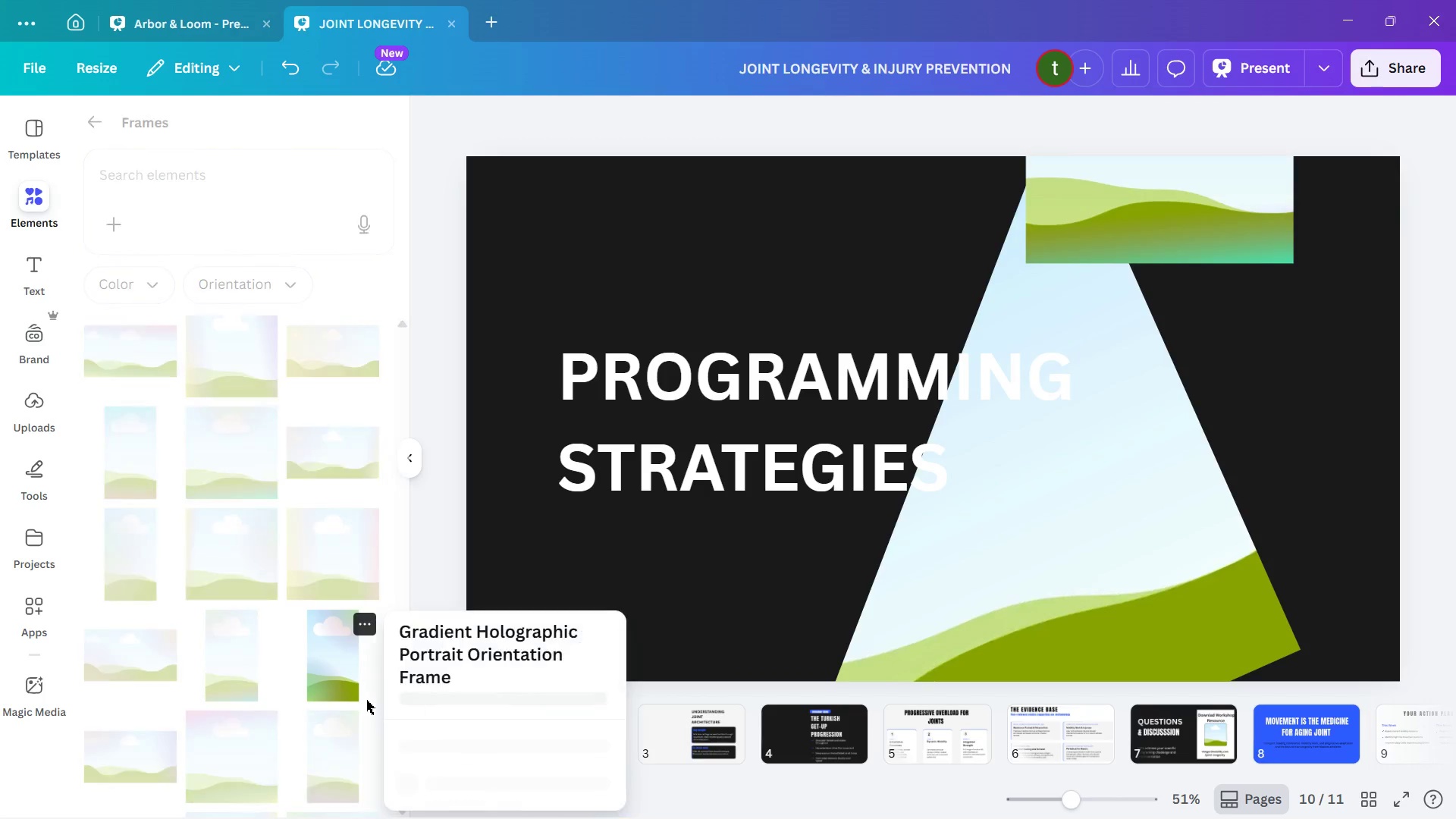 
wait(7.33)
 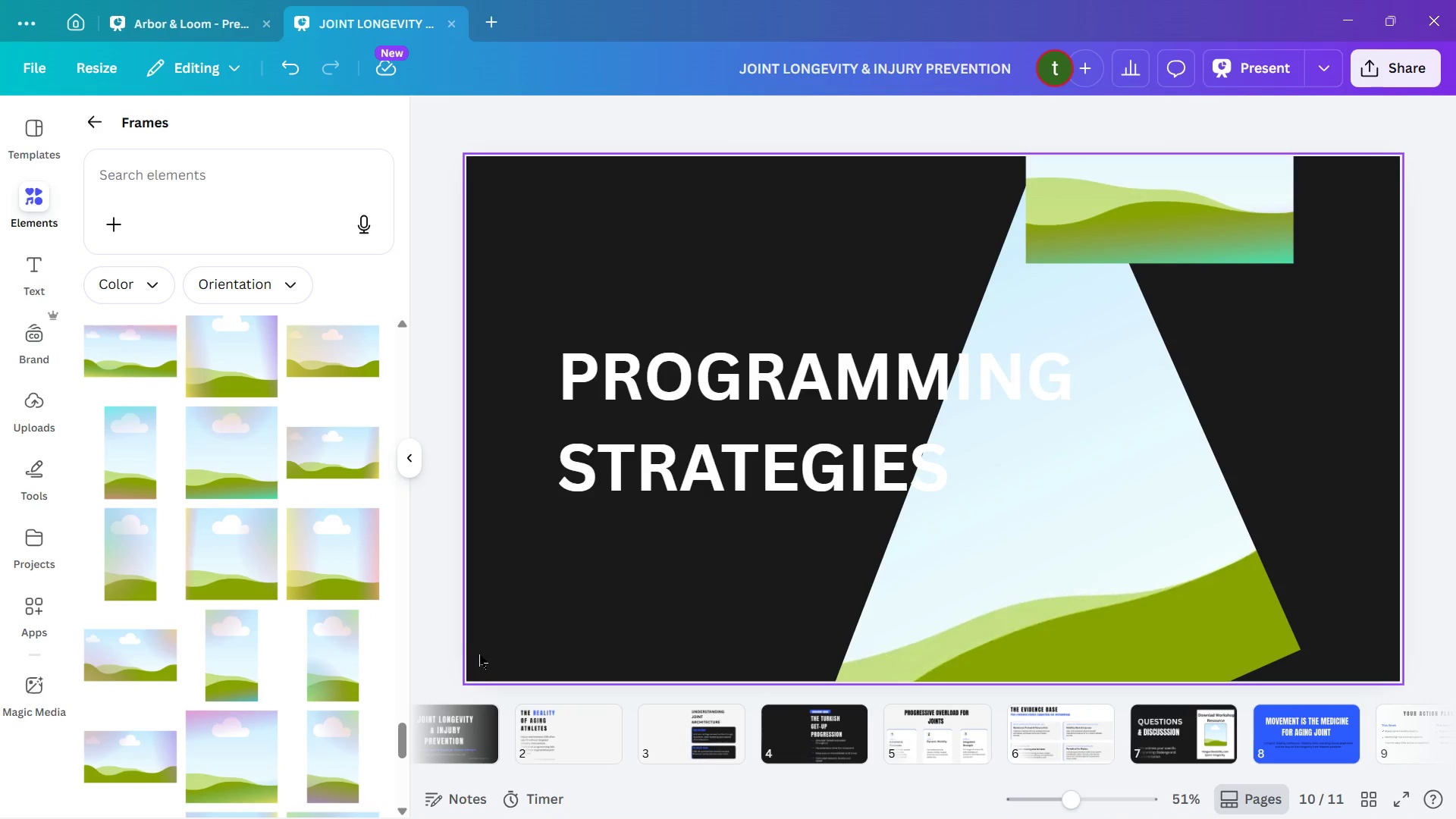 
left_click_drag(start_coordinate=[1225, 247], to_coordinate=[1269, 361])
 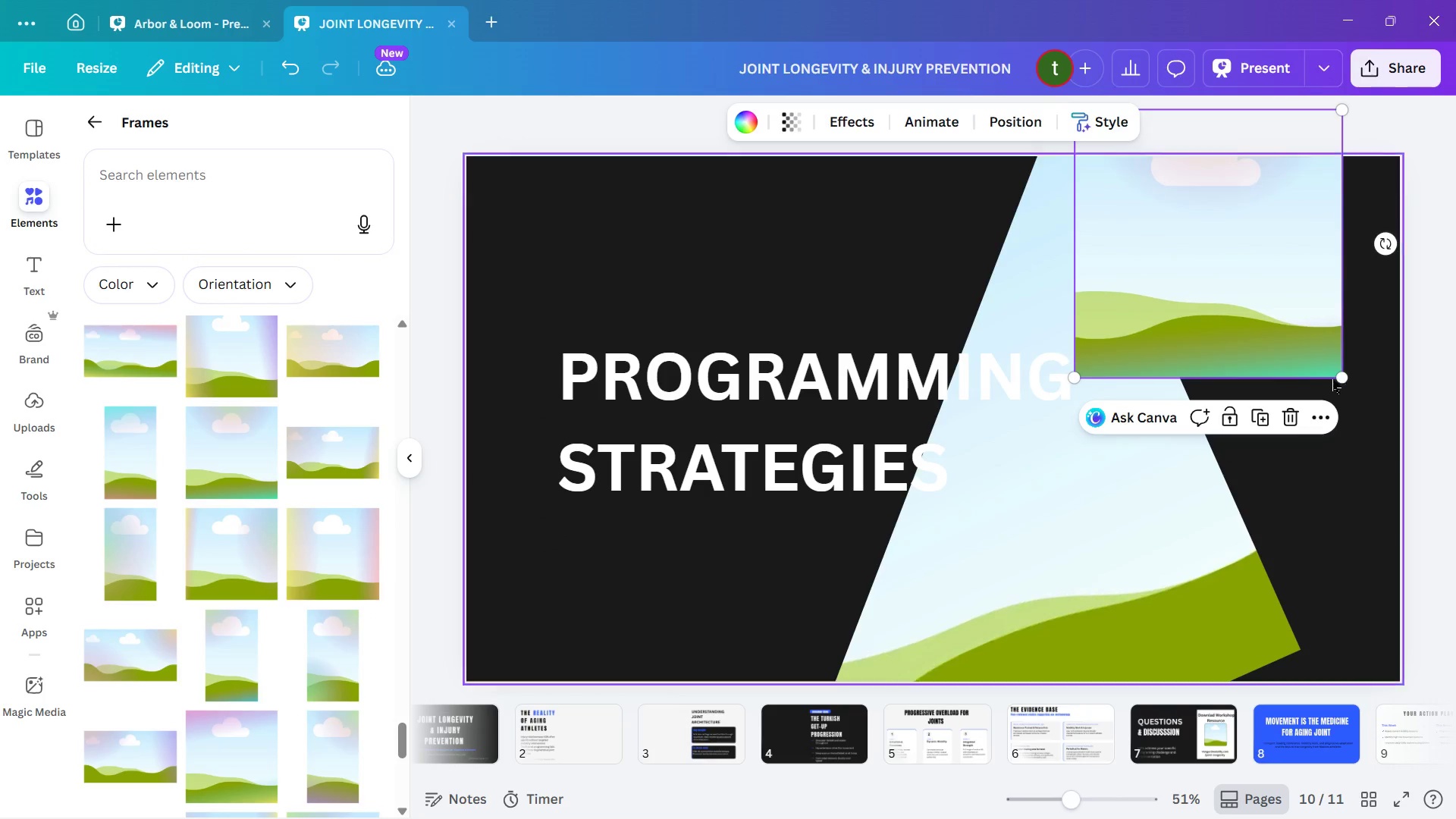 
left_click_drag(start_coordinate=[1341, 378], to_coordinate=[1455, 813])
 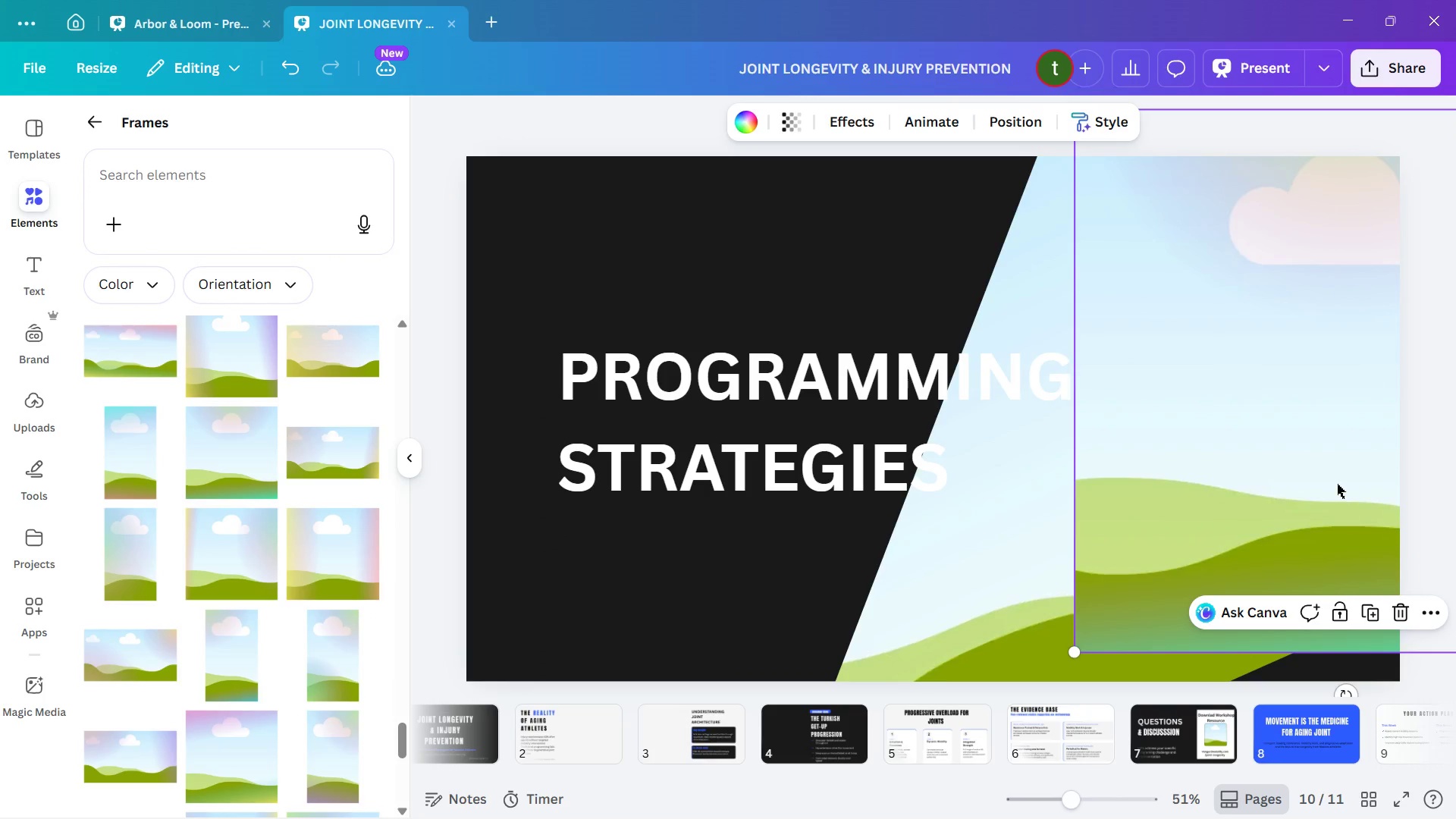 
left_click_drag(start_coordinate=[1337, 484], to_coordinate=[1340, 521])
 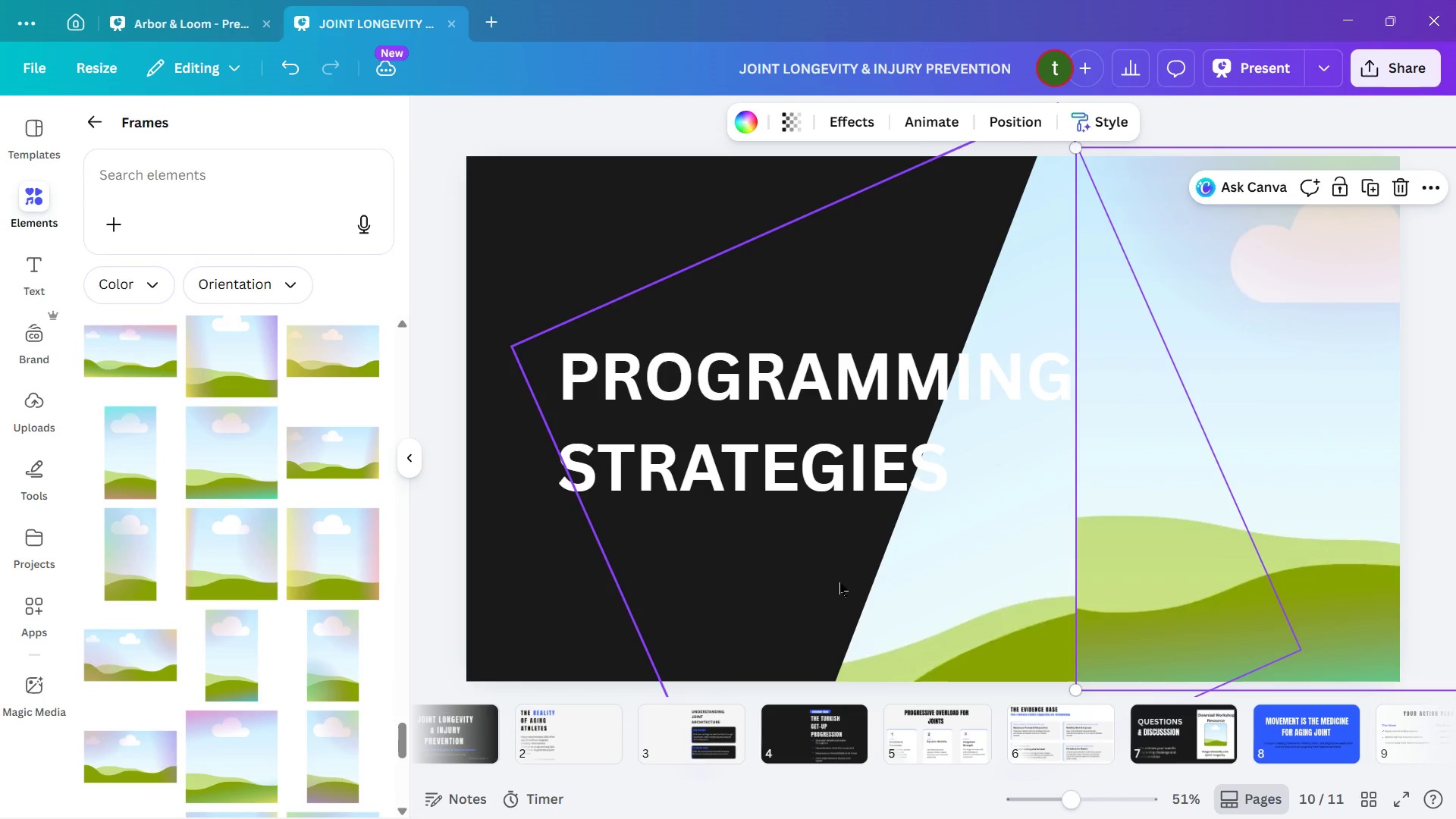 
left_click([753, 580])
 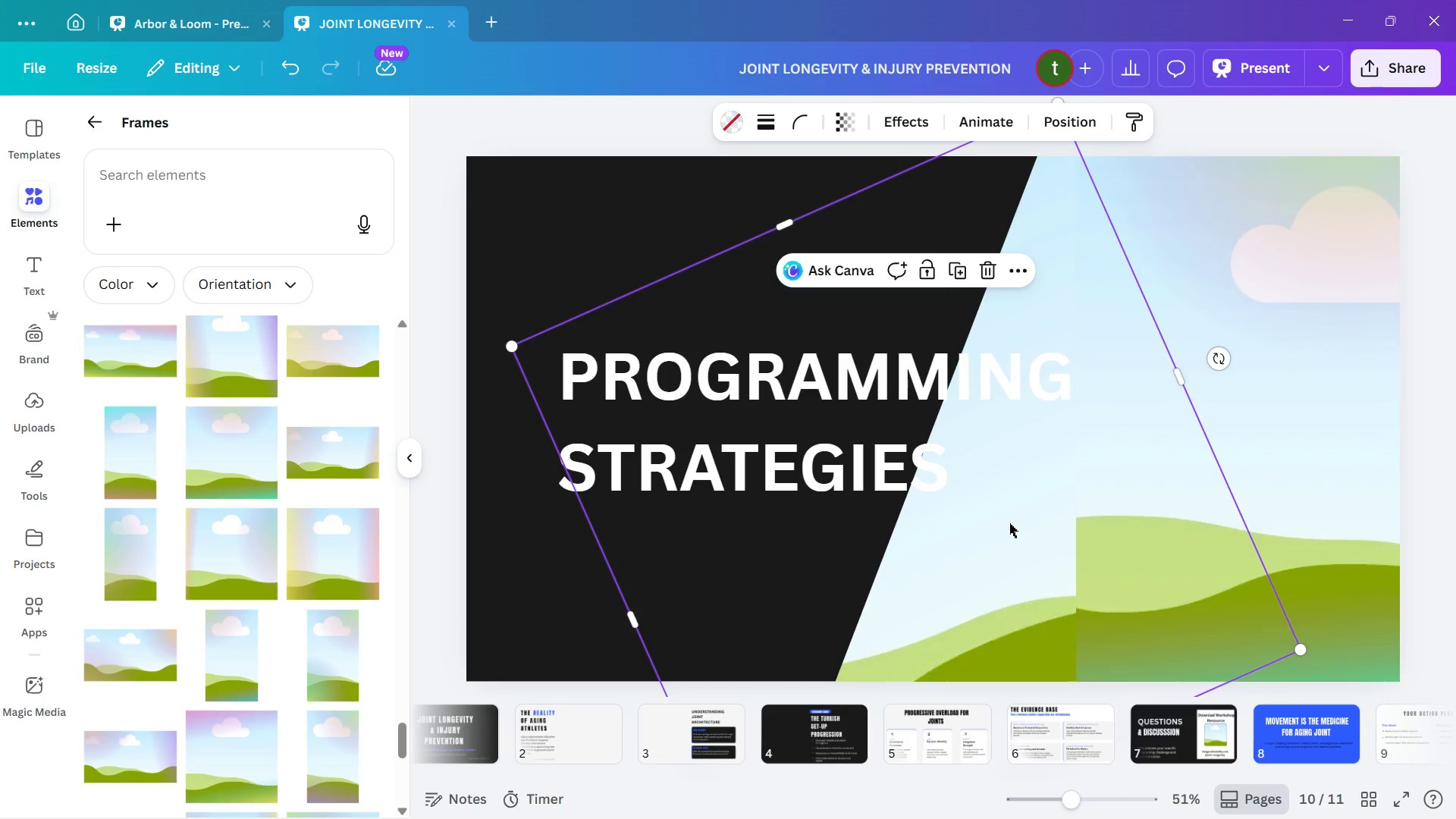 
left_click([995, 538])
 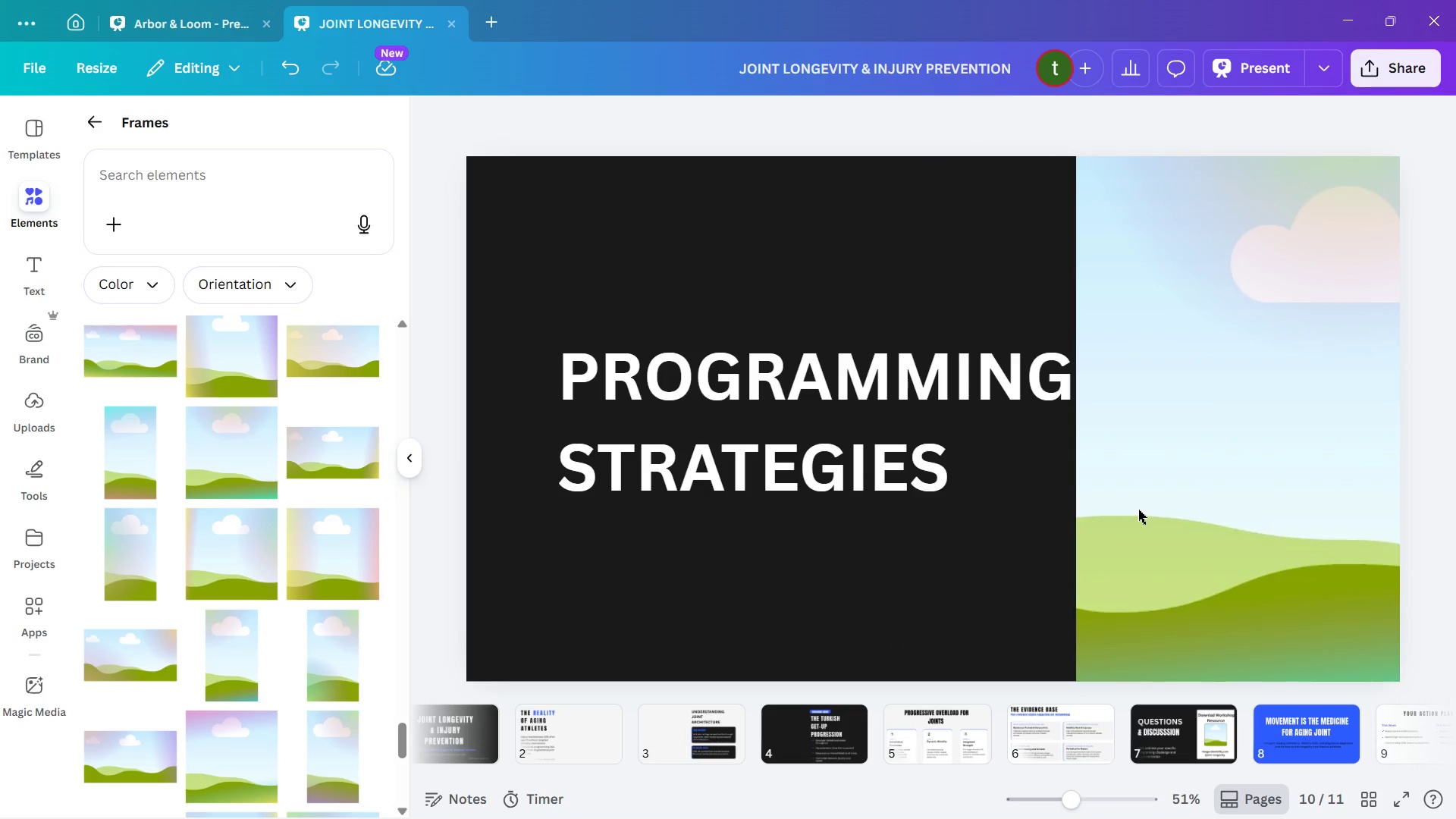 
left_click([1187, 514])
 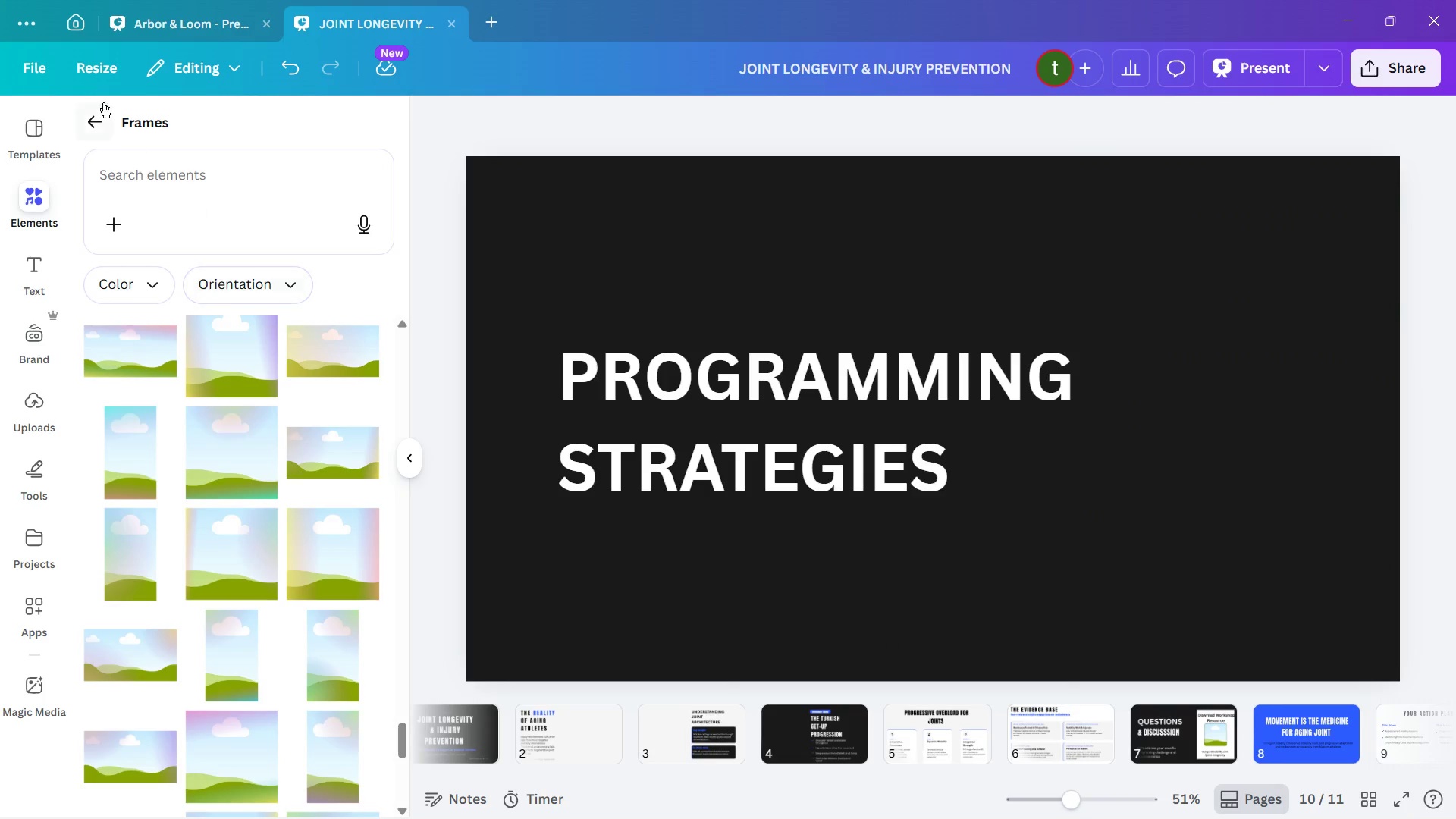 
left_click([92, 121])
 